 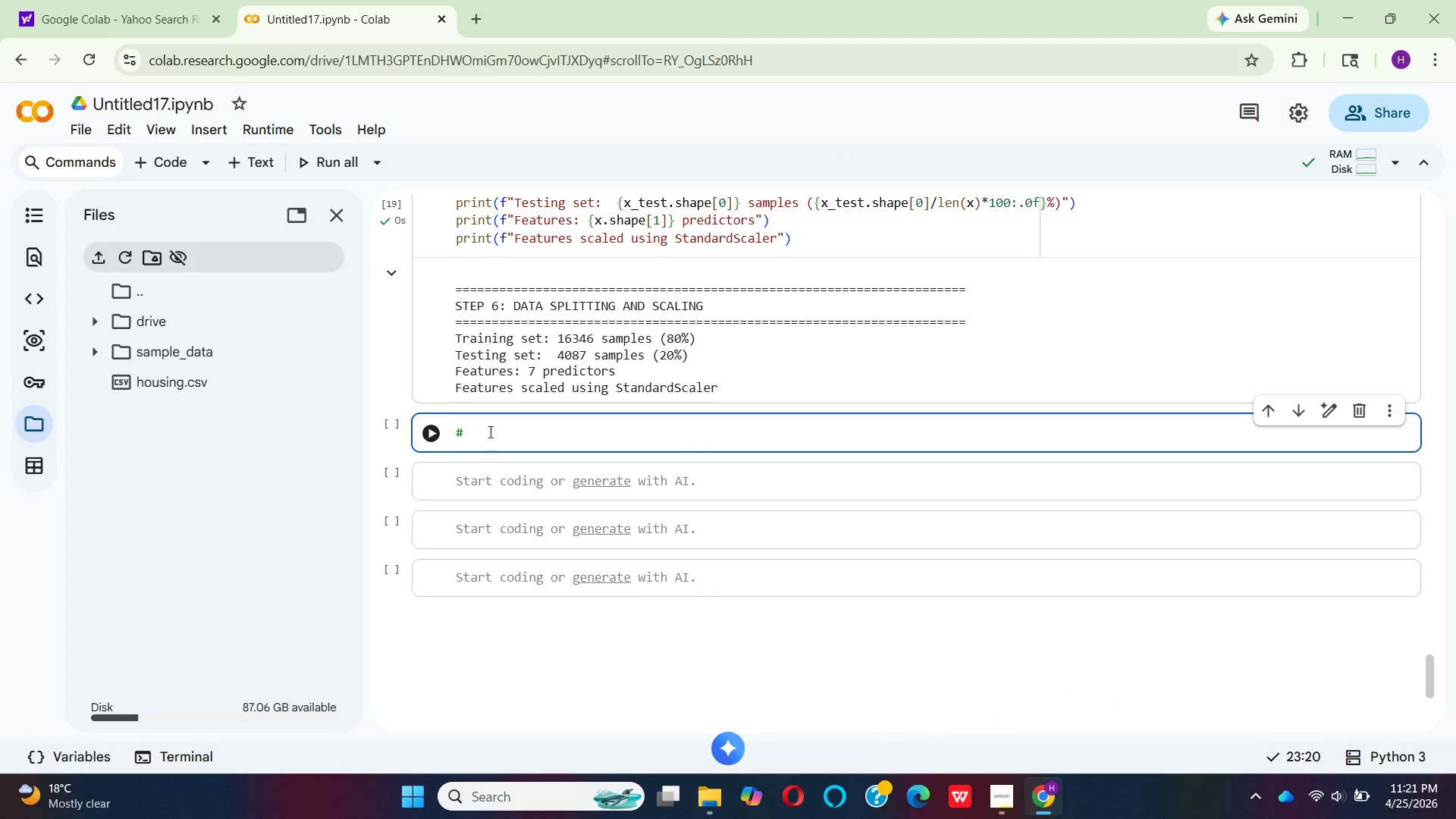 
hold_key(key=Equal, duration=0.58)
 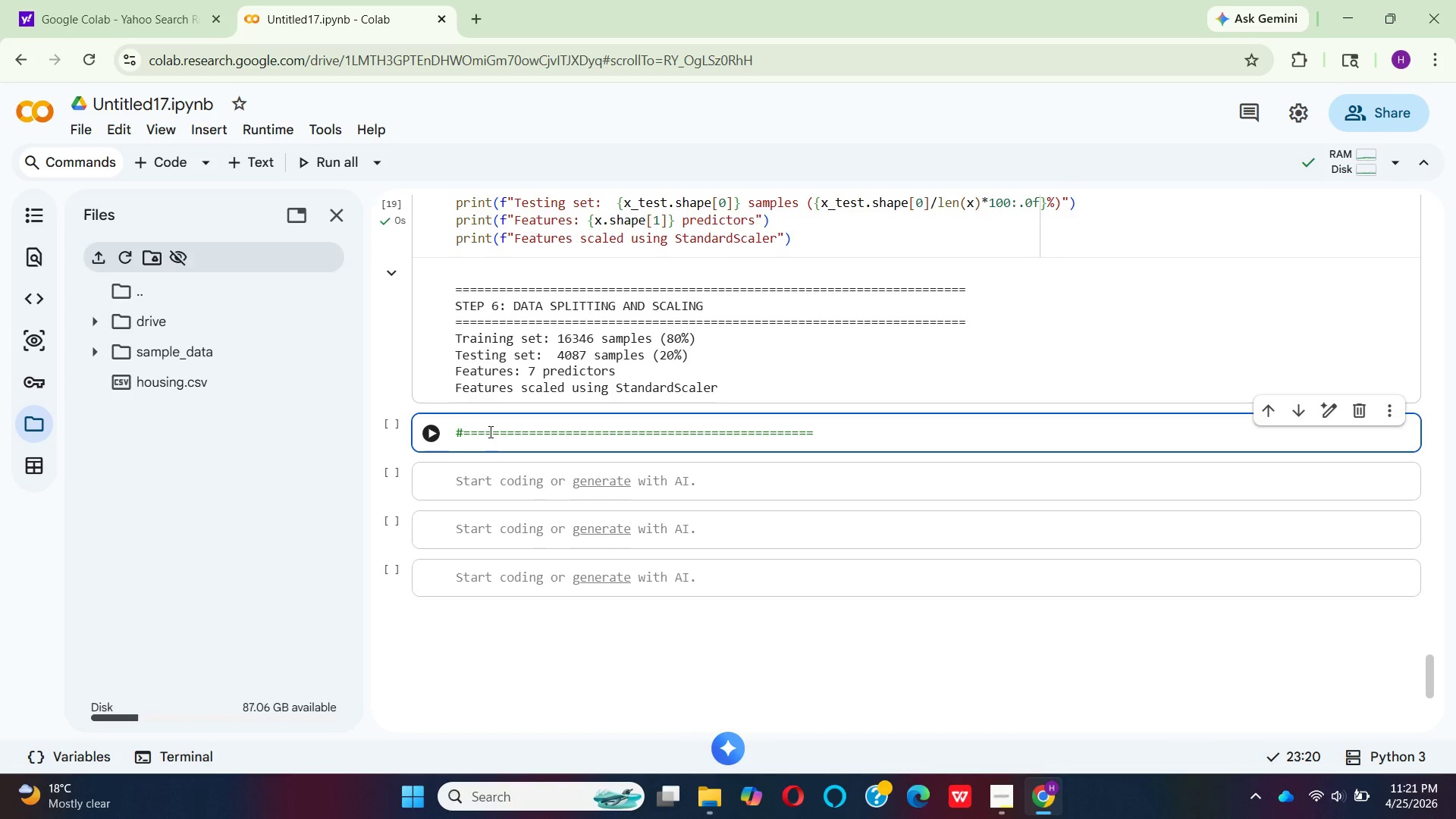 
key(Enter)
 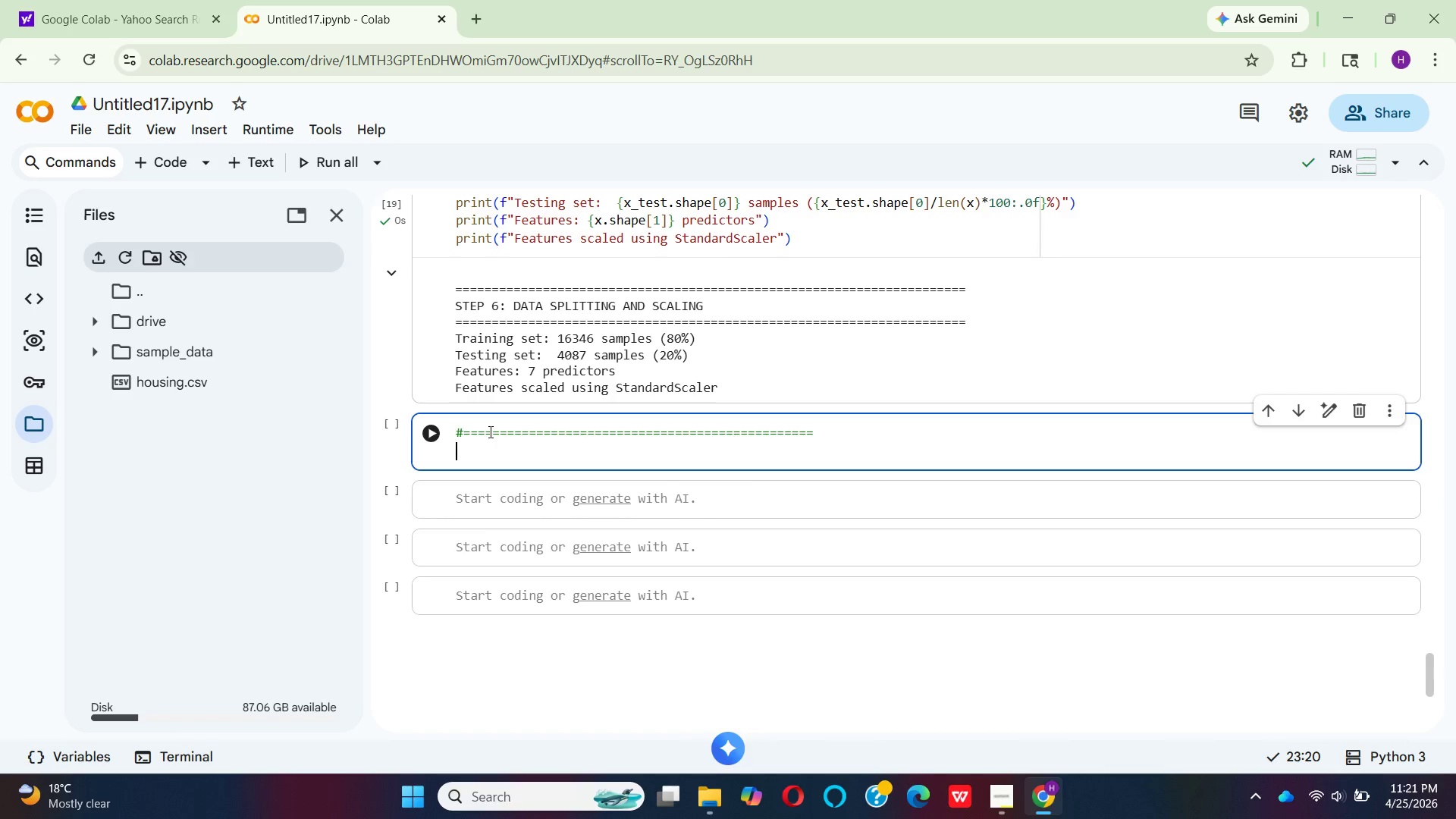 
key(Space)
 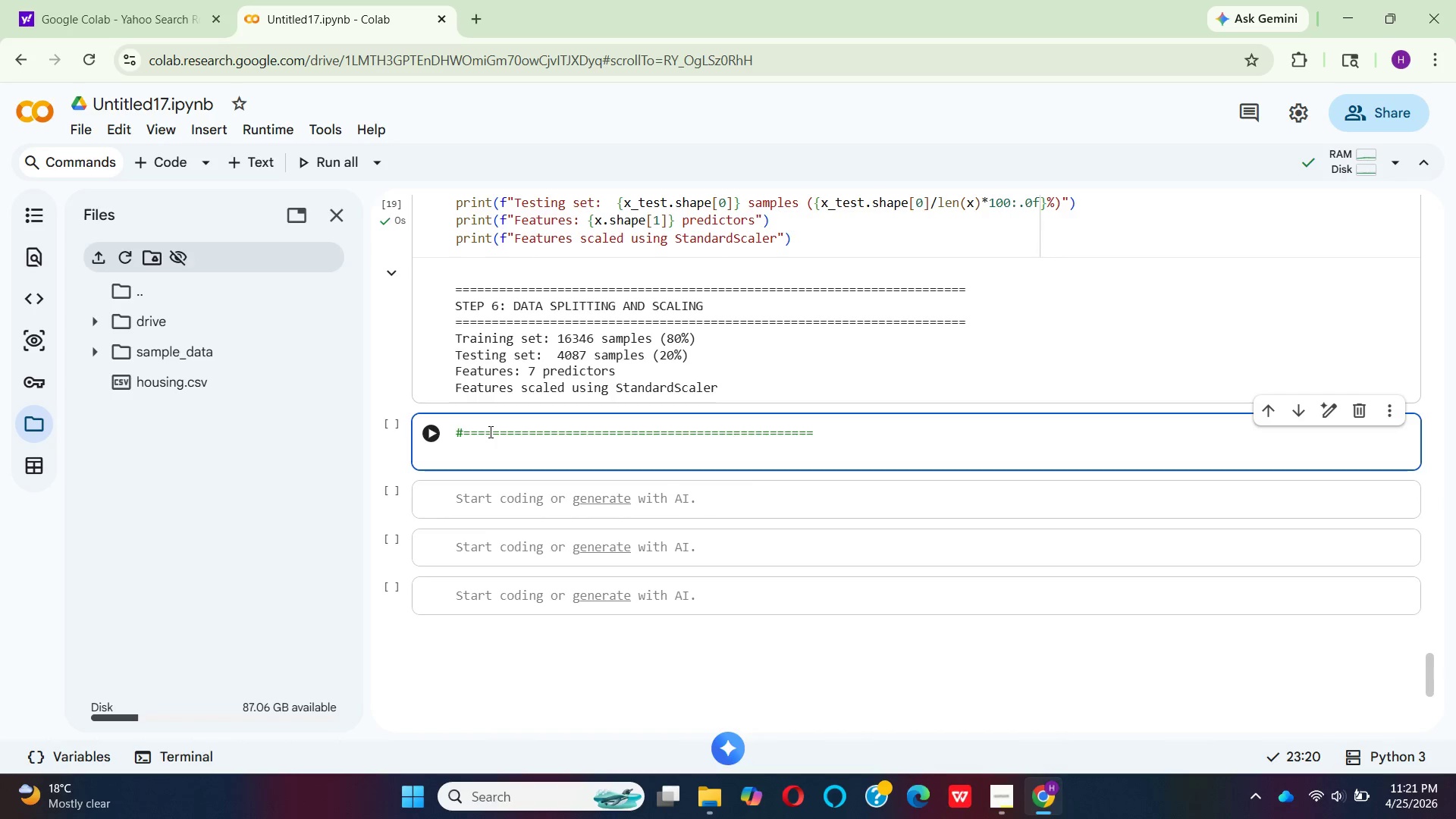 
key(Shift+3)
 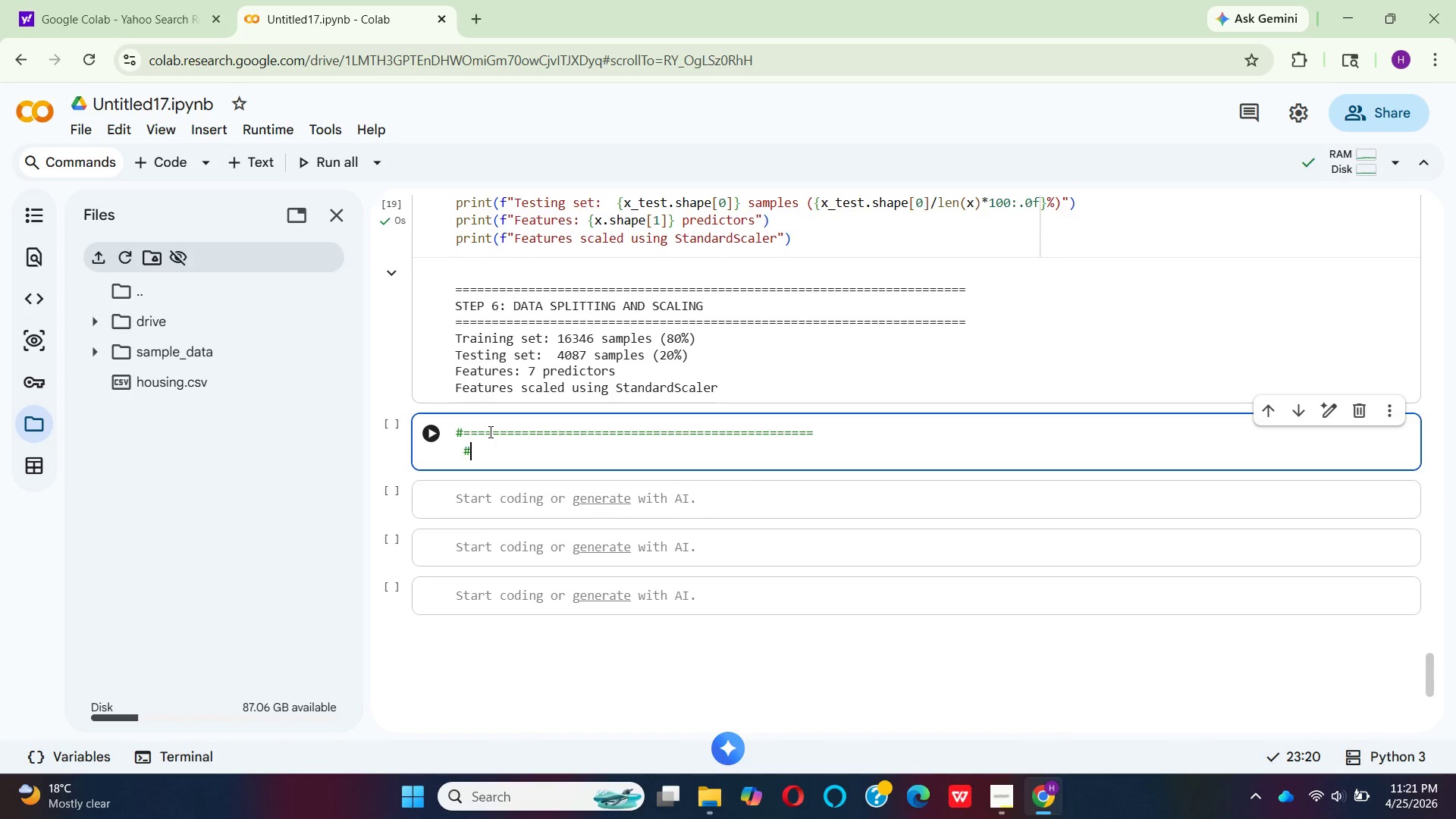 
key(ArrowLeft)
 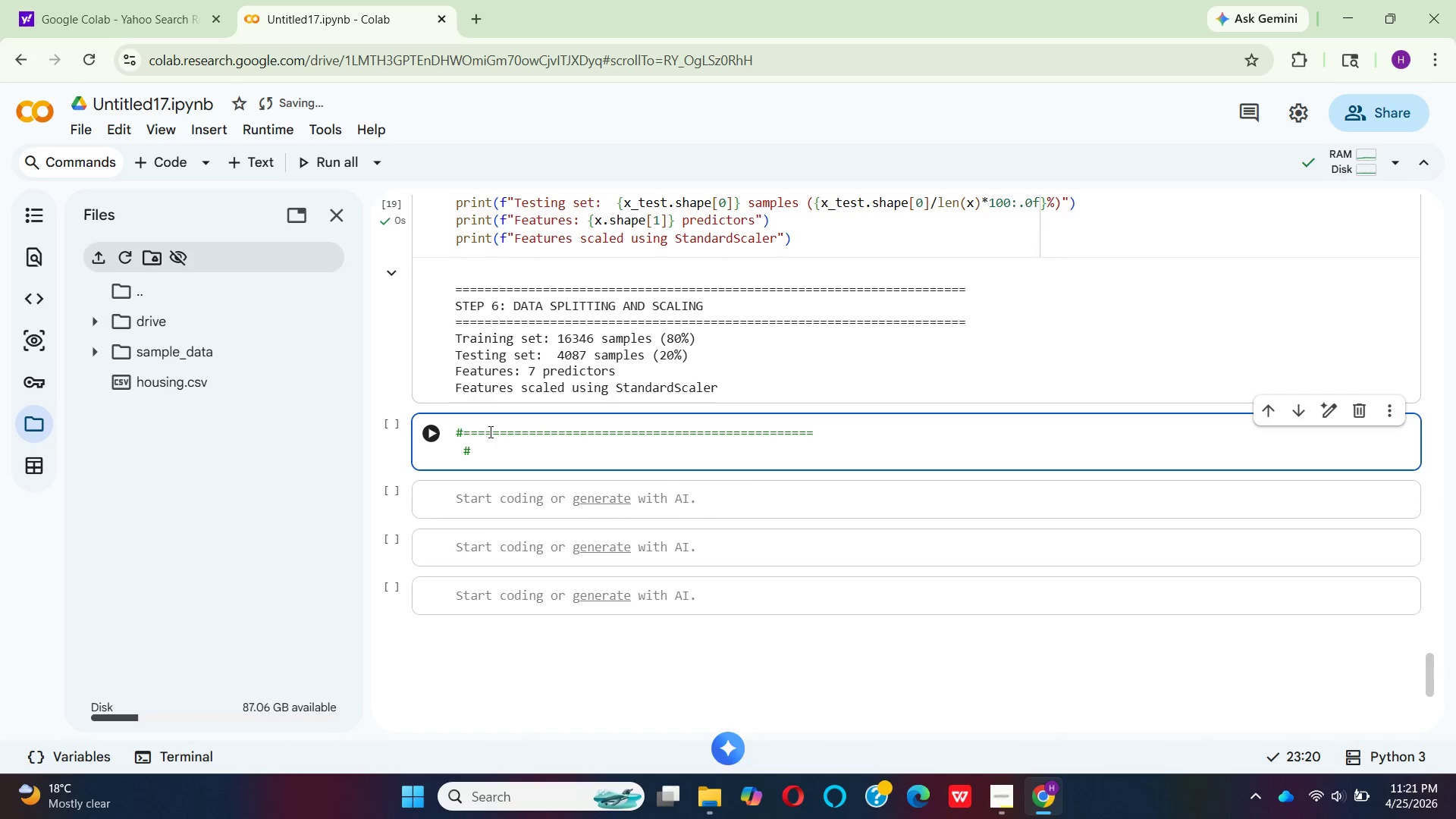 
key(Space)
 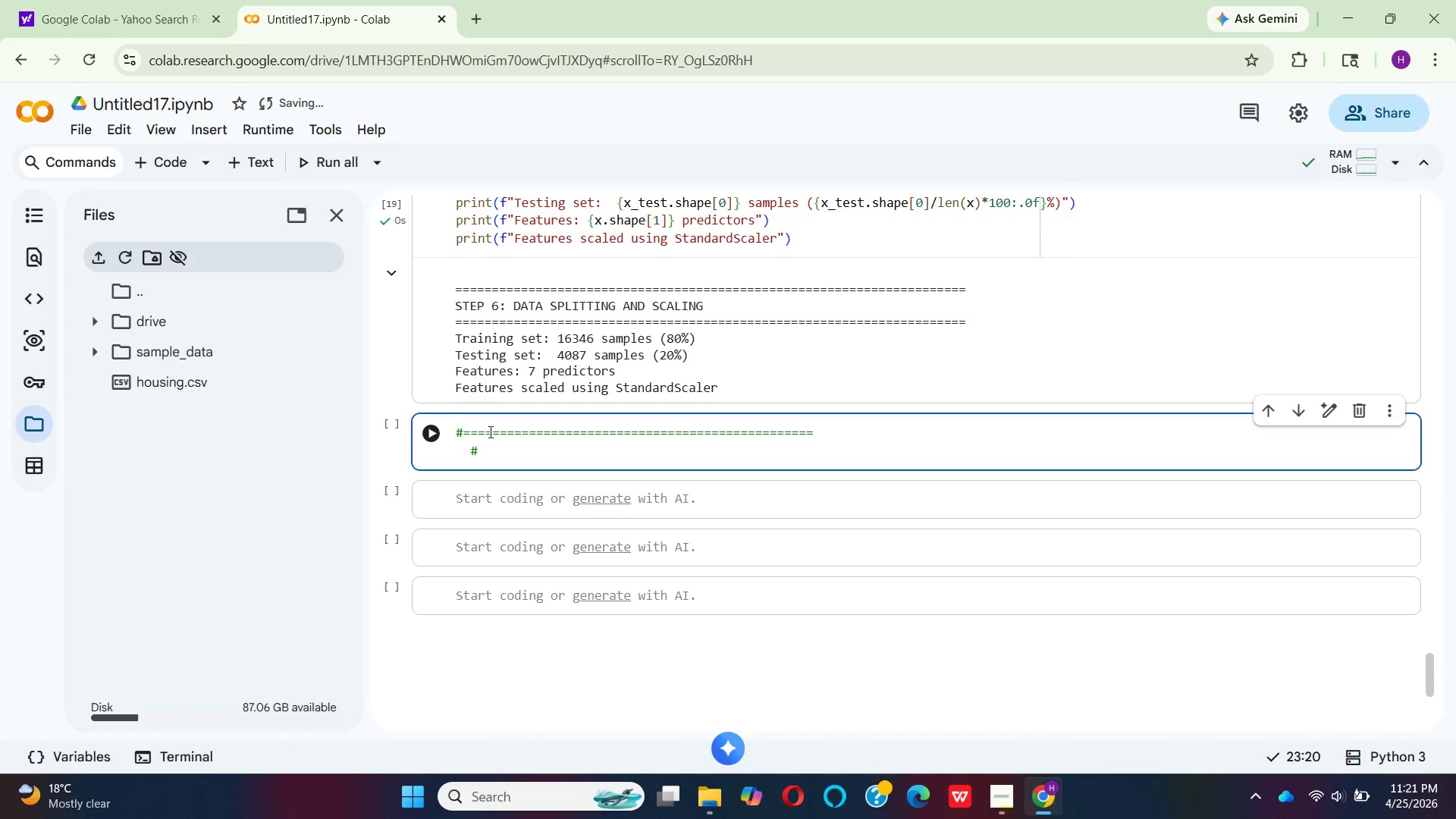 
key(ArrowRight)
 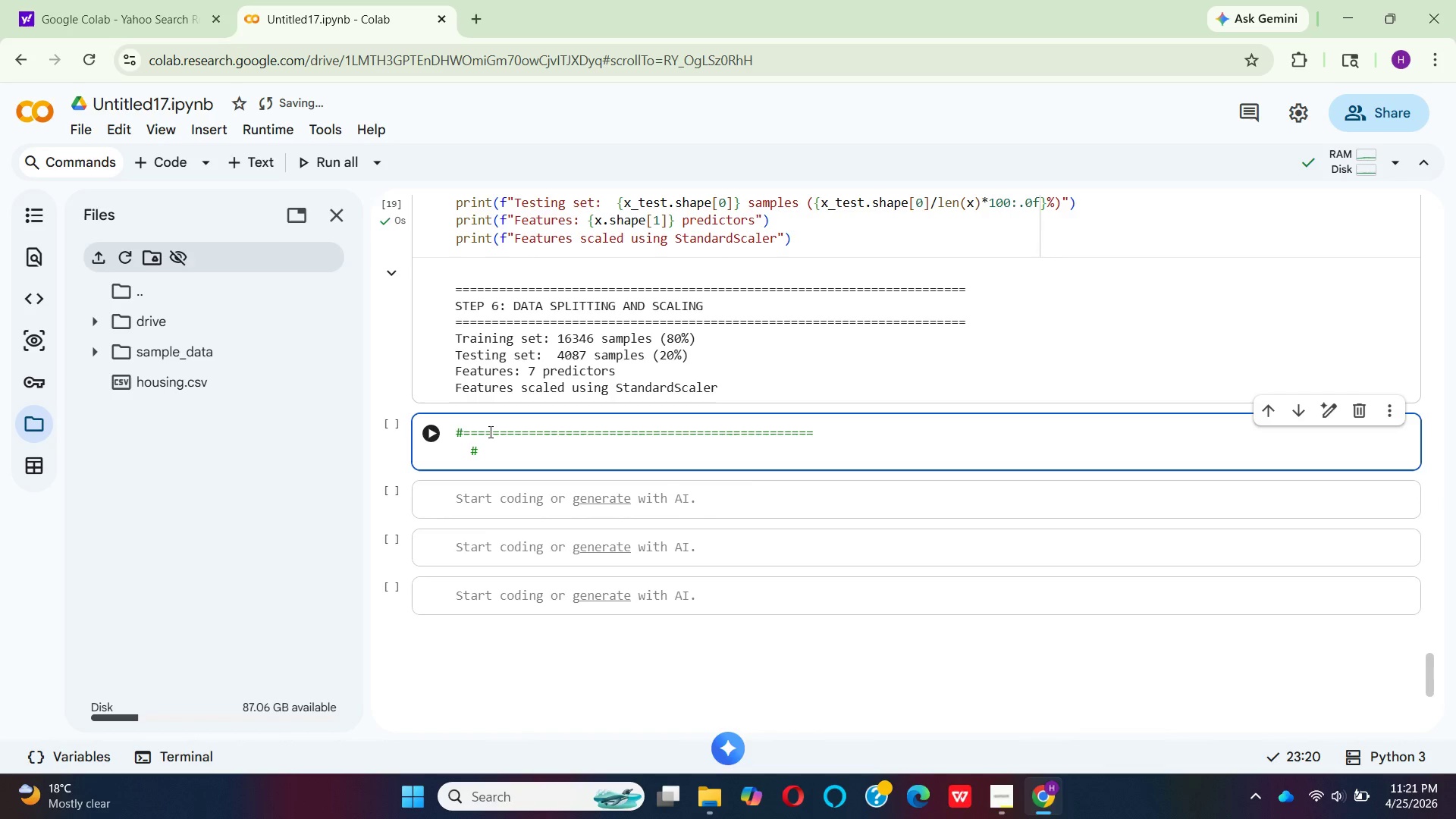 
type( STEP  7)
key(Backspace)
key(Backspace)
key(Backspace)
type( 7: Implement 3 Regression Models)
 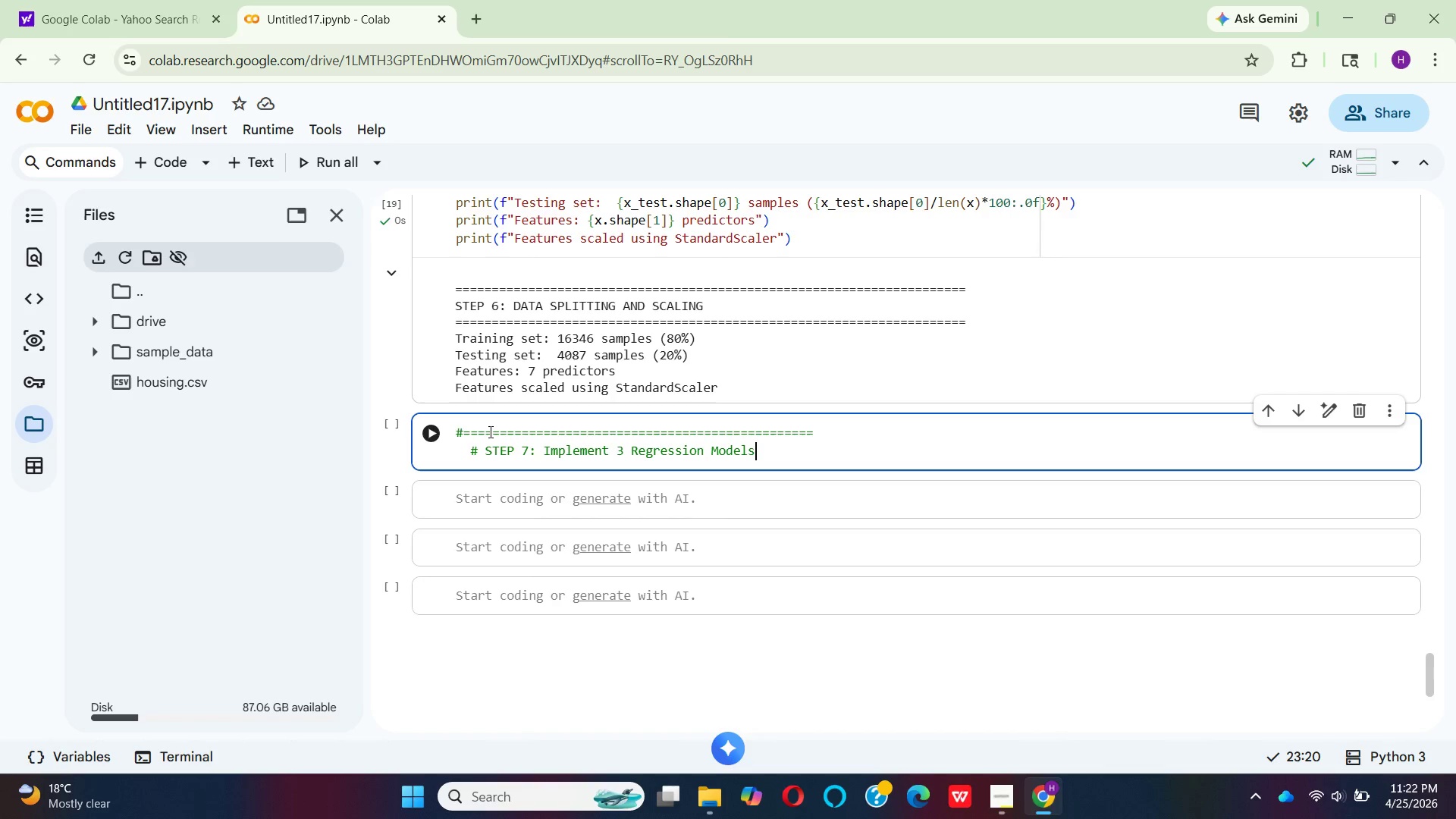 
key(Enter)
 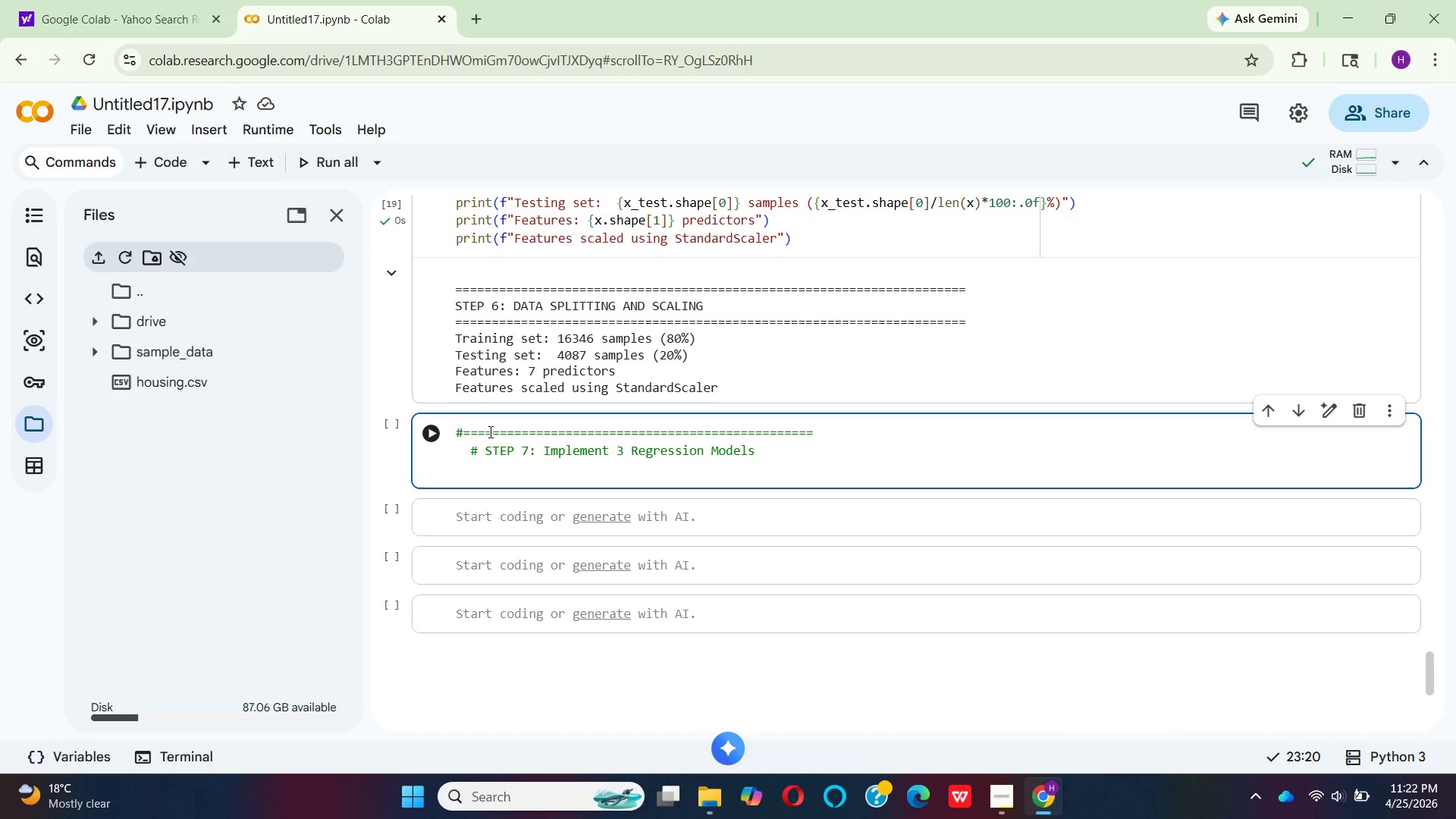 
key(Backspace)
 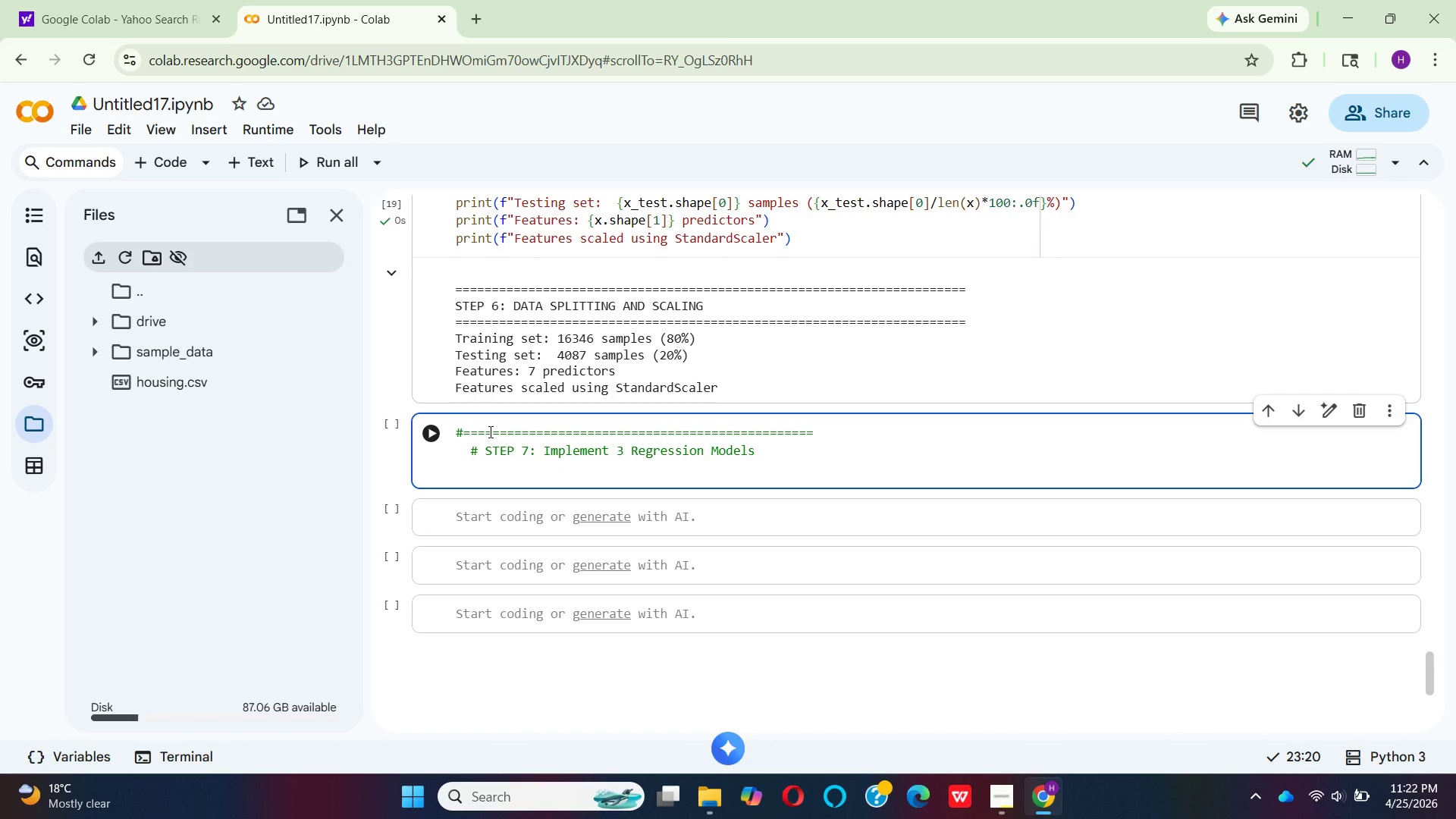 
key(Shift+3)
 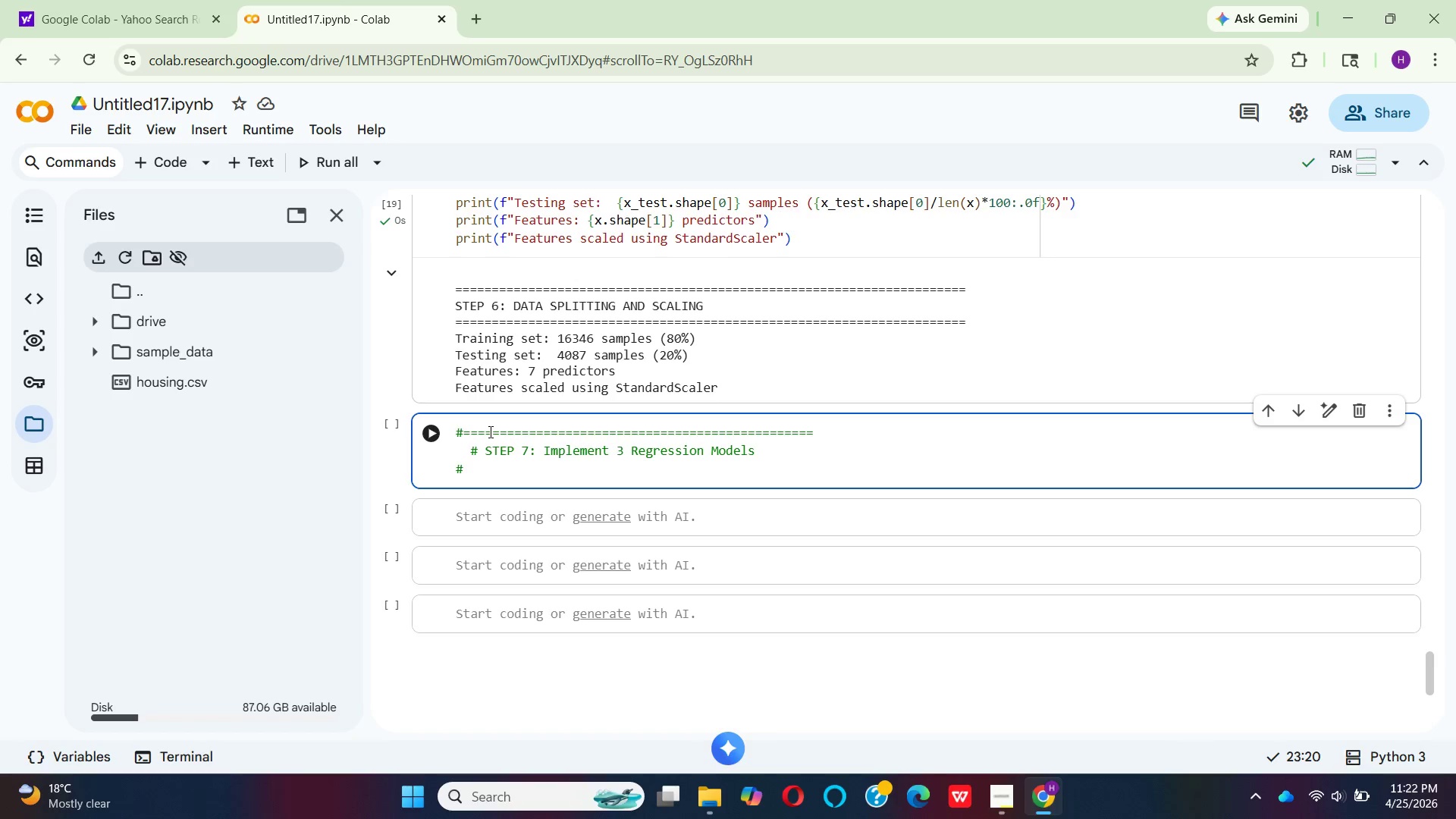 
hold_key(key=Equal, duration=1.5)
 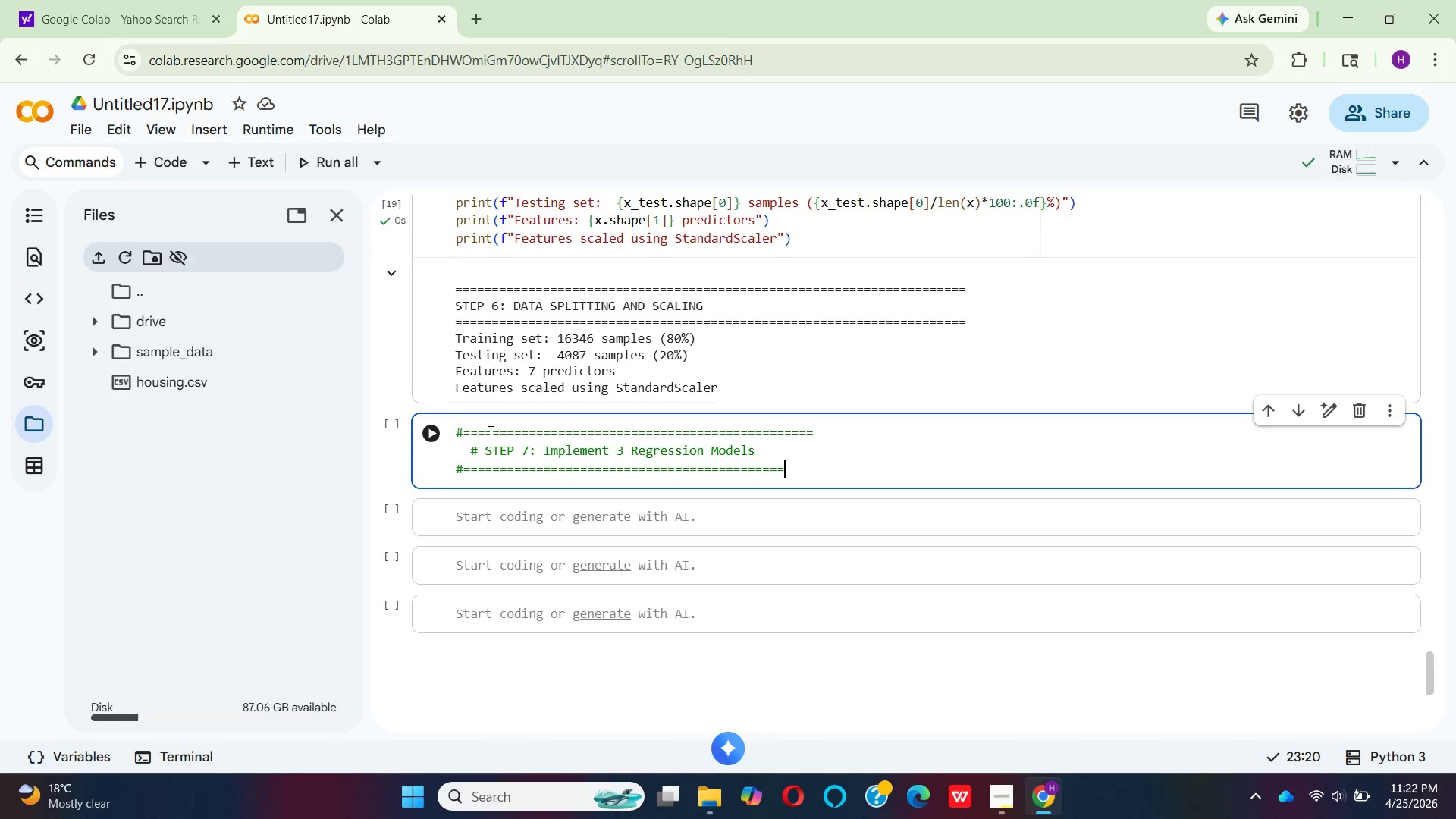 
hold_key(key=Equal, duration=0.45)
 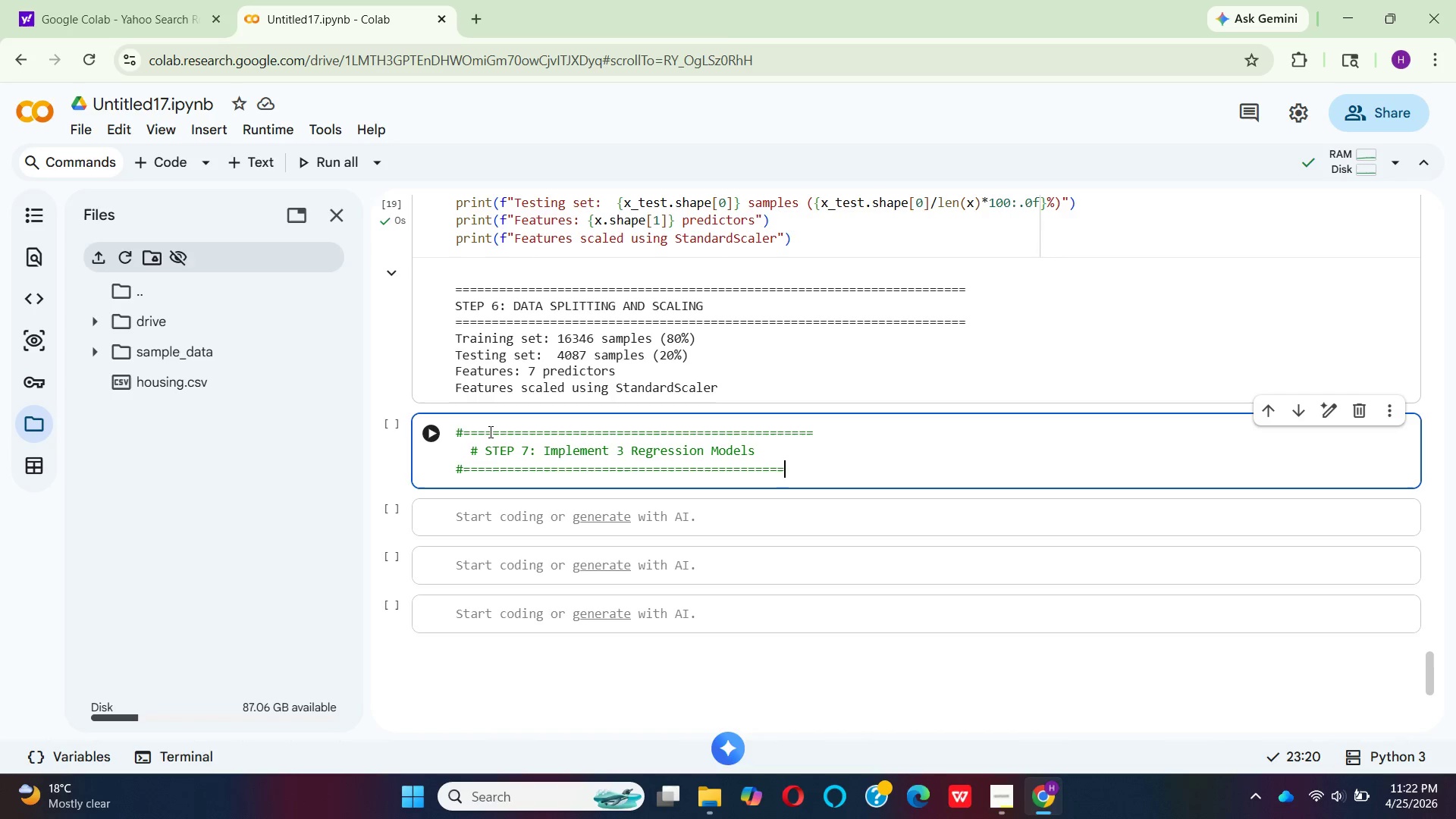 
key(Equal)
 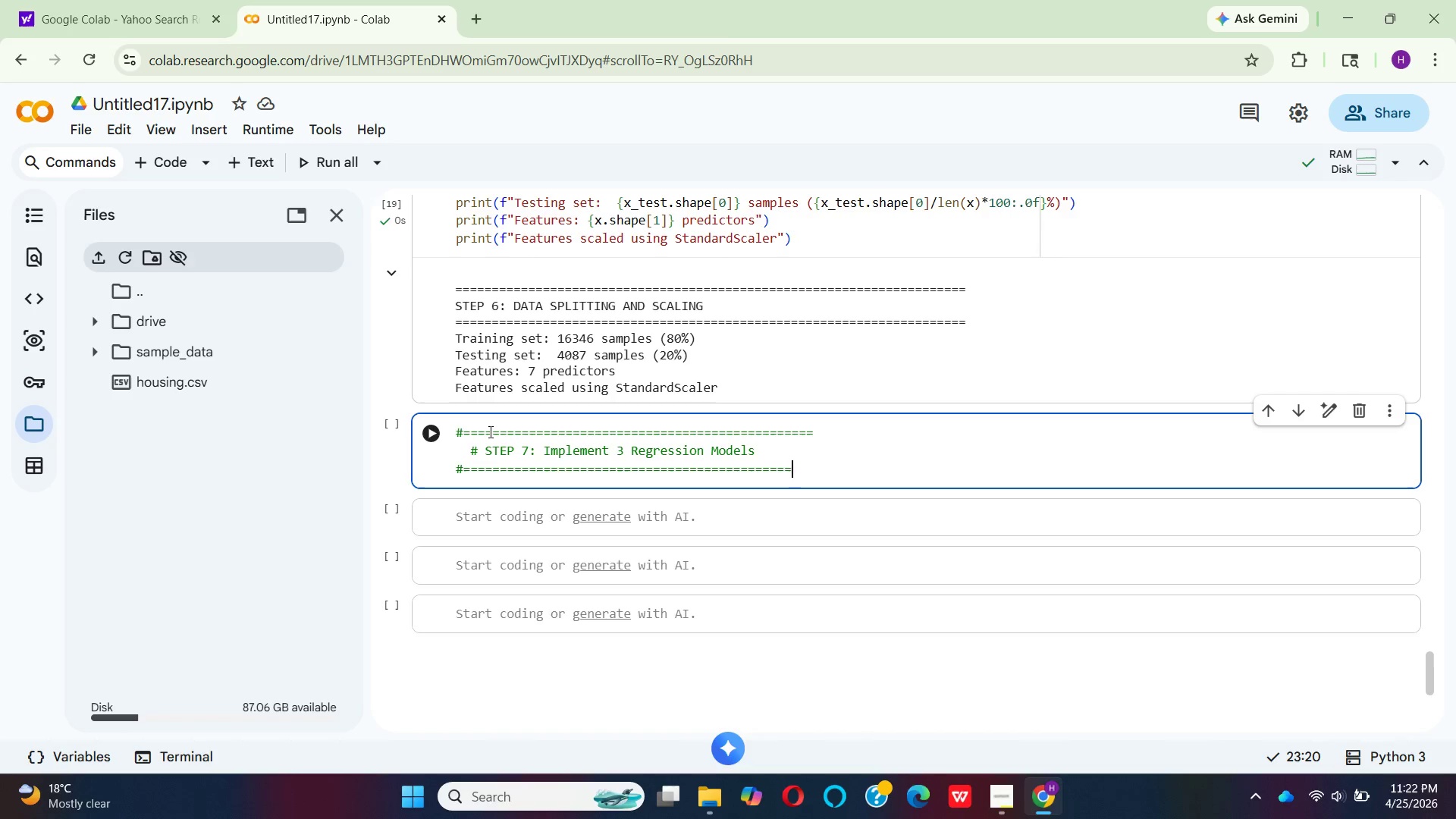 
key(Equal)
 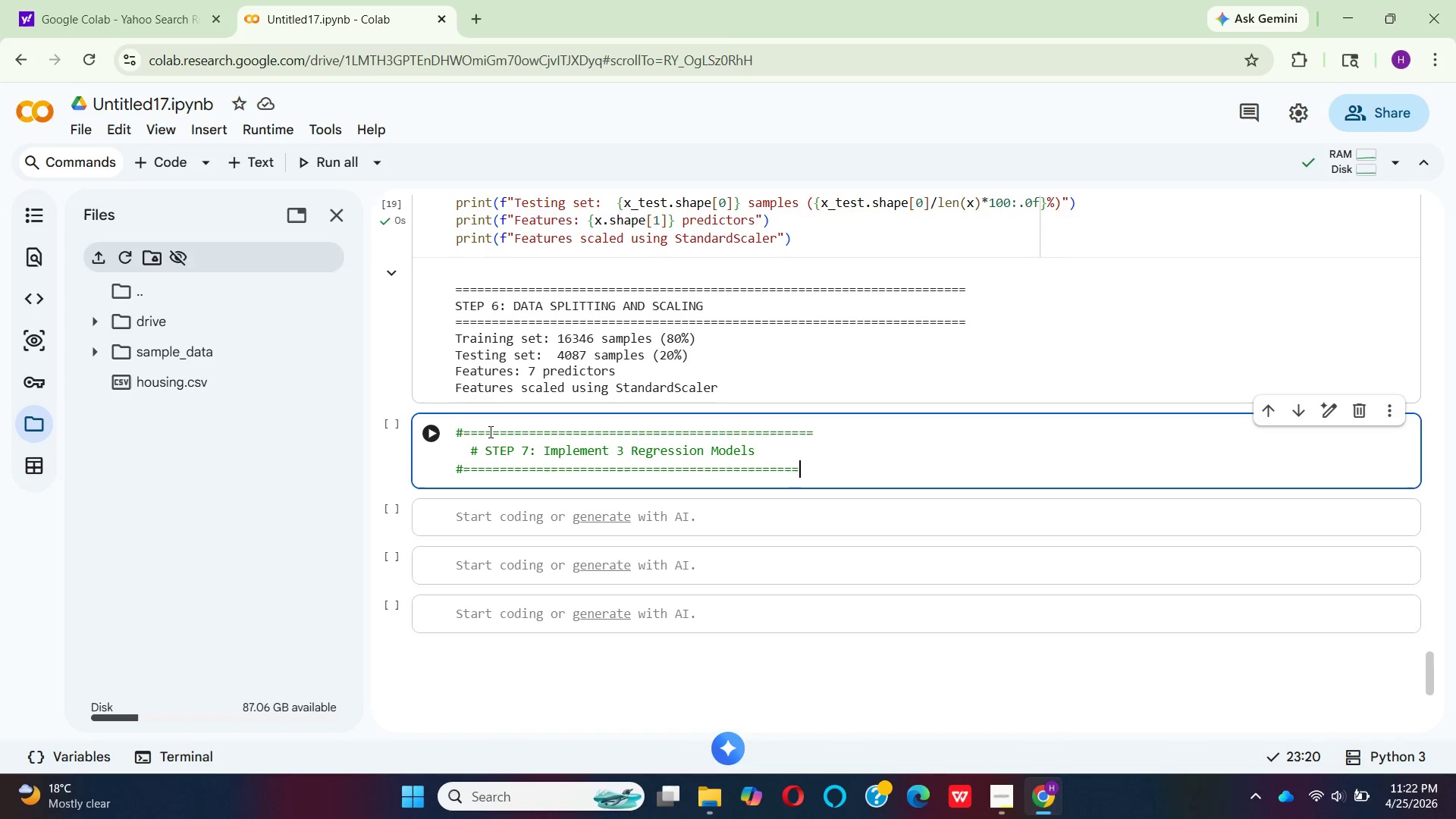 
key(Equal)
 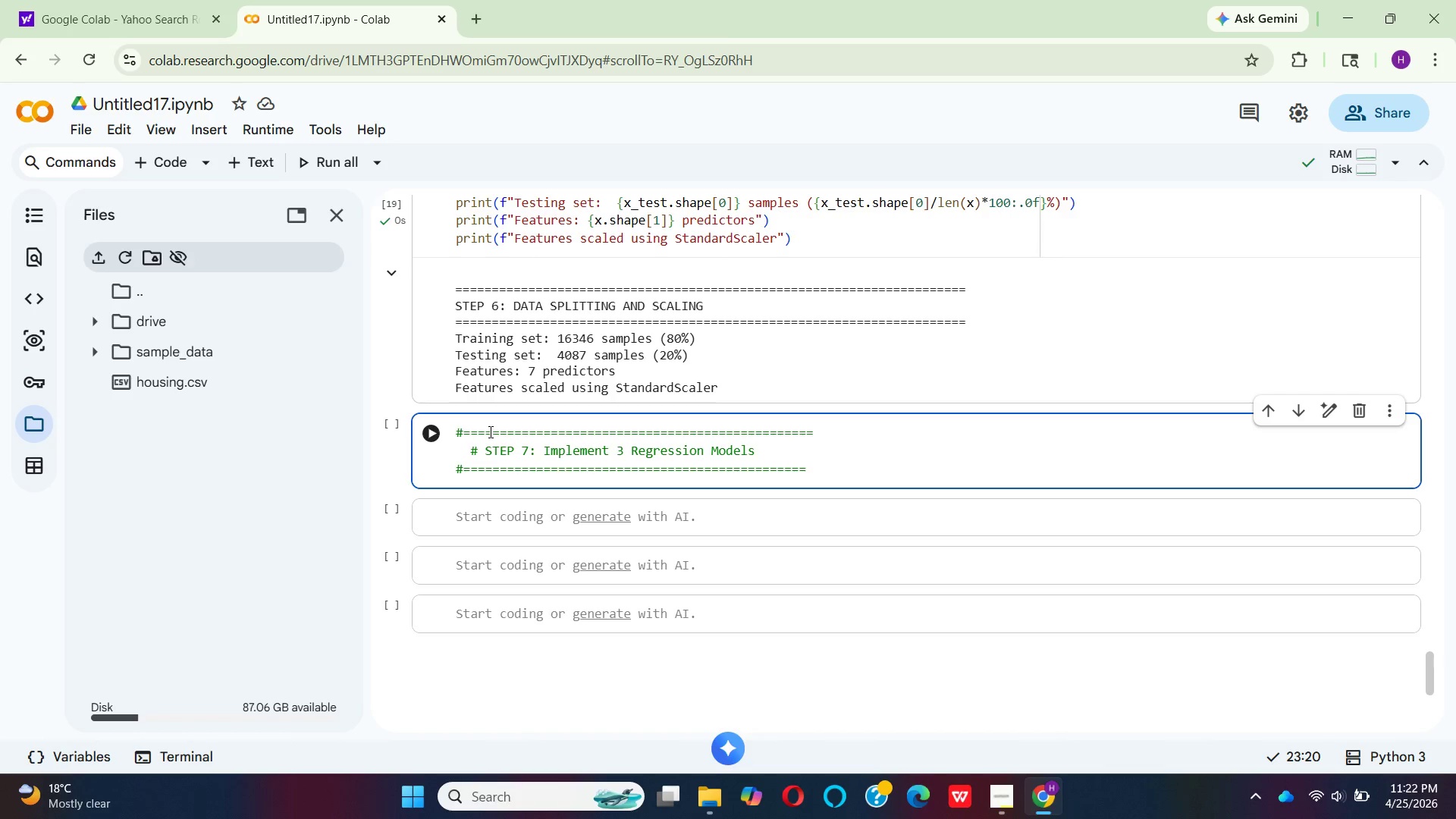 
key(Enter)
 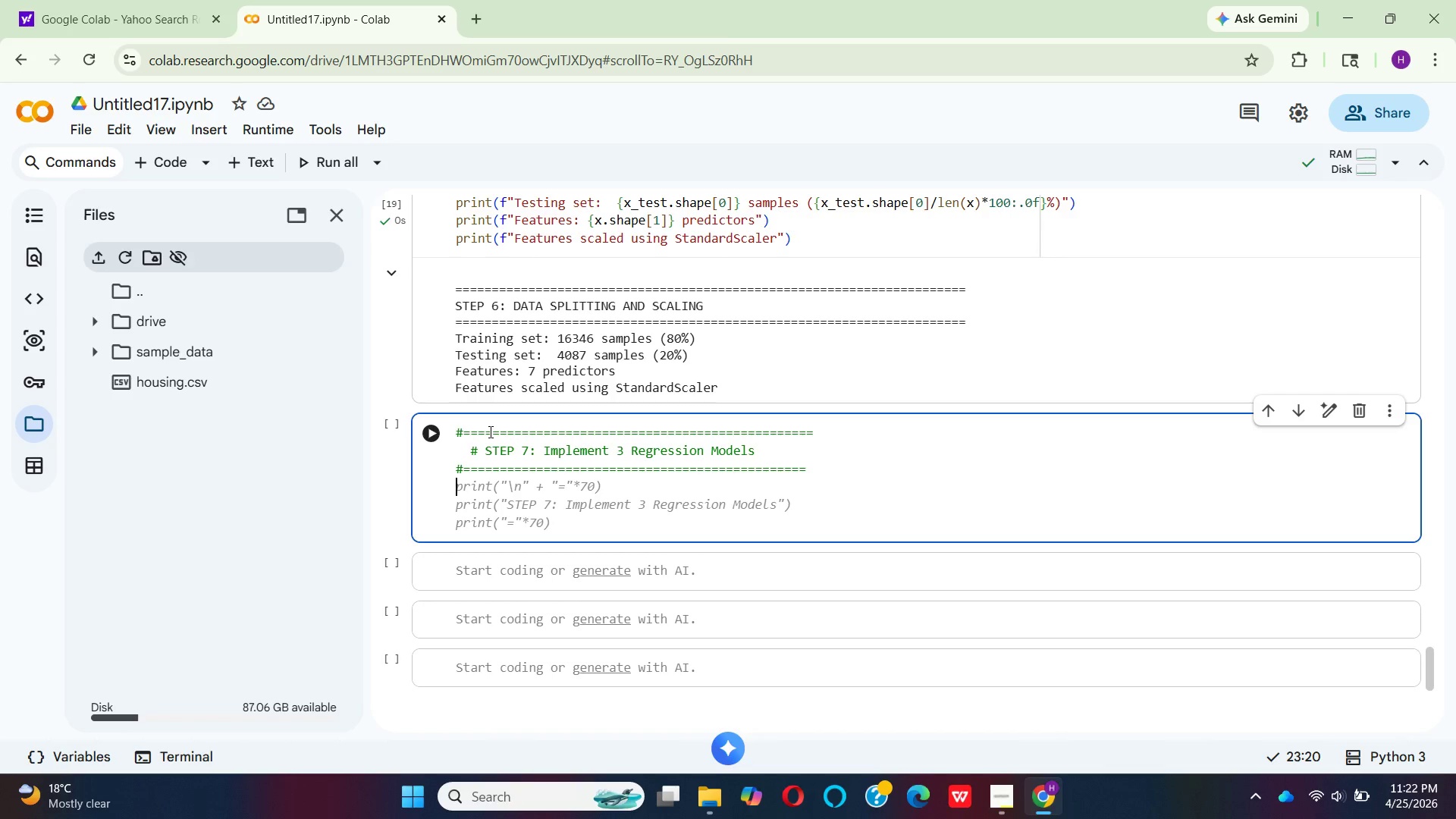 
wait(24.86)
 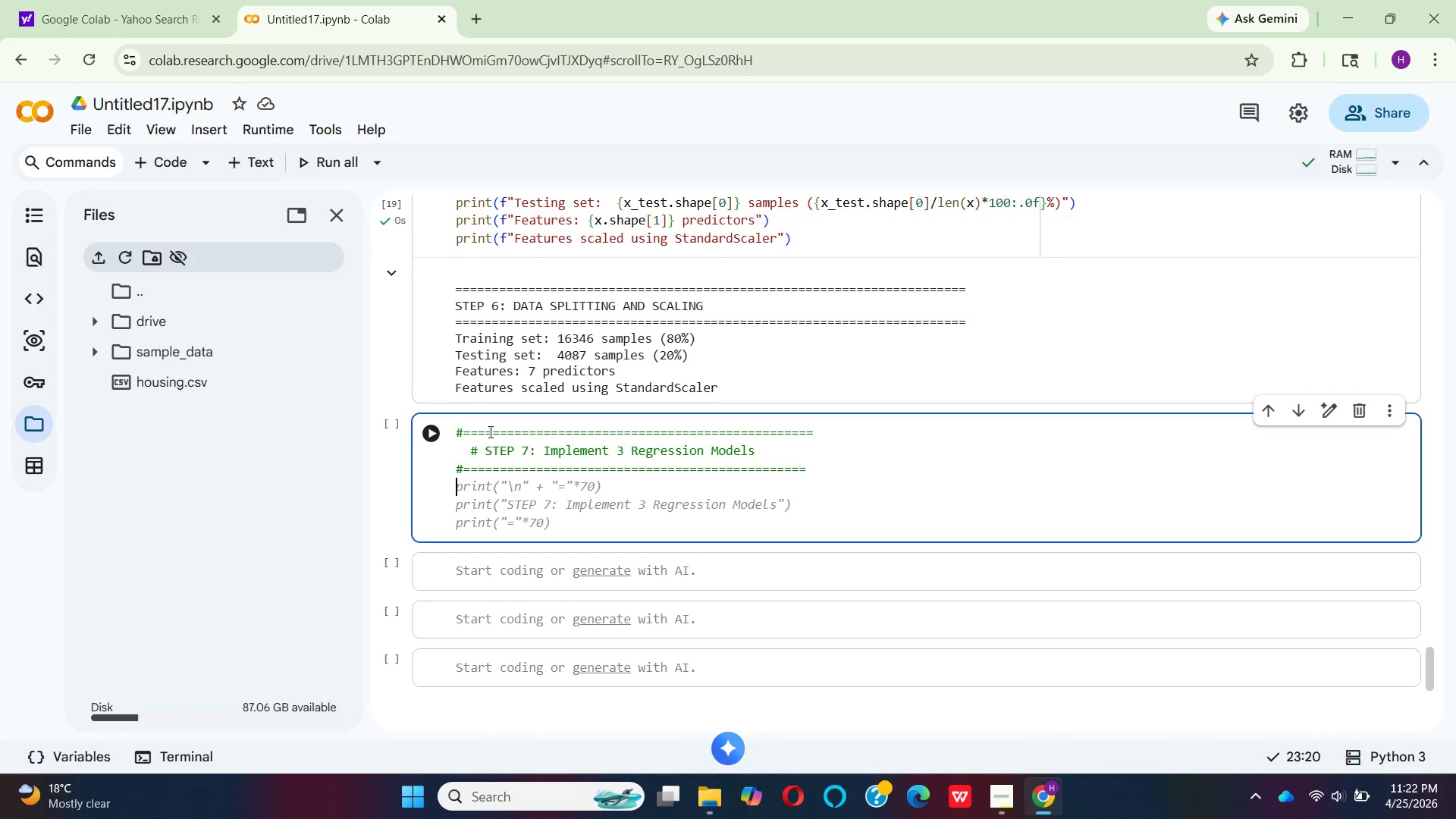 
left_click([542, 464])
 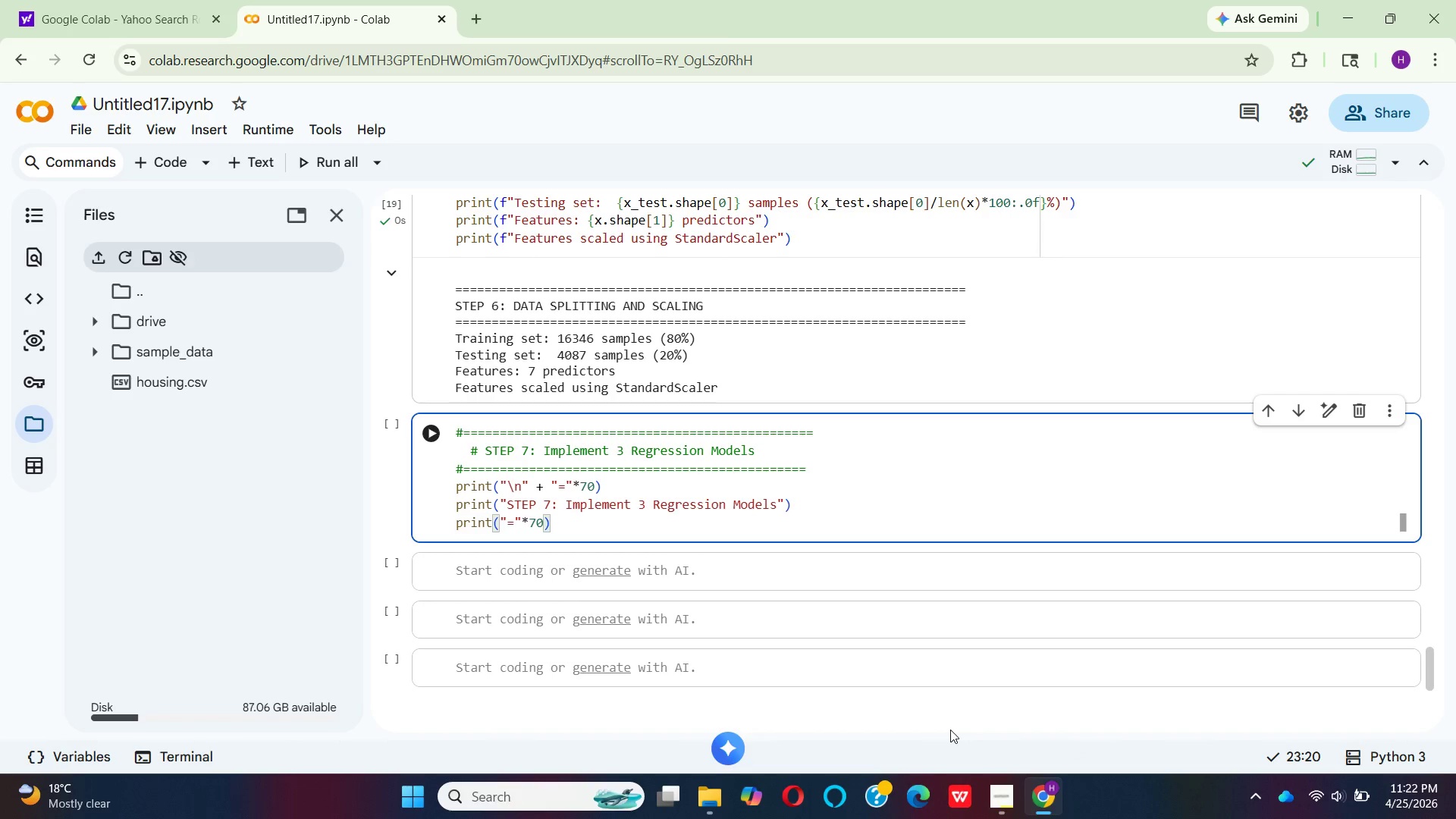 
wait(10.75)
 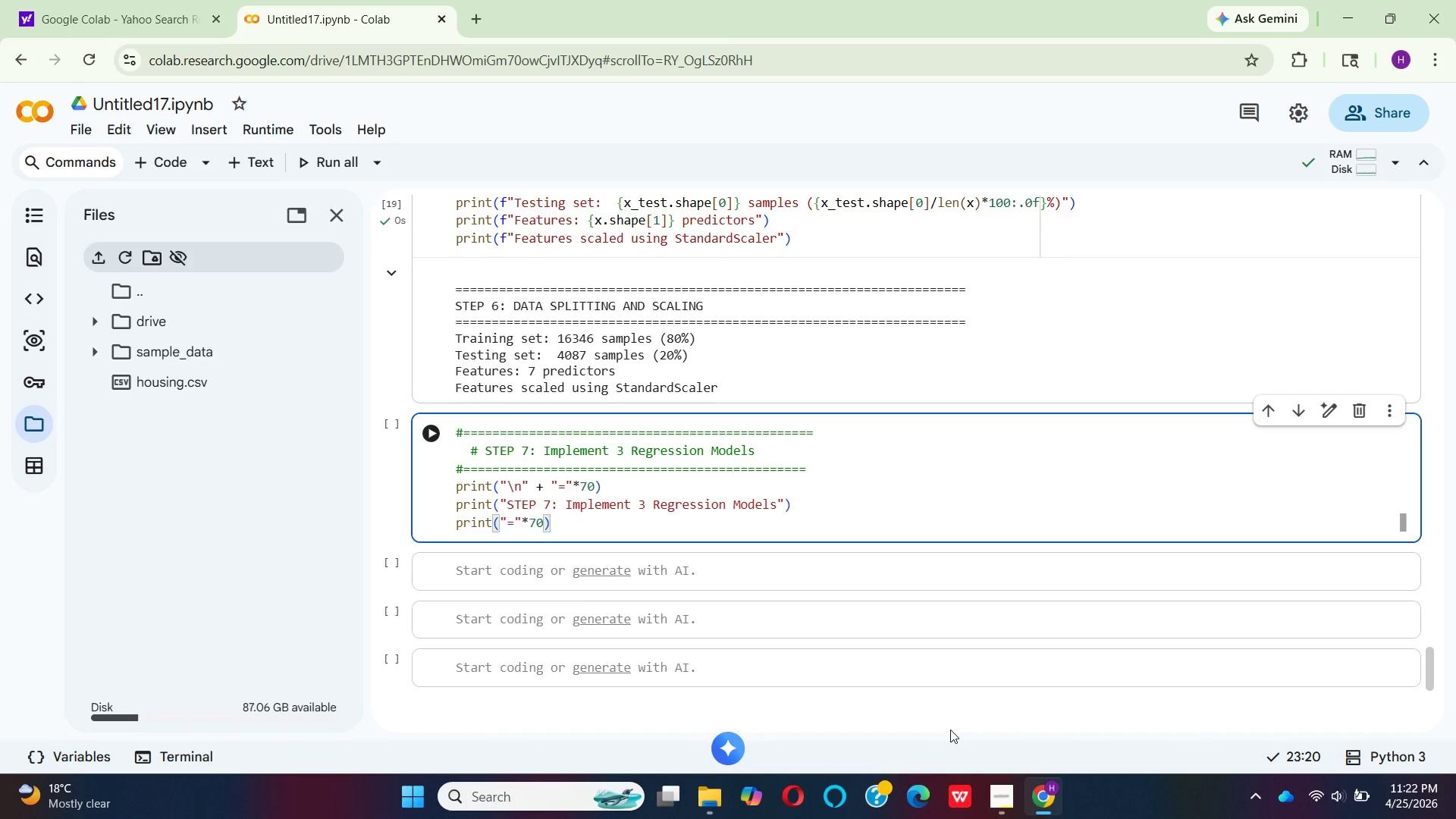 
left_click([775, 507])
 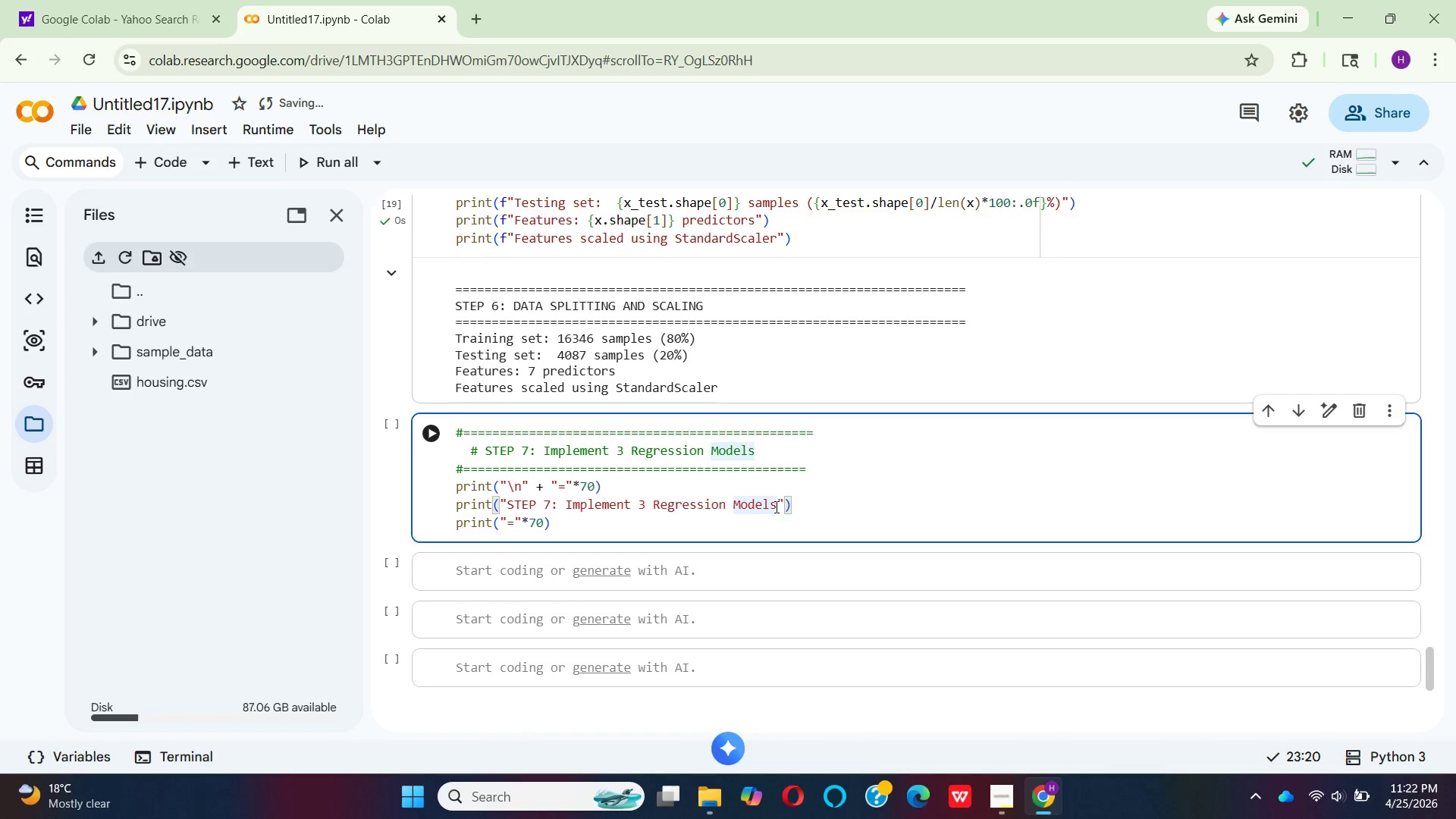 
wait(14.52)
 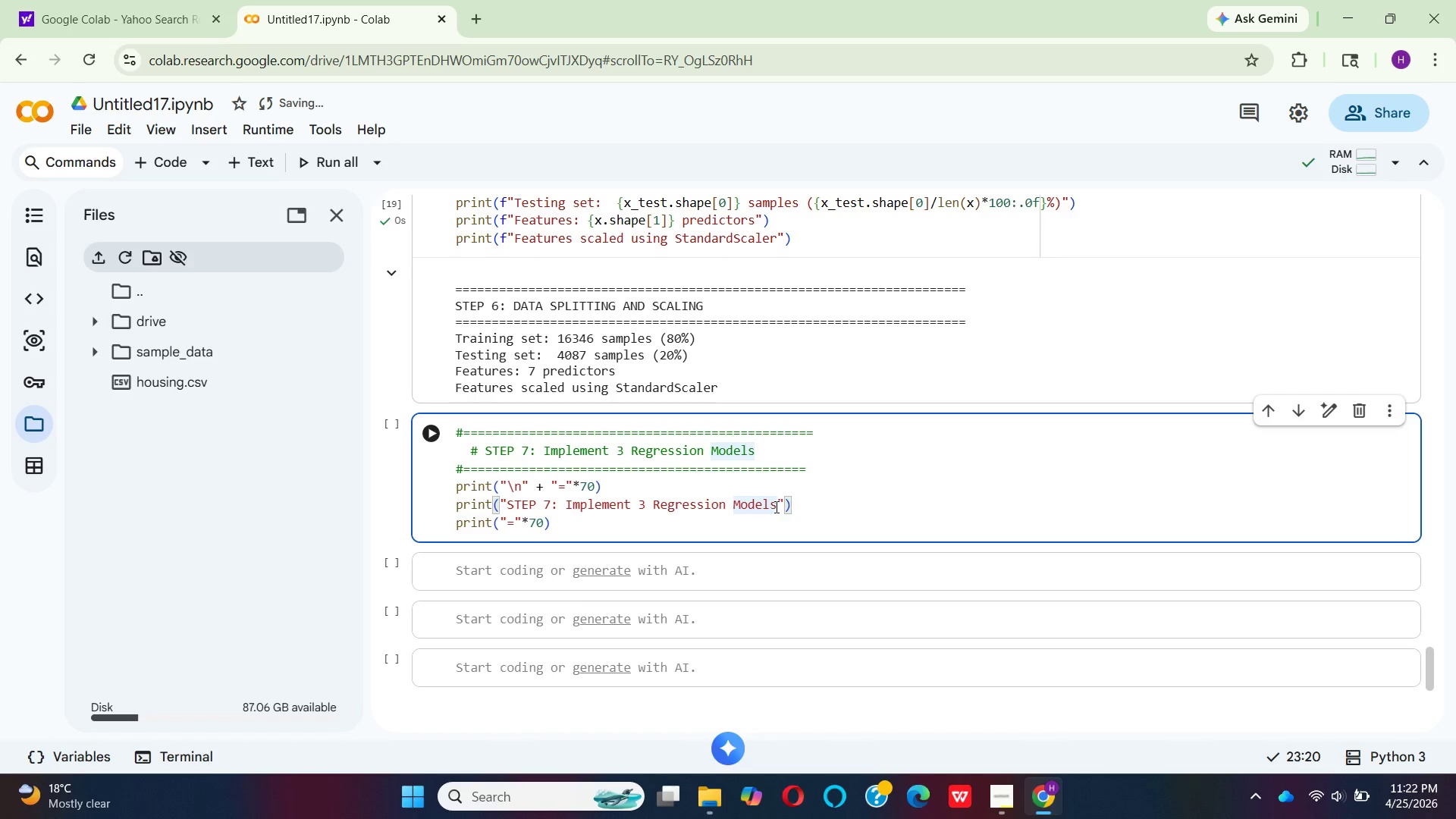 
hold_key(key=Backspace, duration=0.91)
 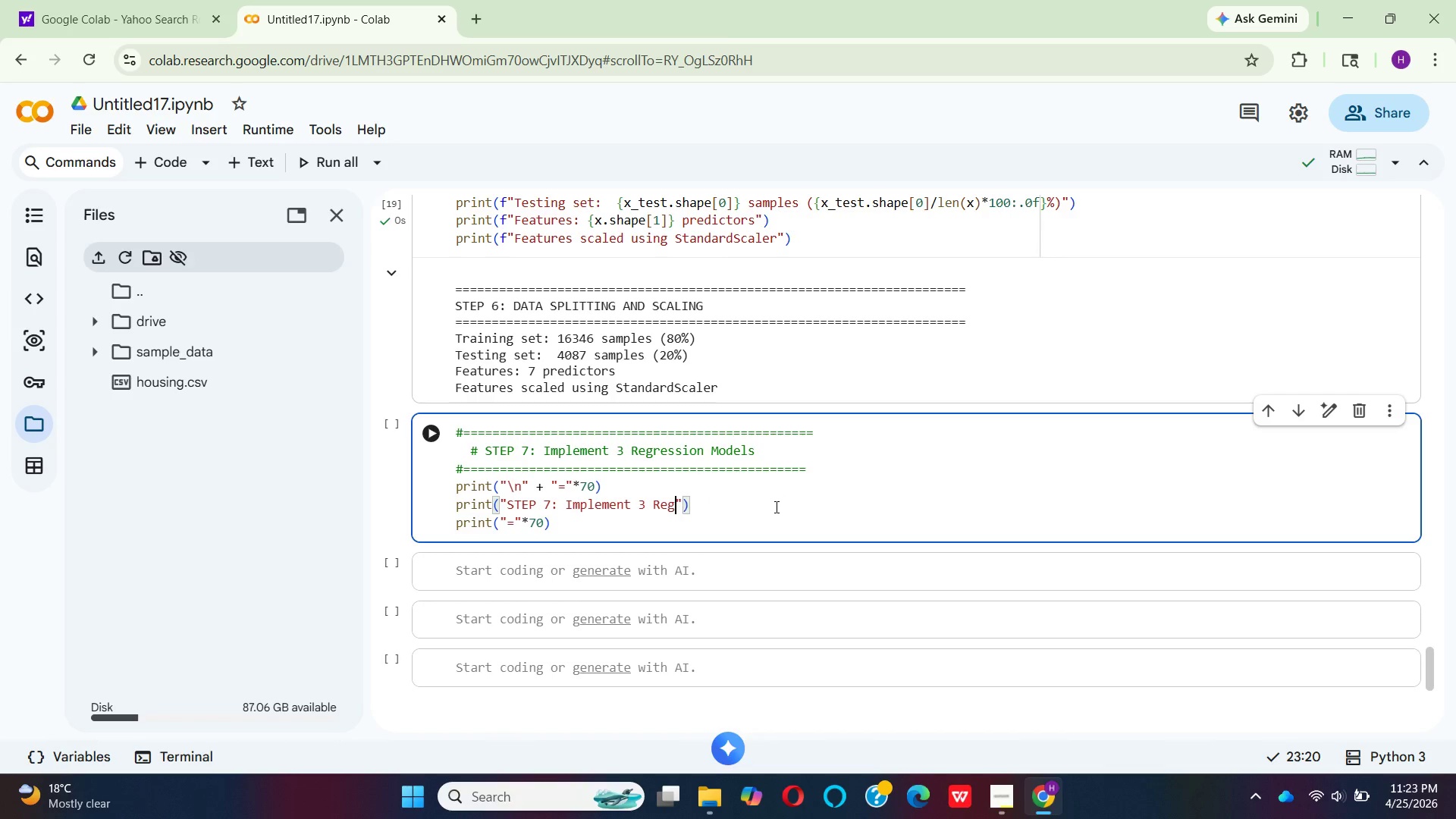 
hold_key(key=Backspace, duration=0.73)
 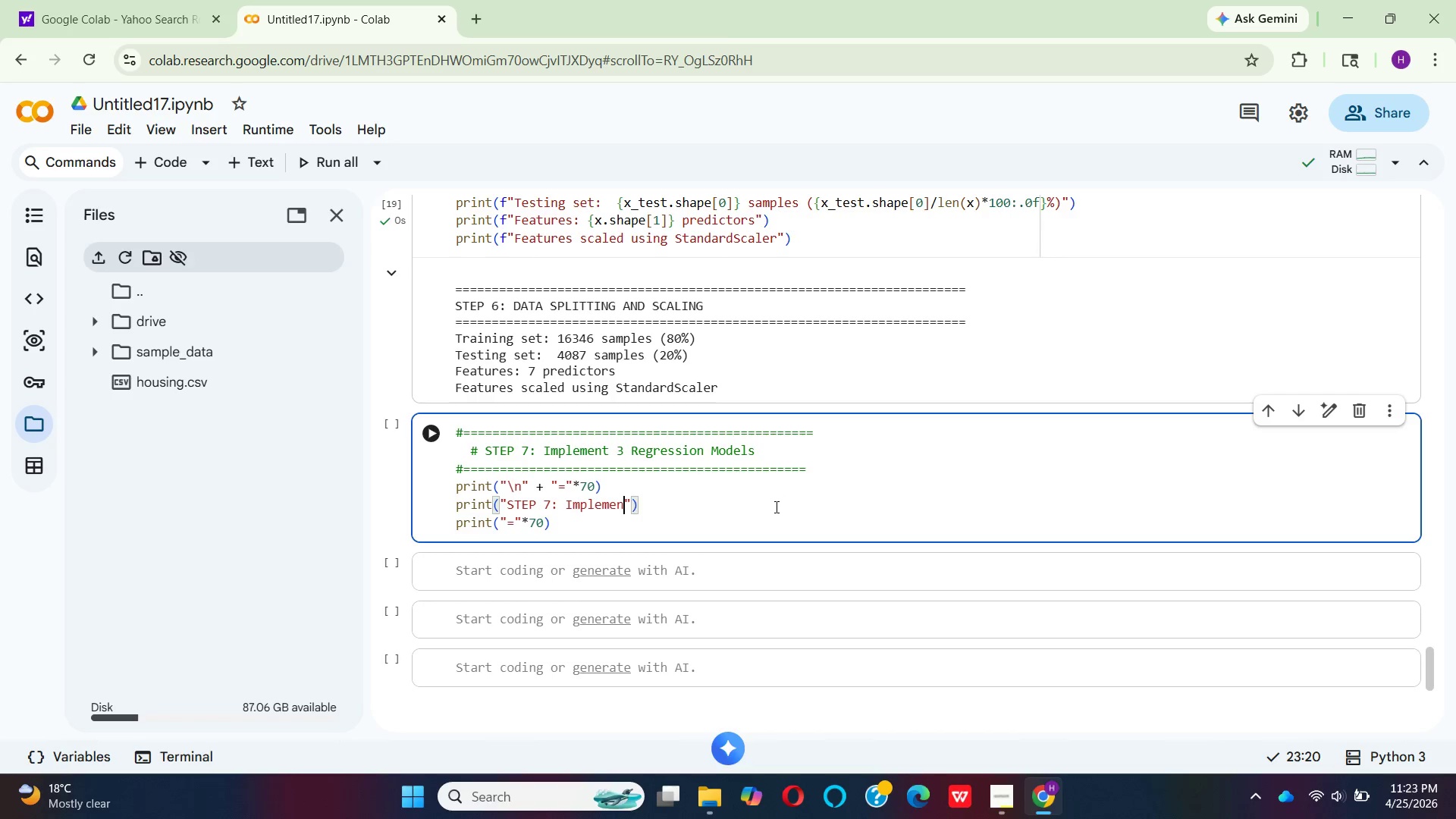 
key(Backspace)
 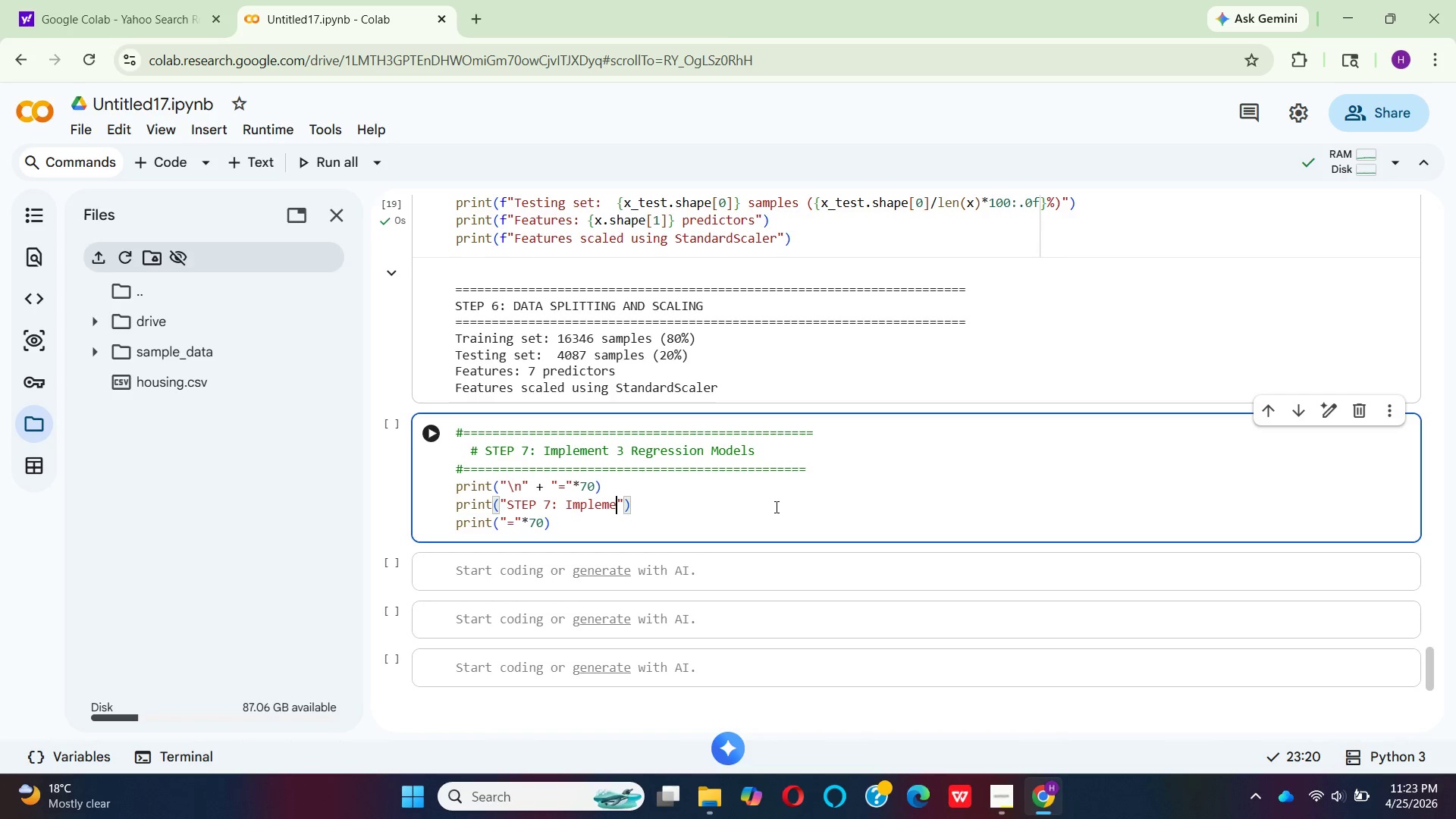 
key(Backspace)
 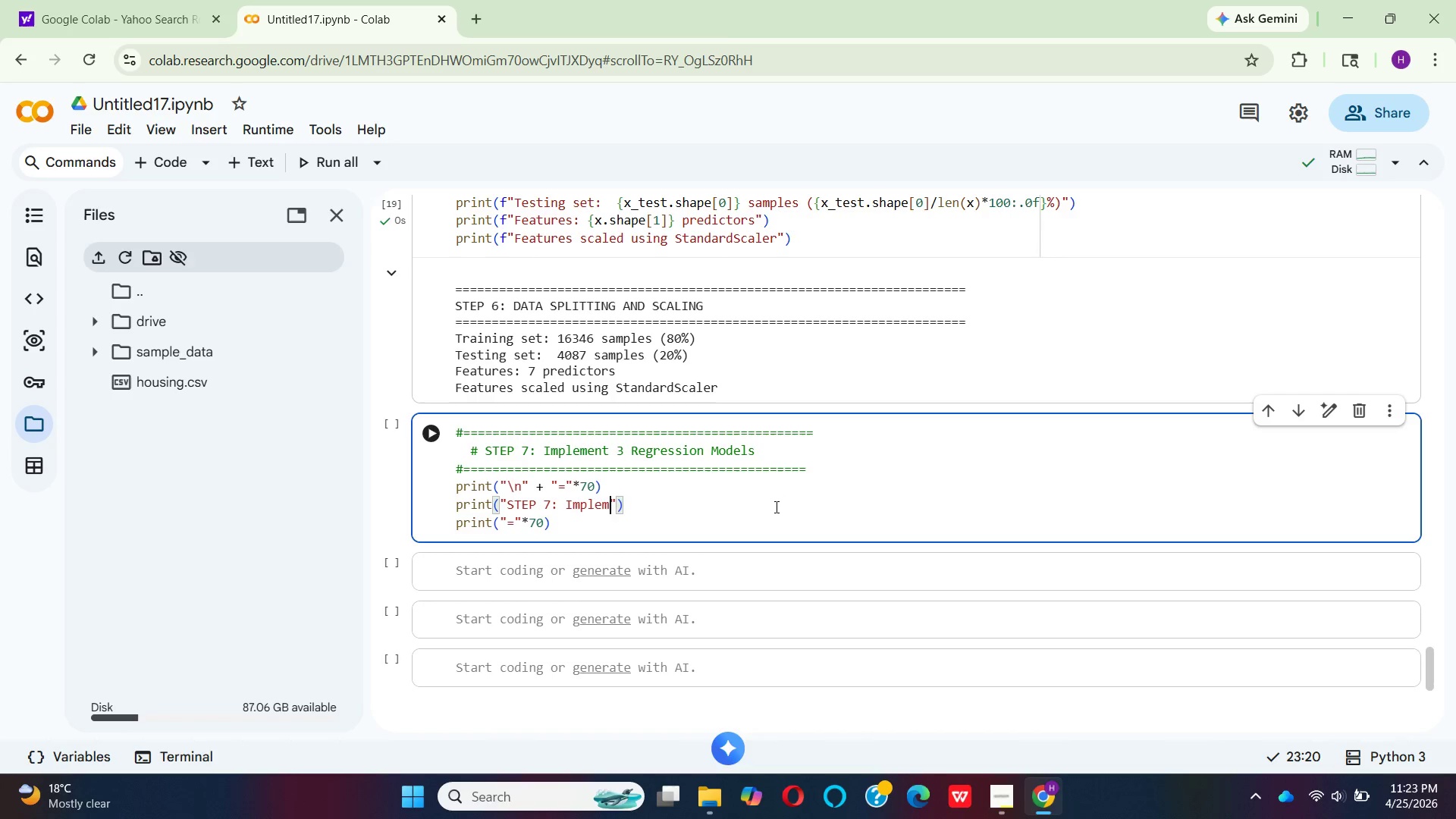 
key(Backspace)
 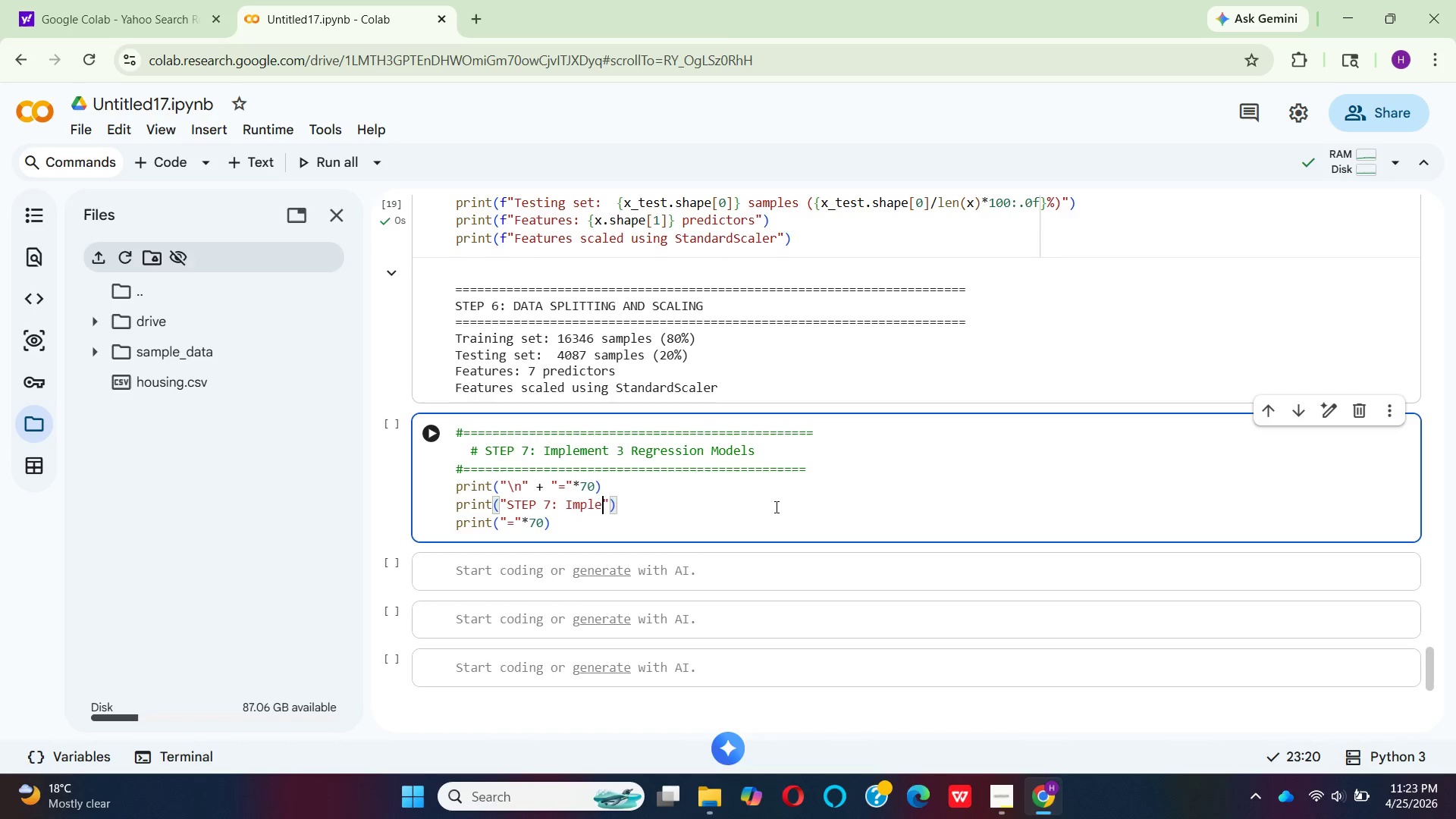 
key(Backspace)
 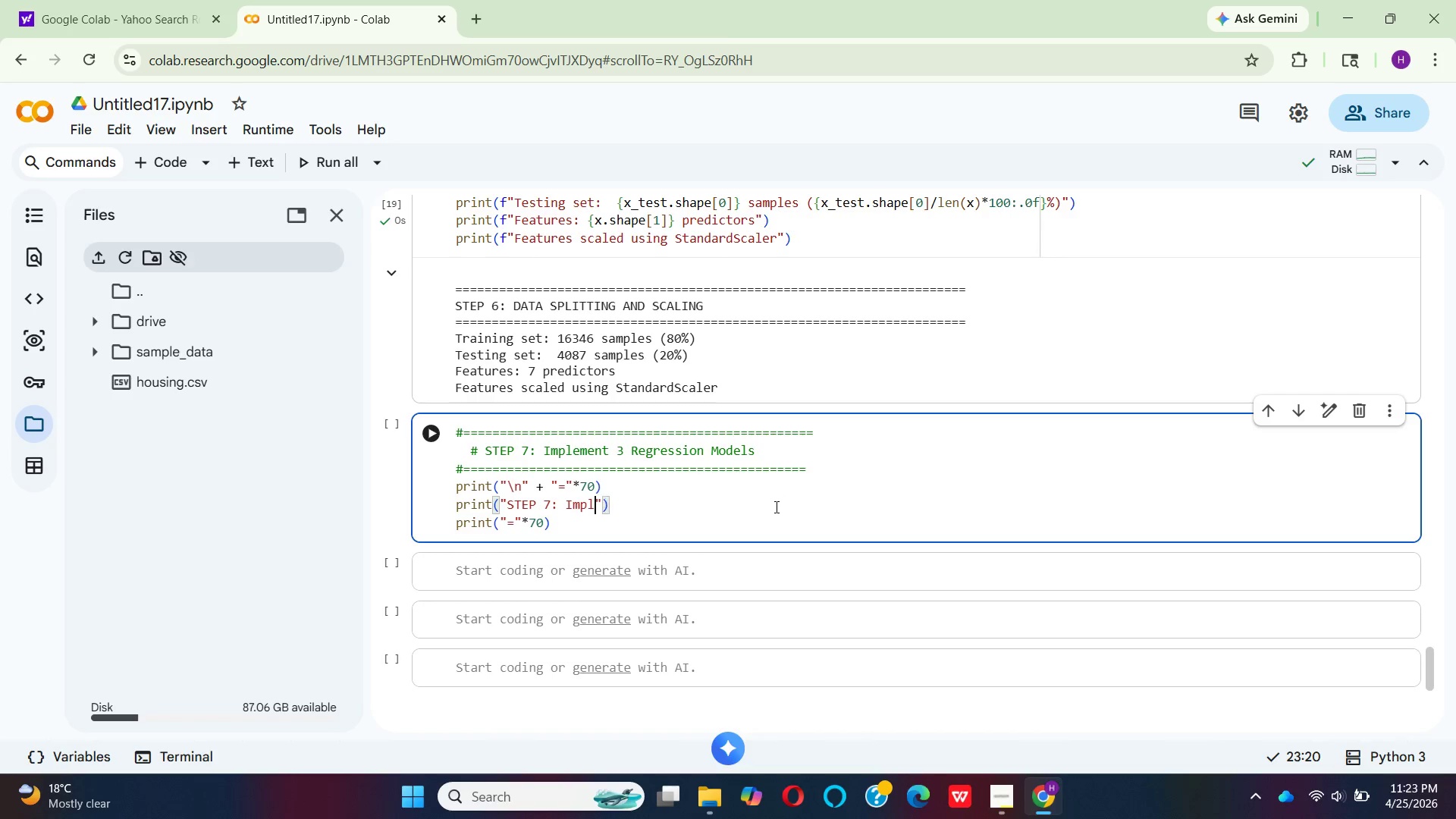 
key(Backspace)
 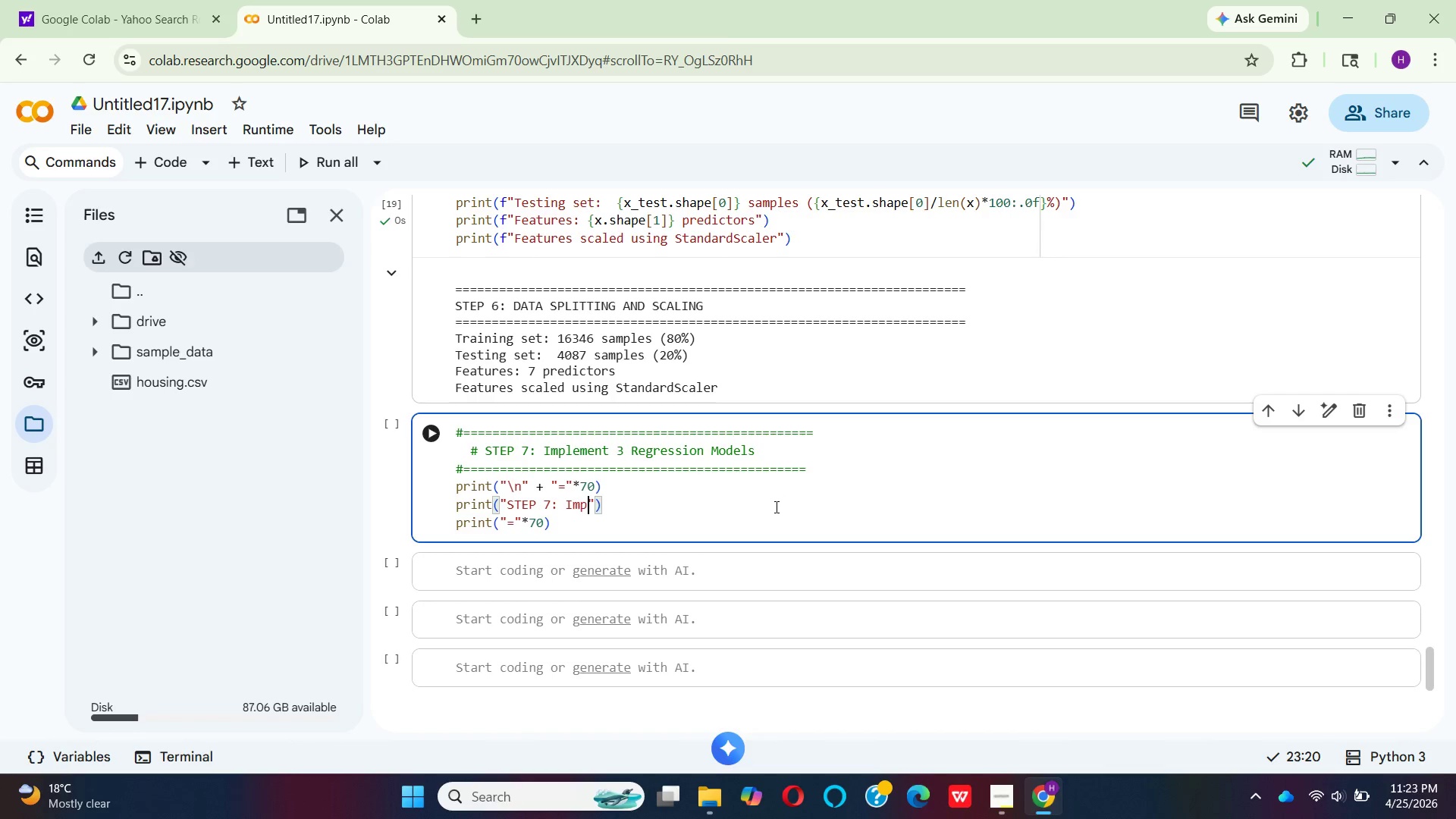 
key(Backspace)
 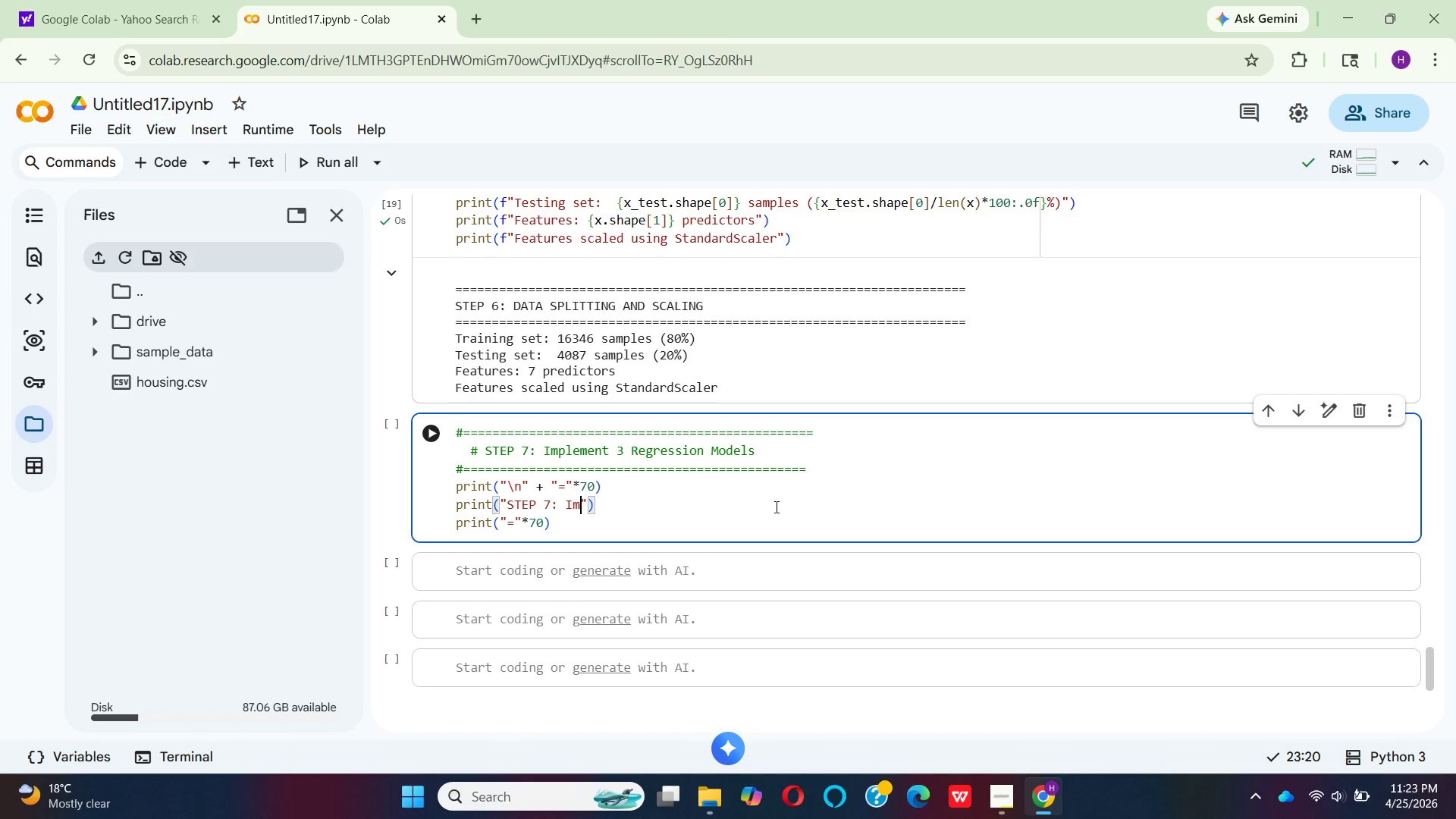 
key(Backspace)
 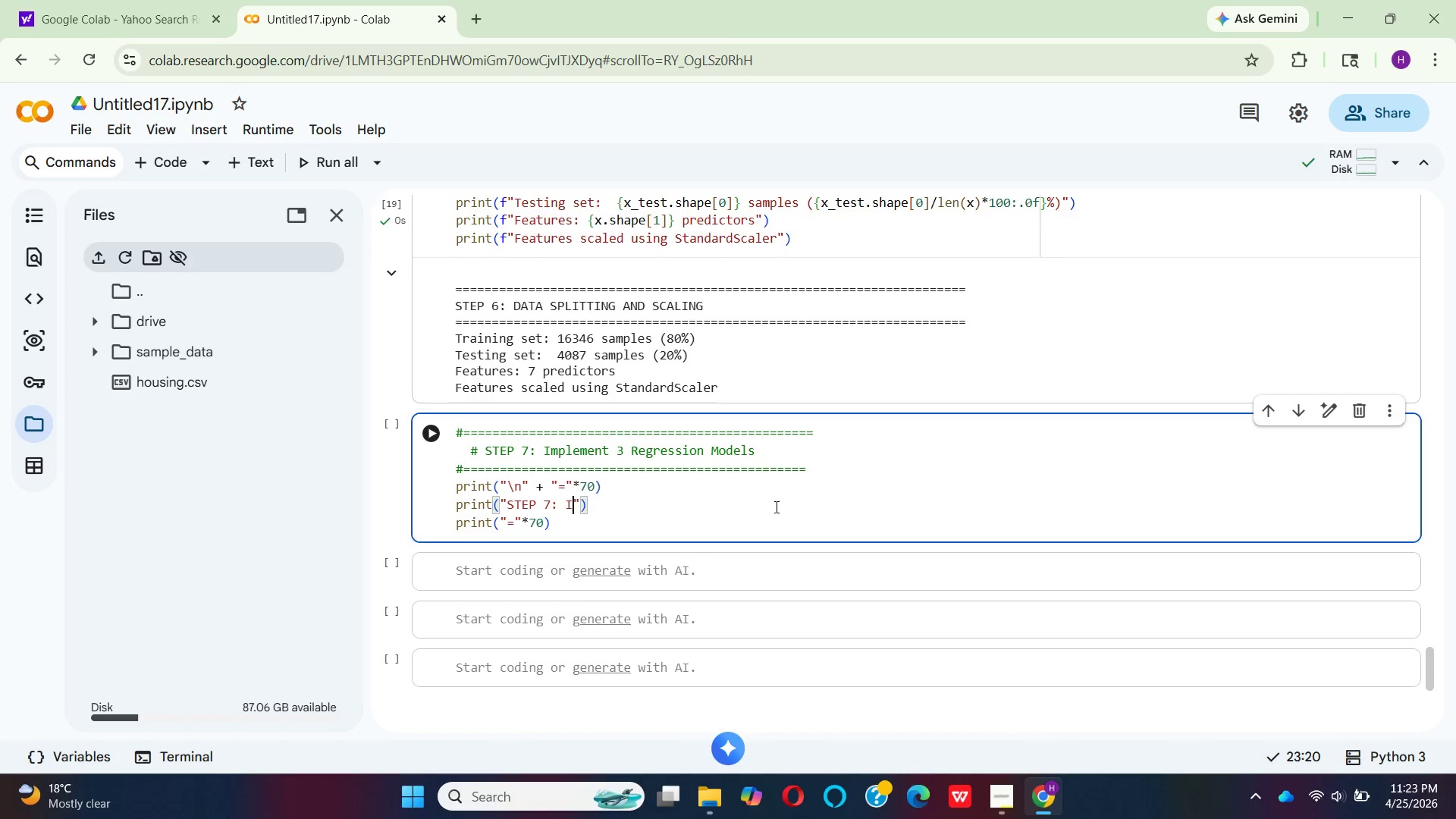 
key(Backspace)
 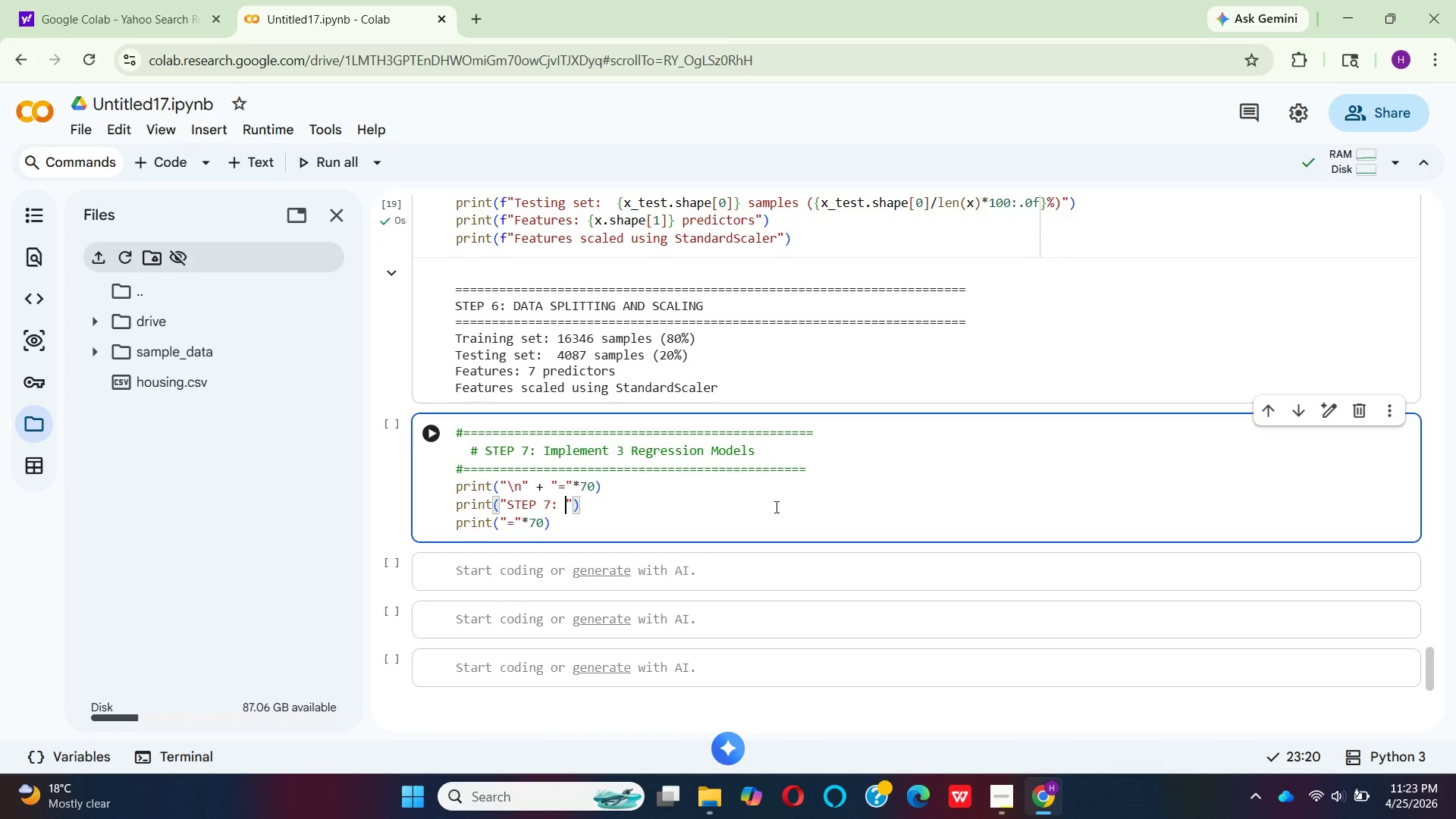 
key(CapsLock)
 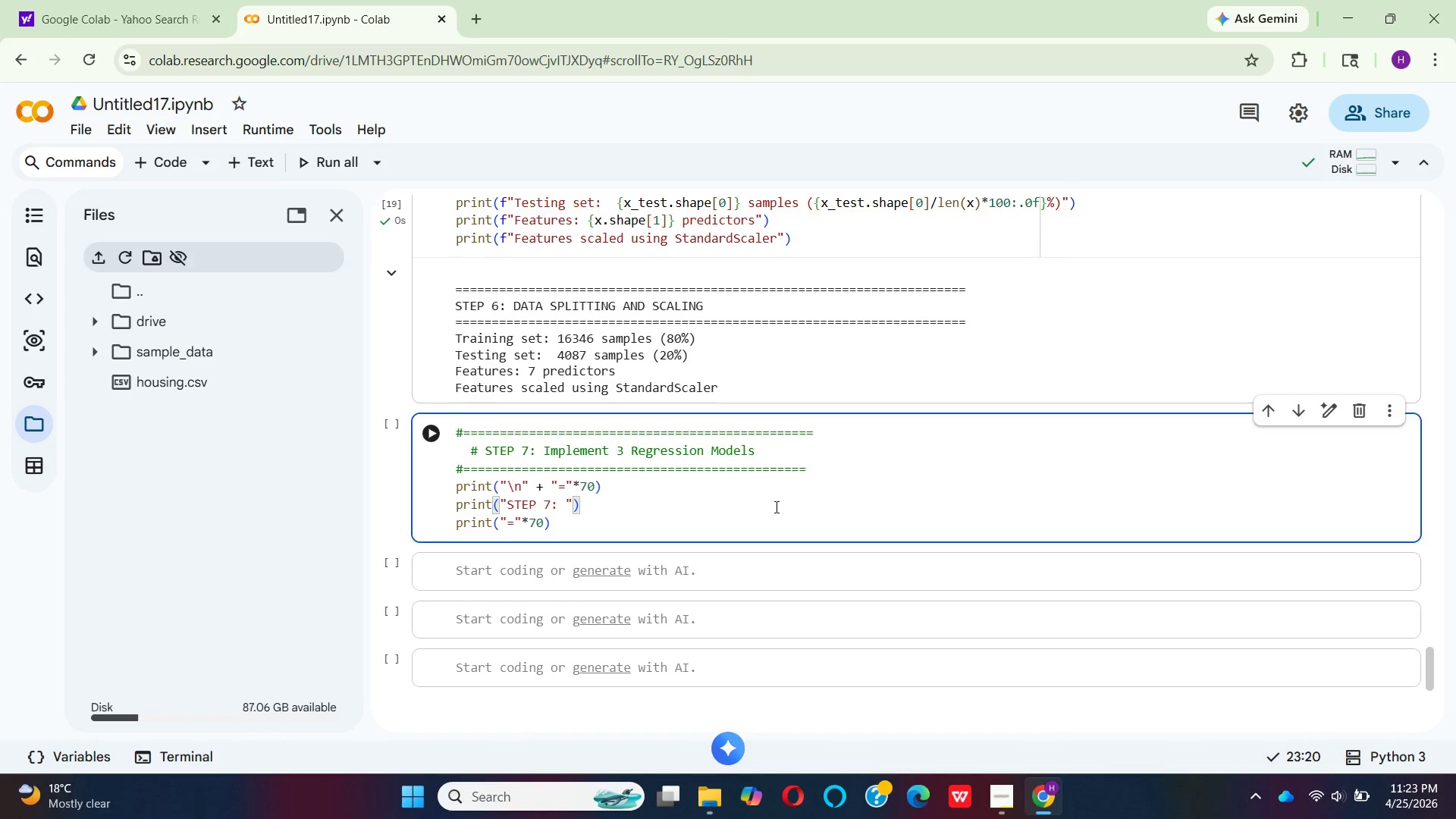 
key(M)
 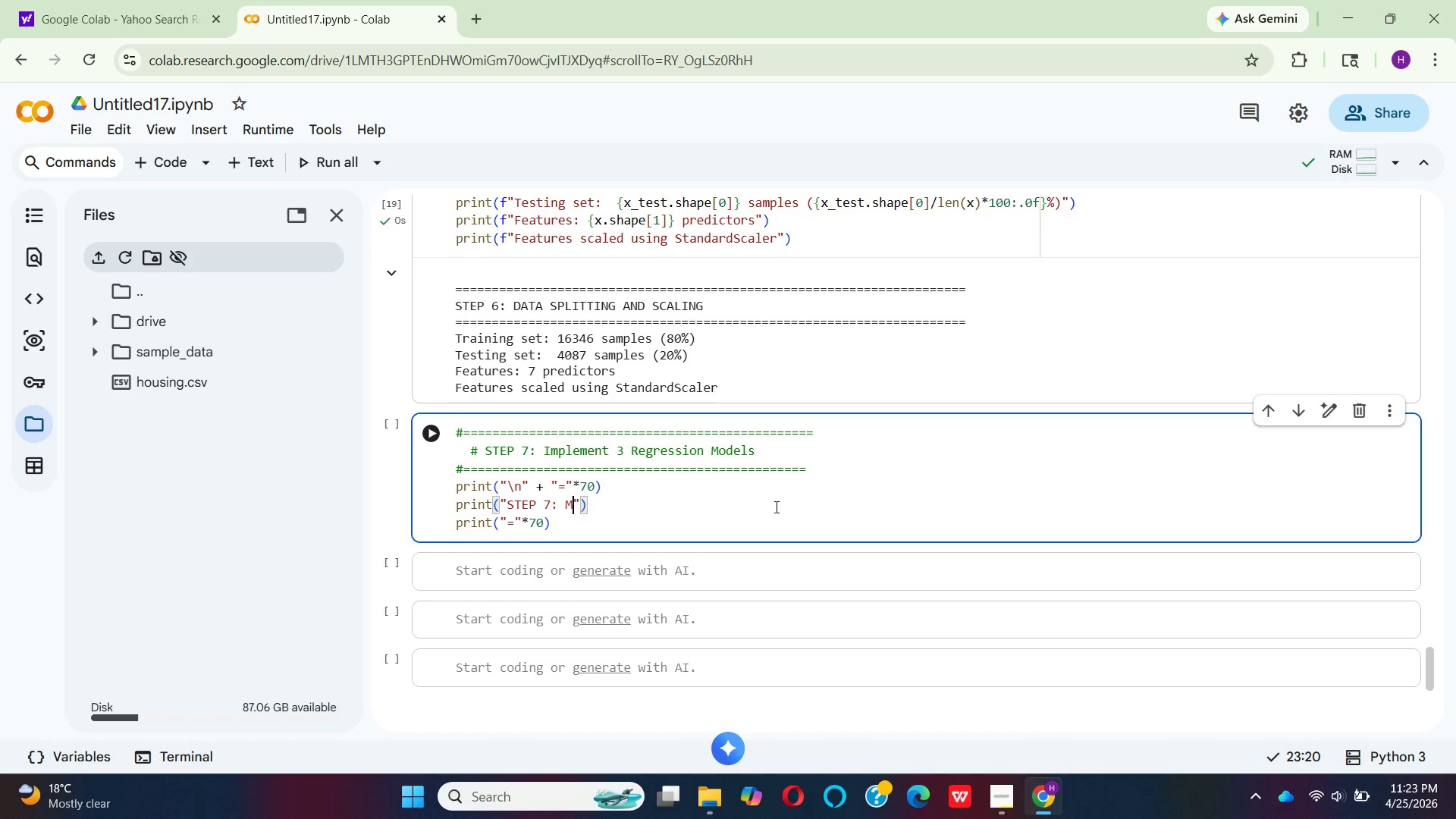 
key(CapsLock)
 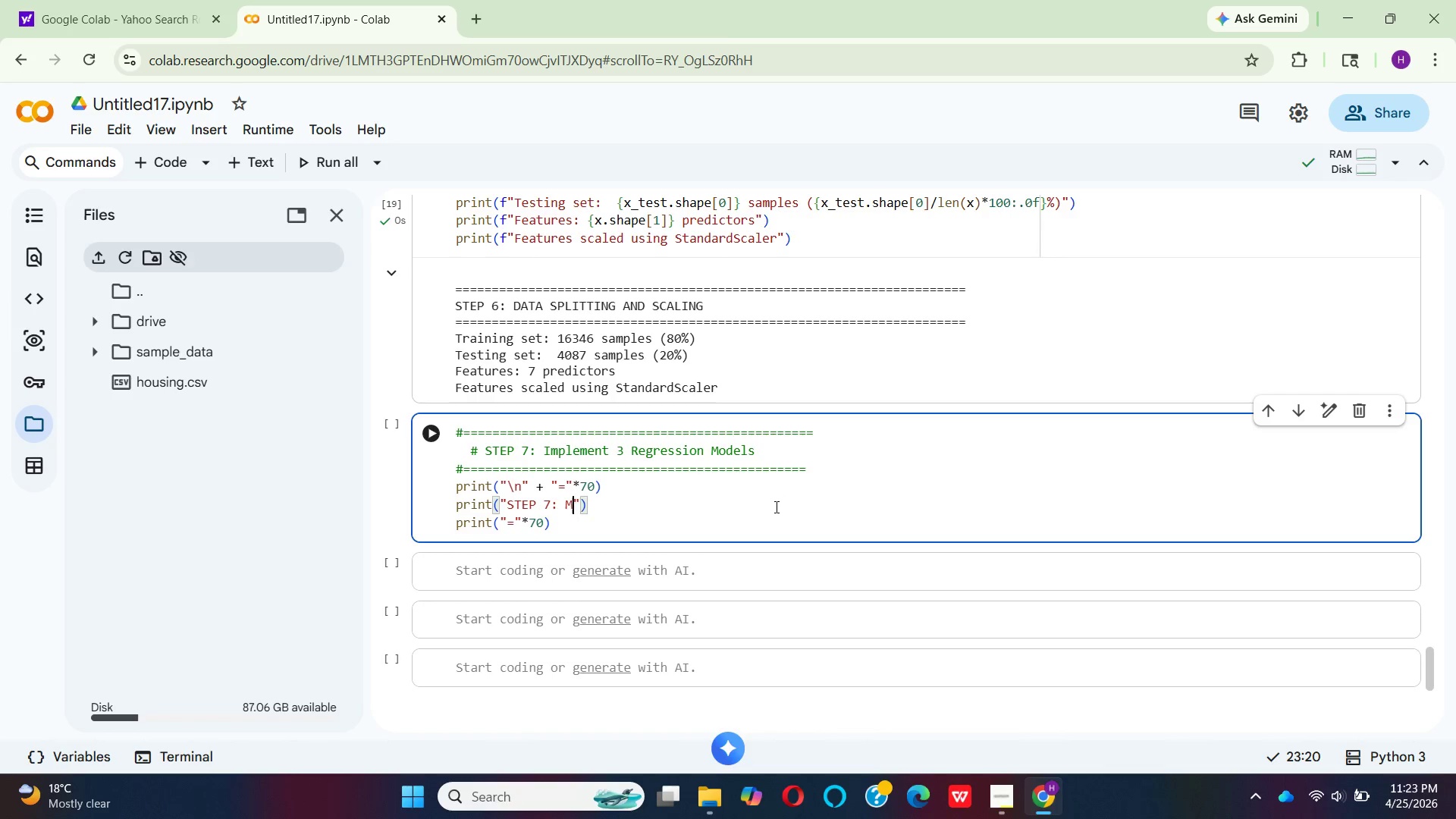 
type(ode)
 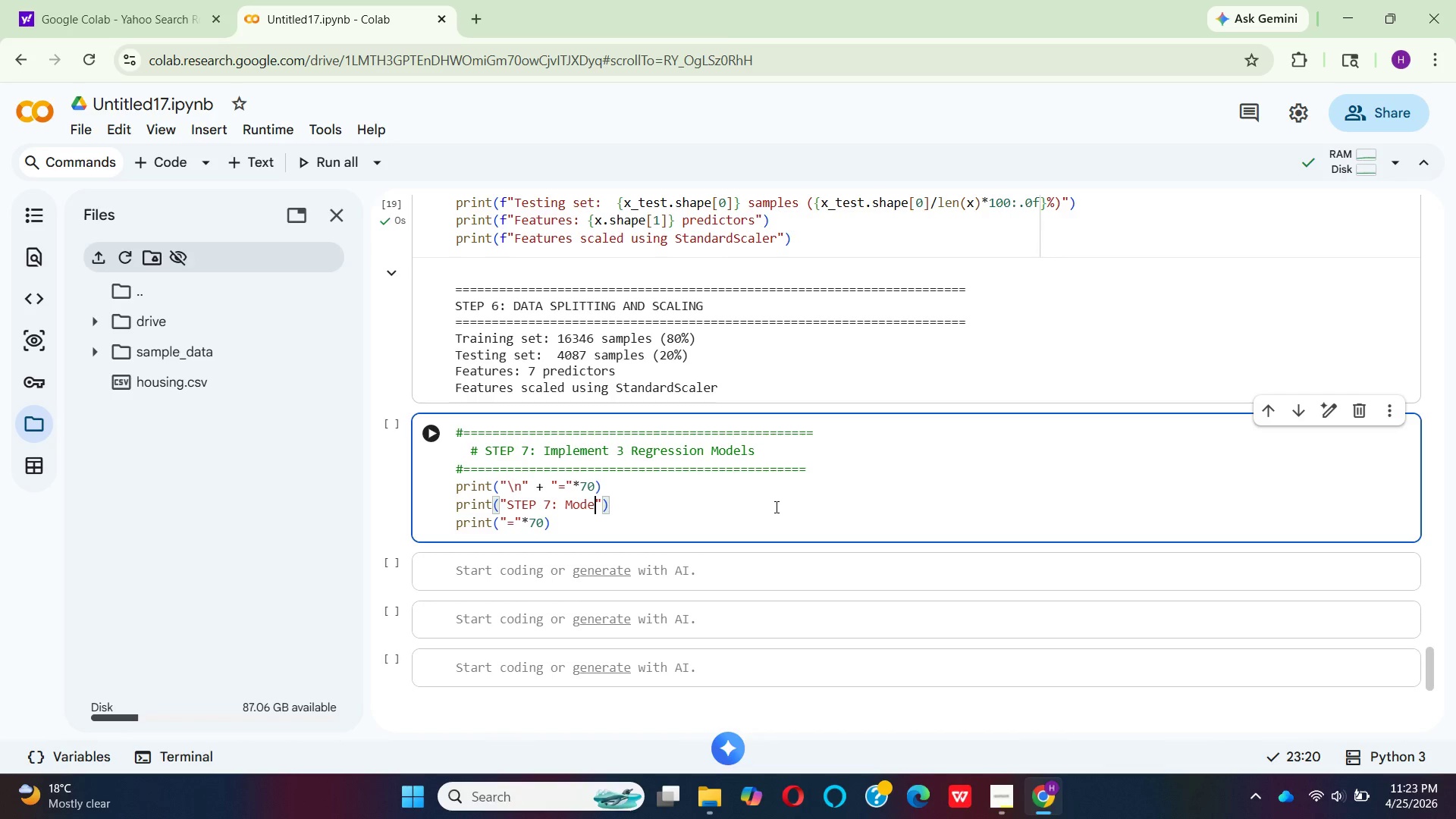 
key(Backspace)
 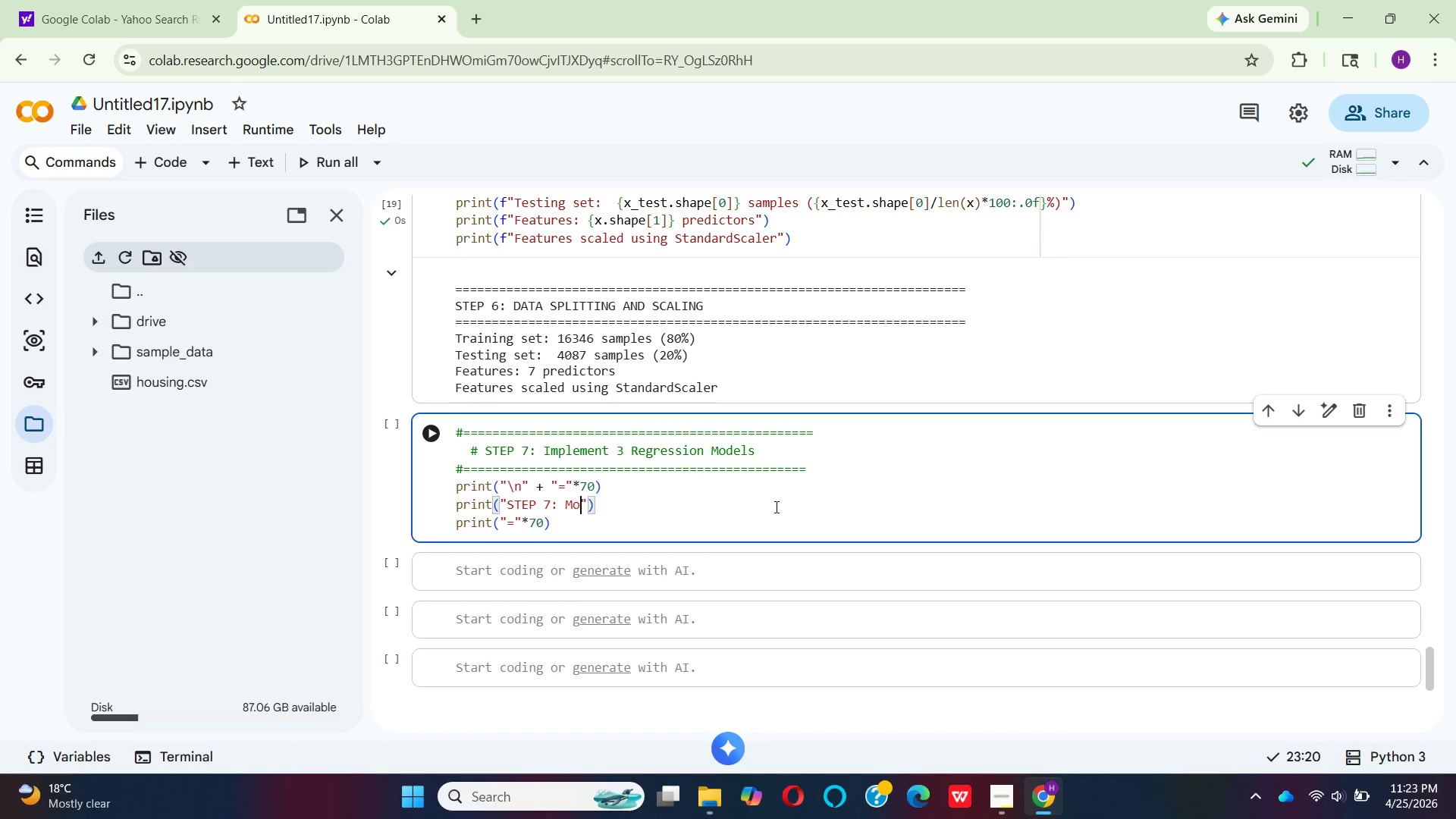 
key(Backspace)
 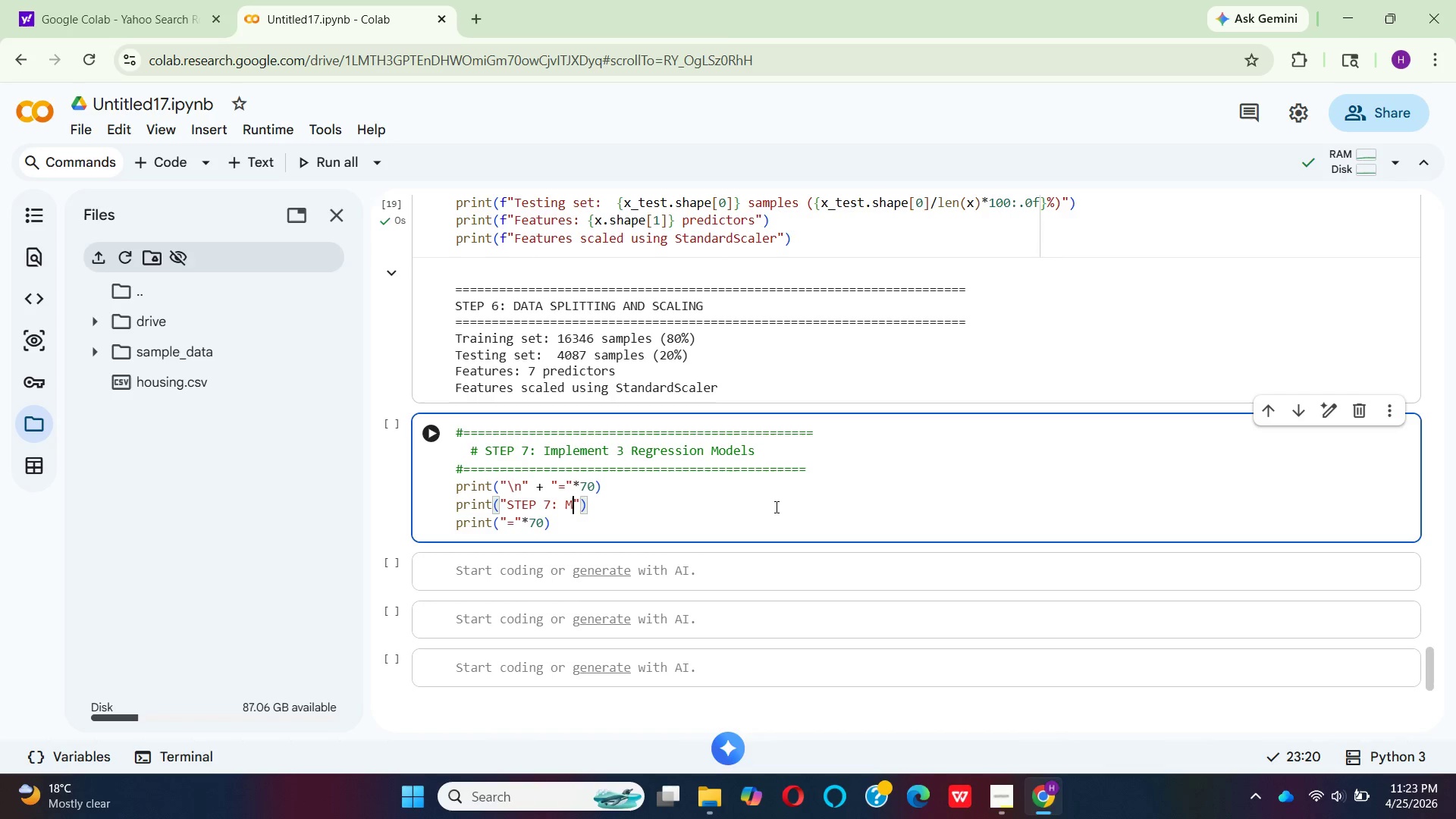 
key(Backspace)
 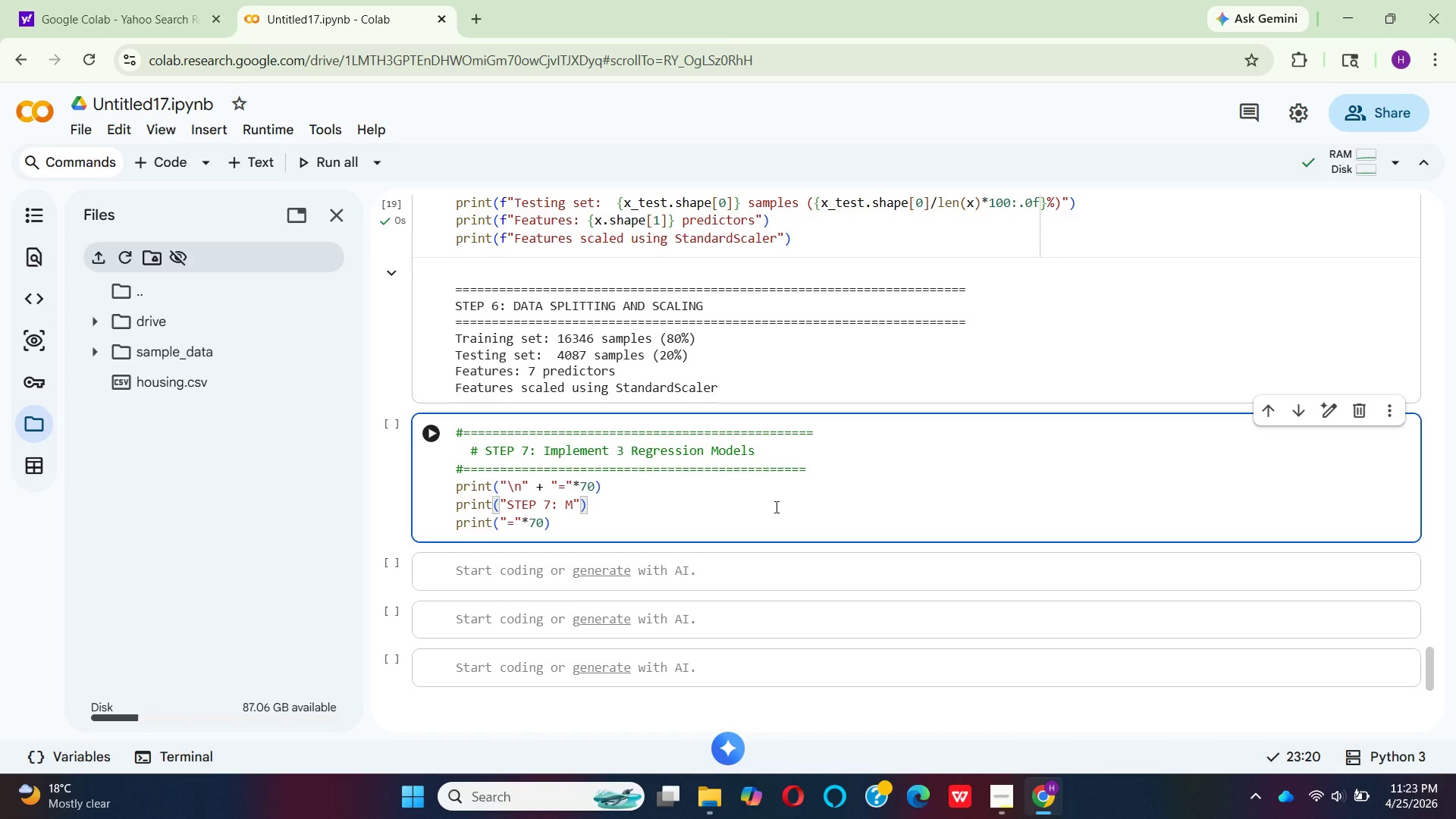 
key(CapsLock)
 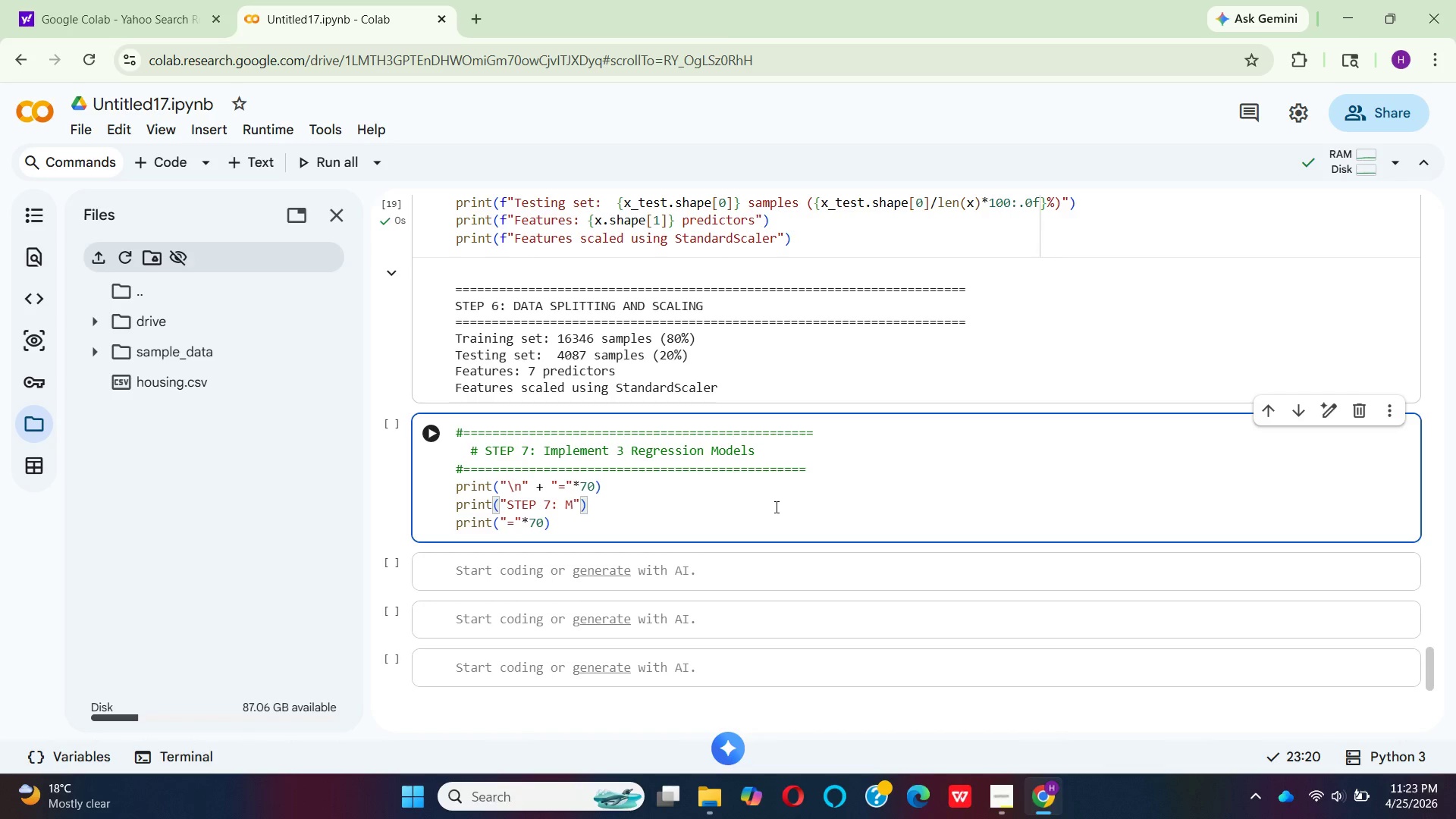 
key(O)
 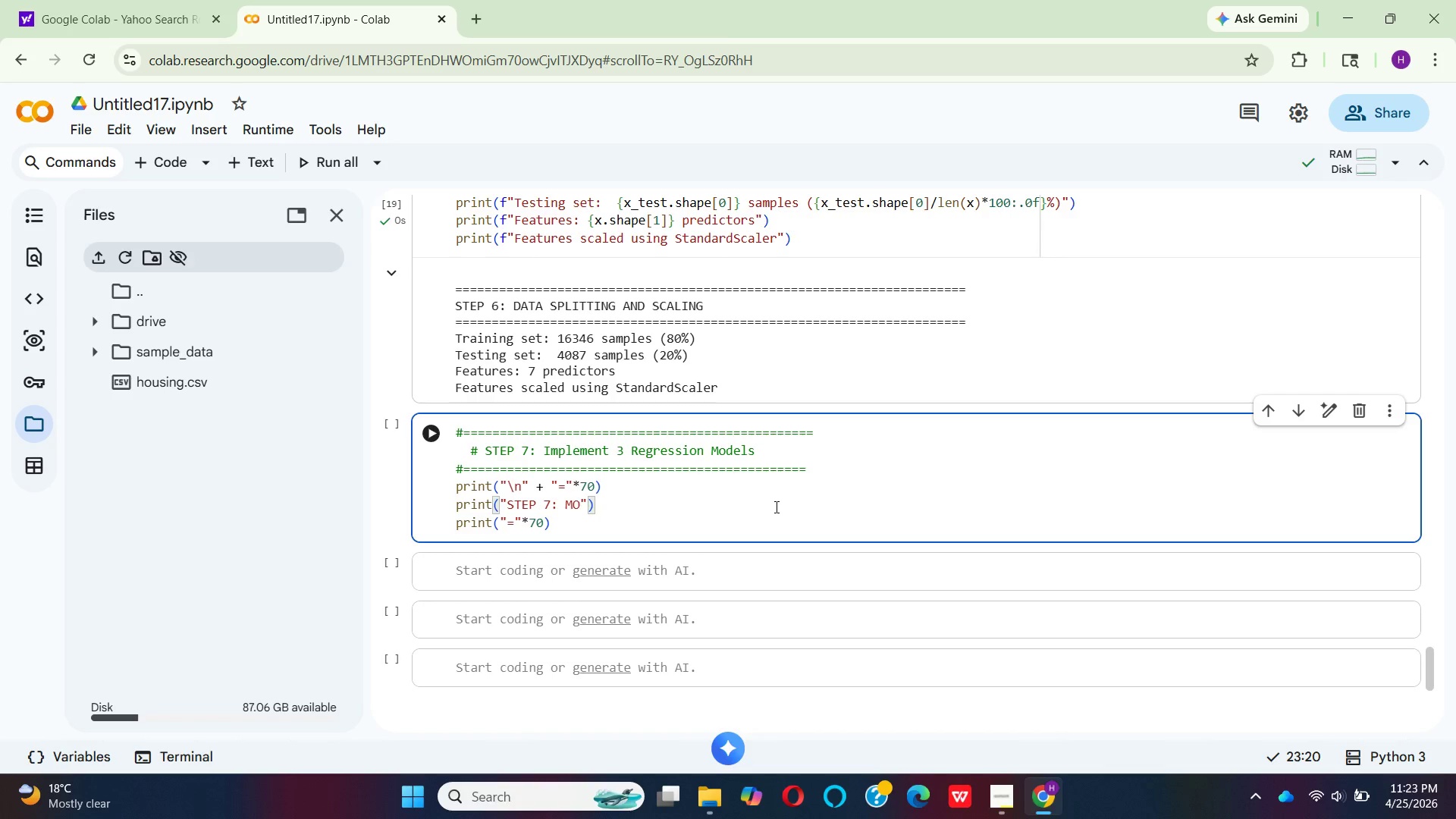 
type(DEL IMPLEMENTATION)
 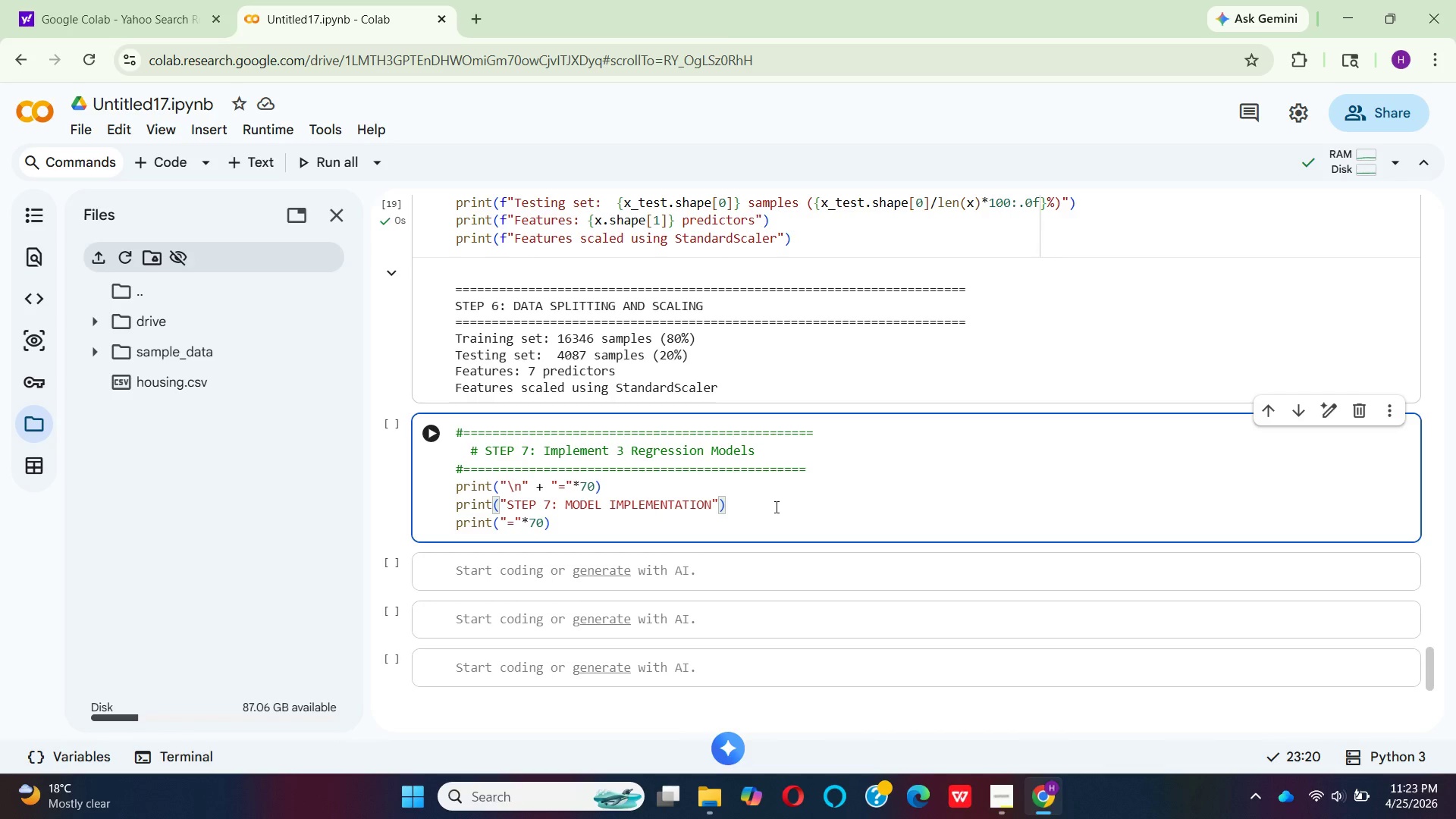 
left_click([648, 528])
 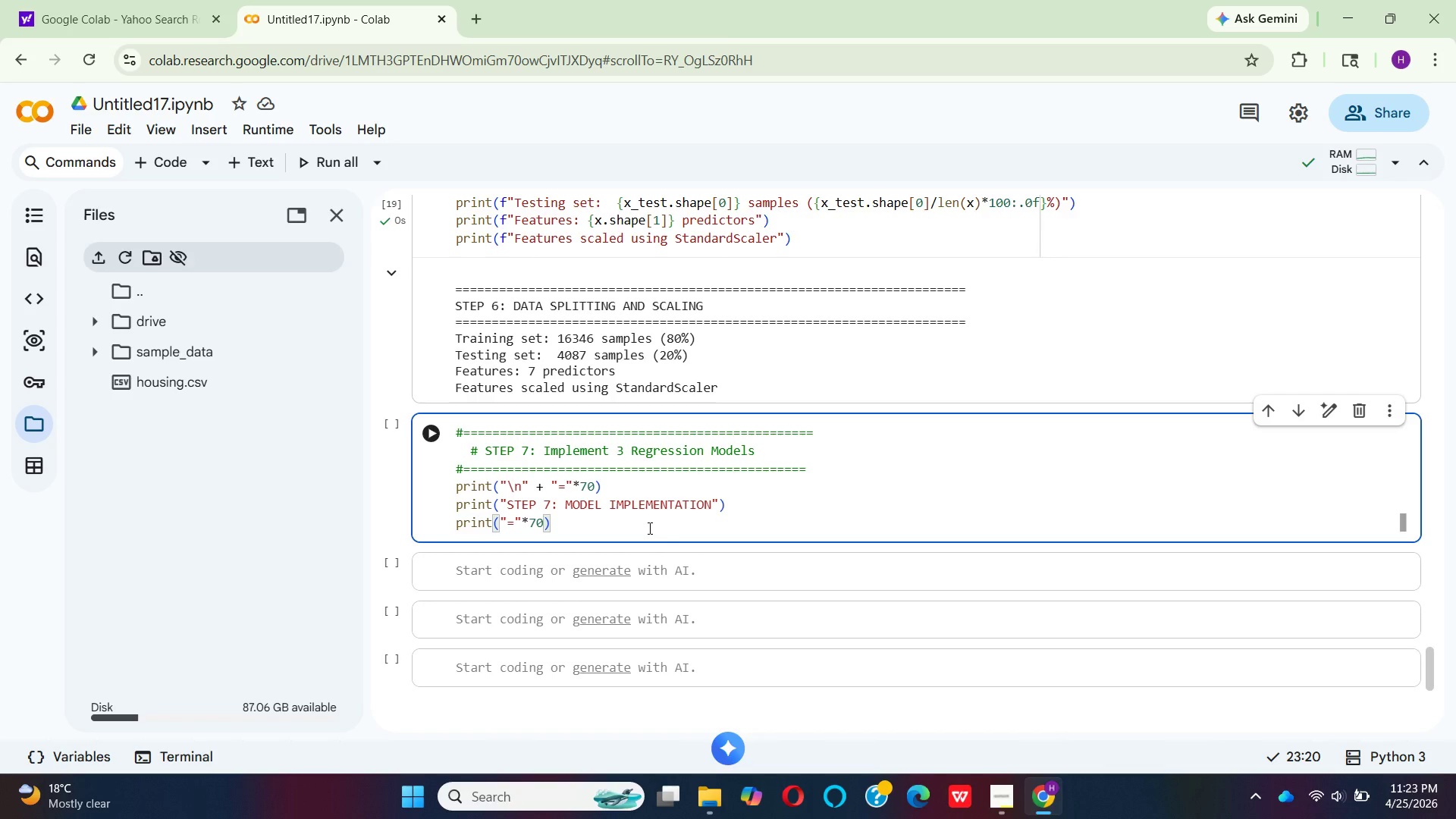 
key(Enter)
 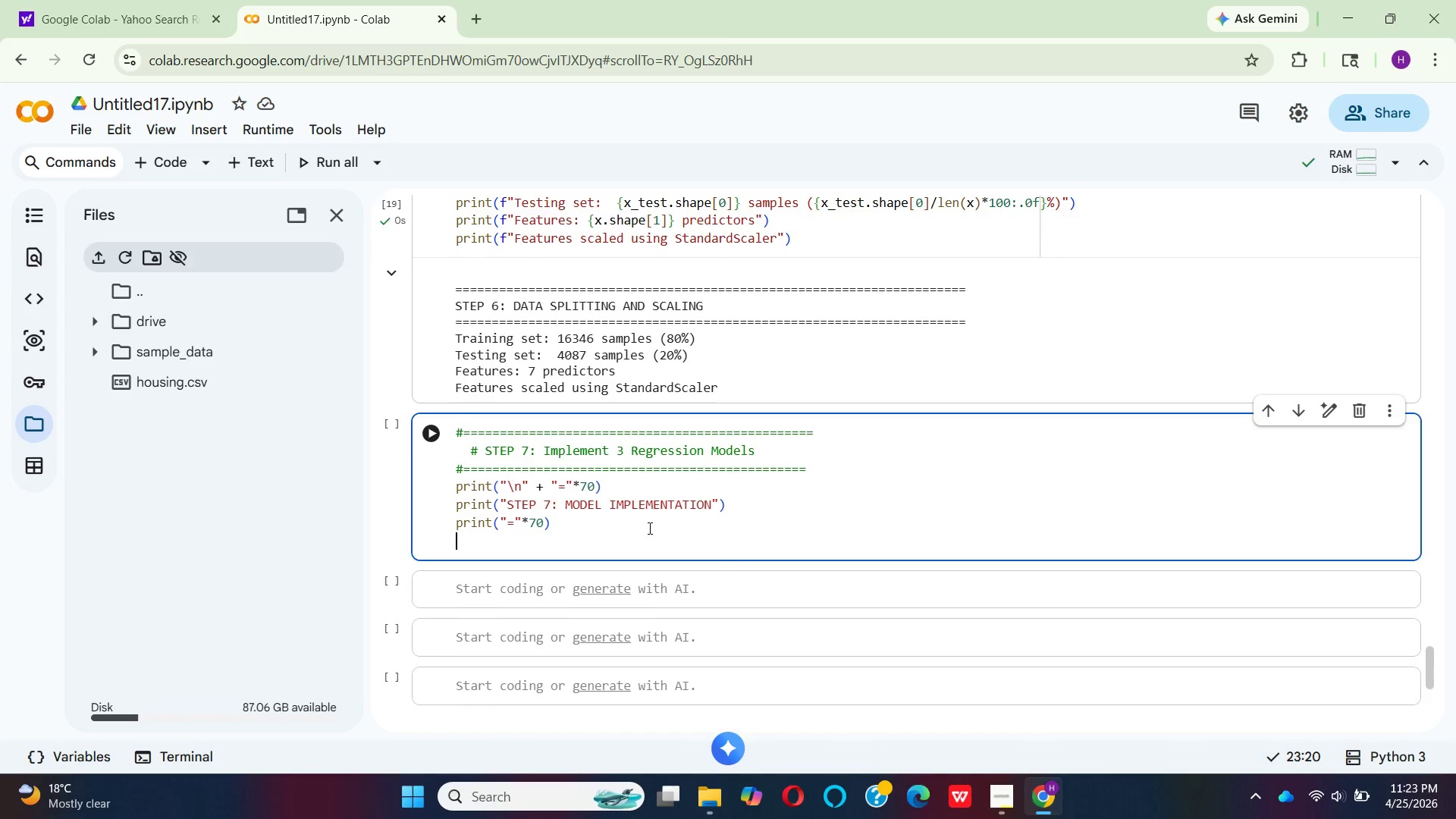 
key(Enter)
 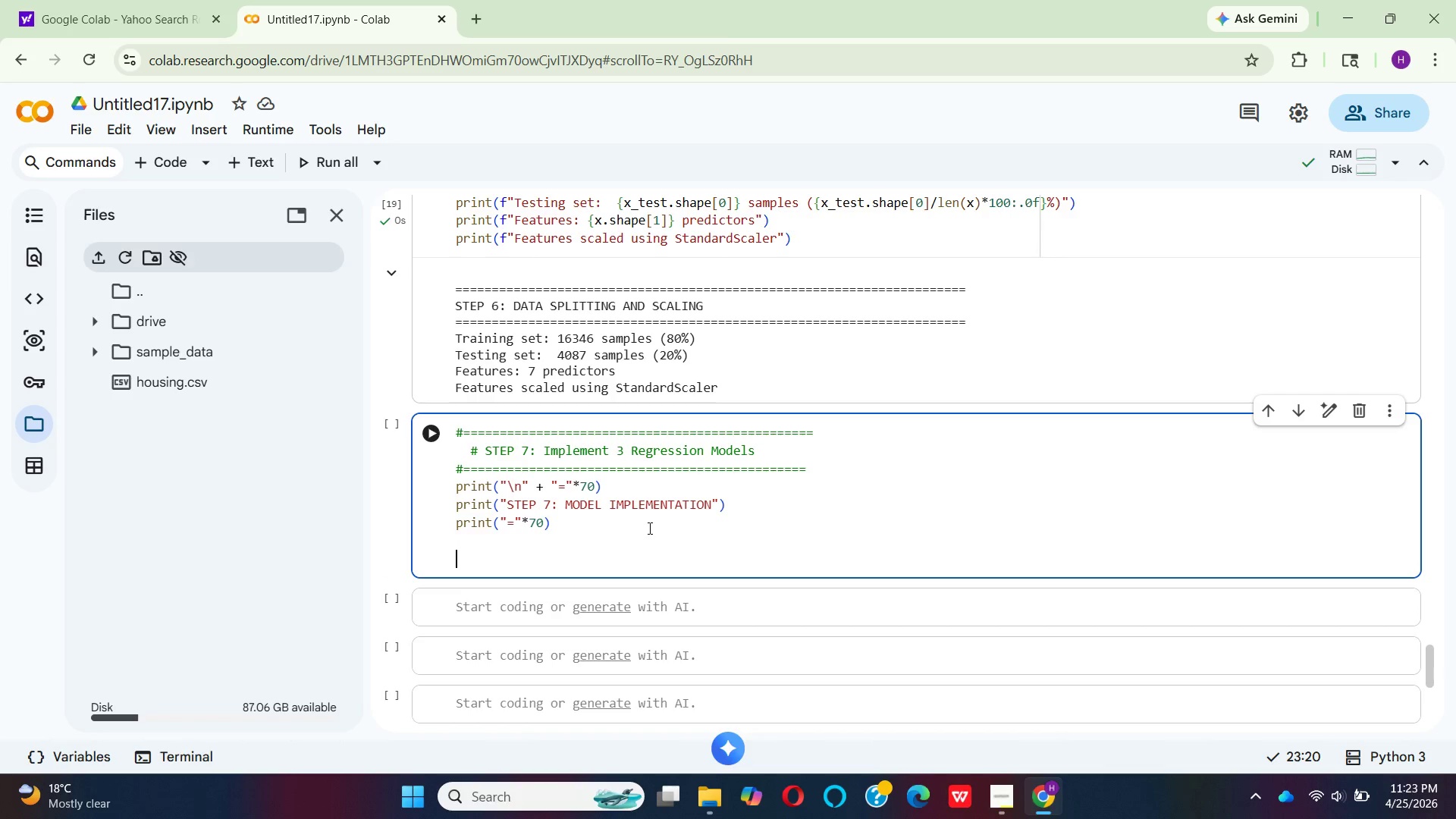 
type(# Disc)
key(Backspace)
key(Backspace)
type(ctionary to )
 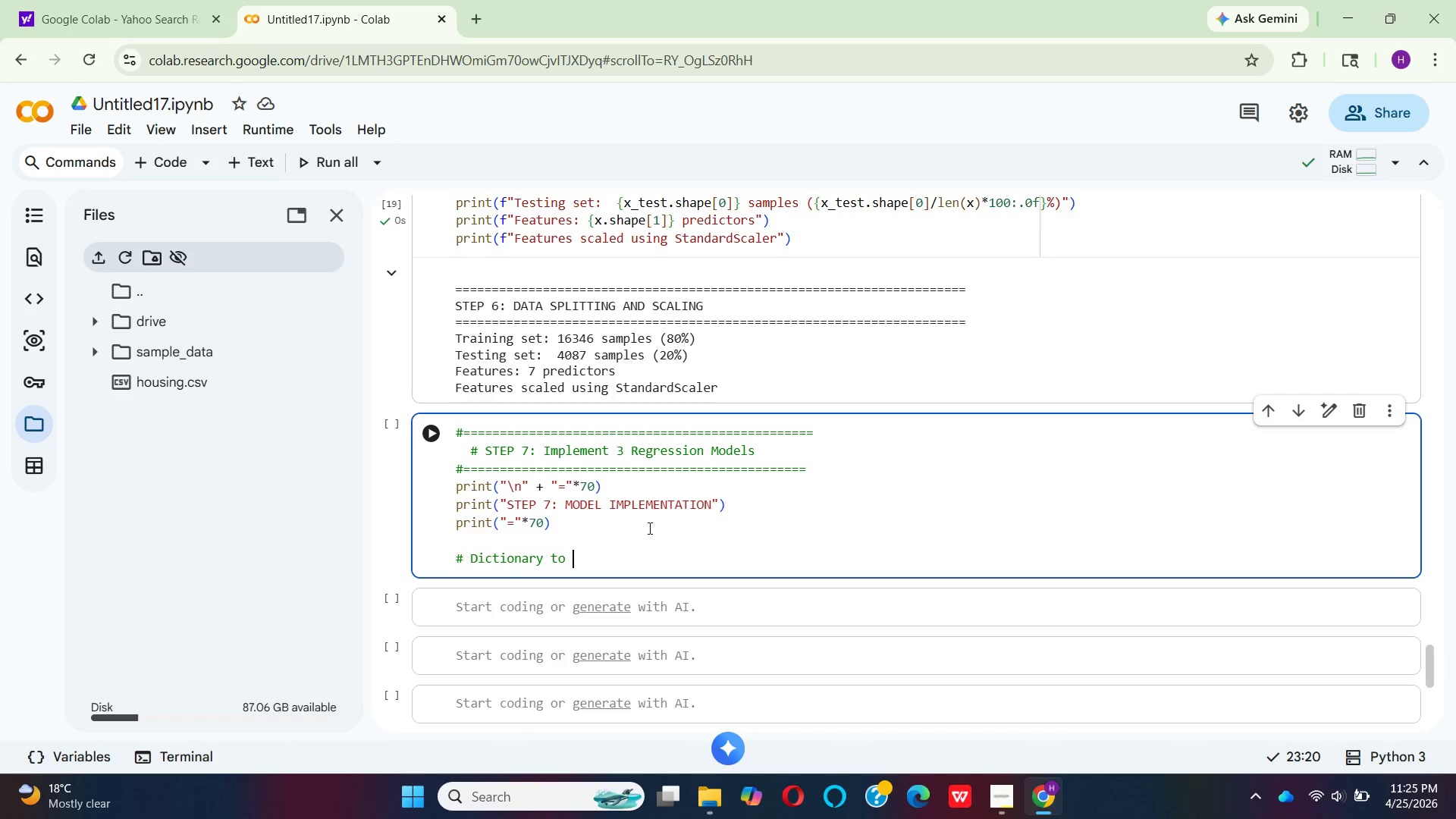 
wait(69.28)
 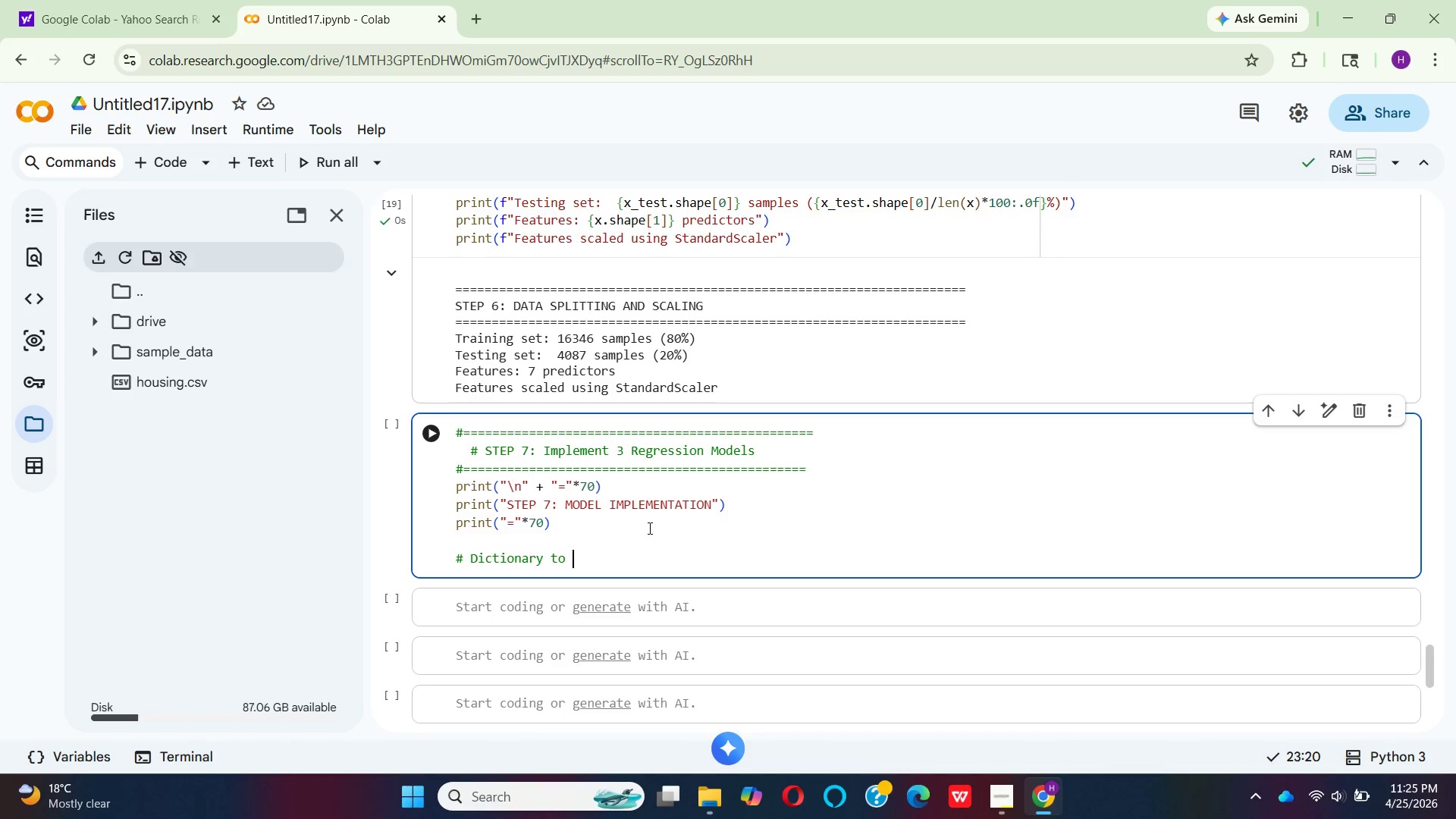 
type(store models and predictions)
 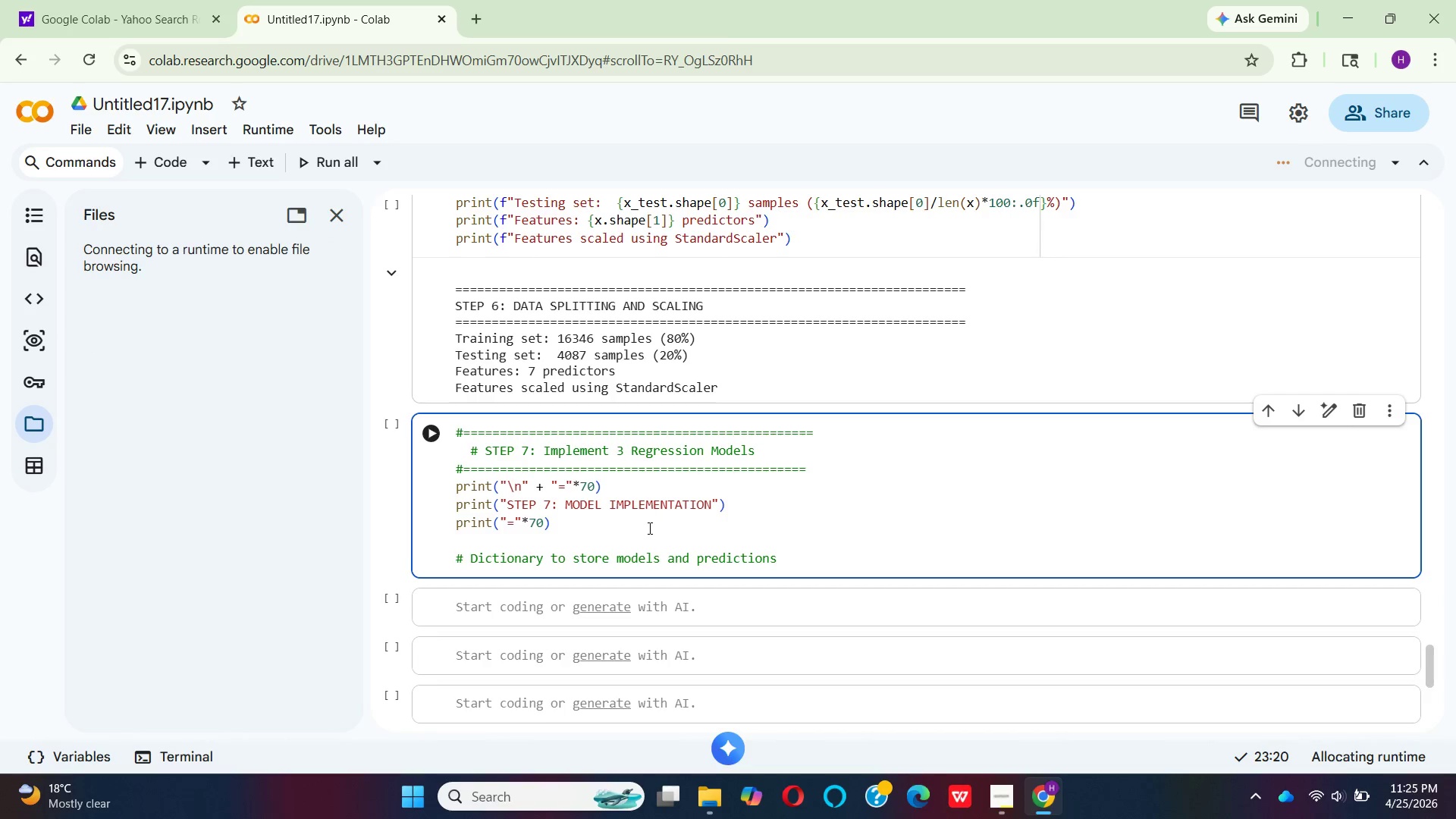 
key(Enter)
 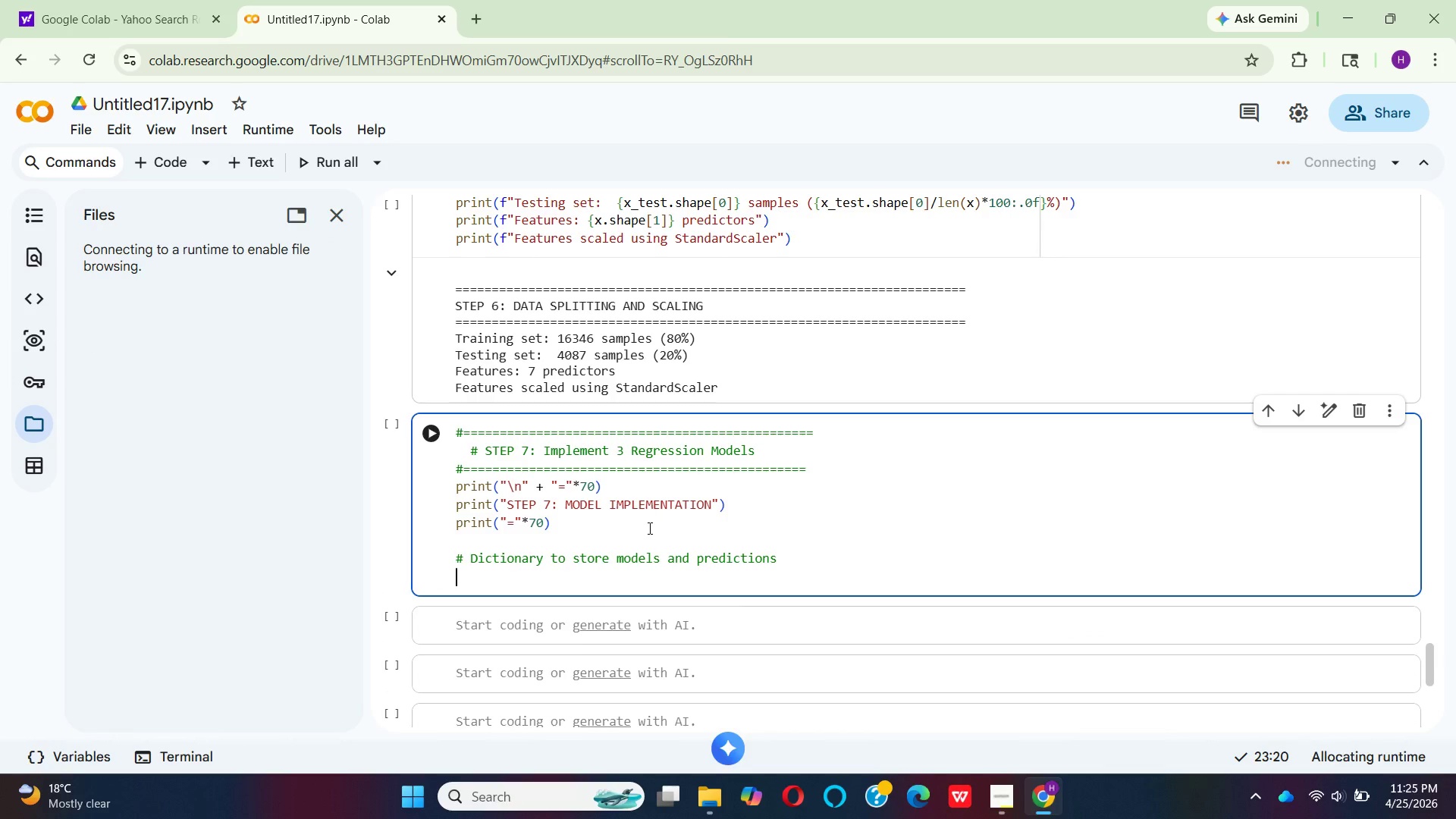 
type(models = [)
key(Backspace)
type({)
 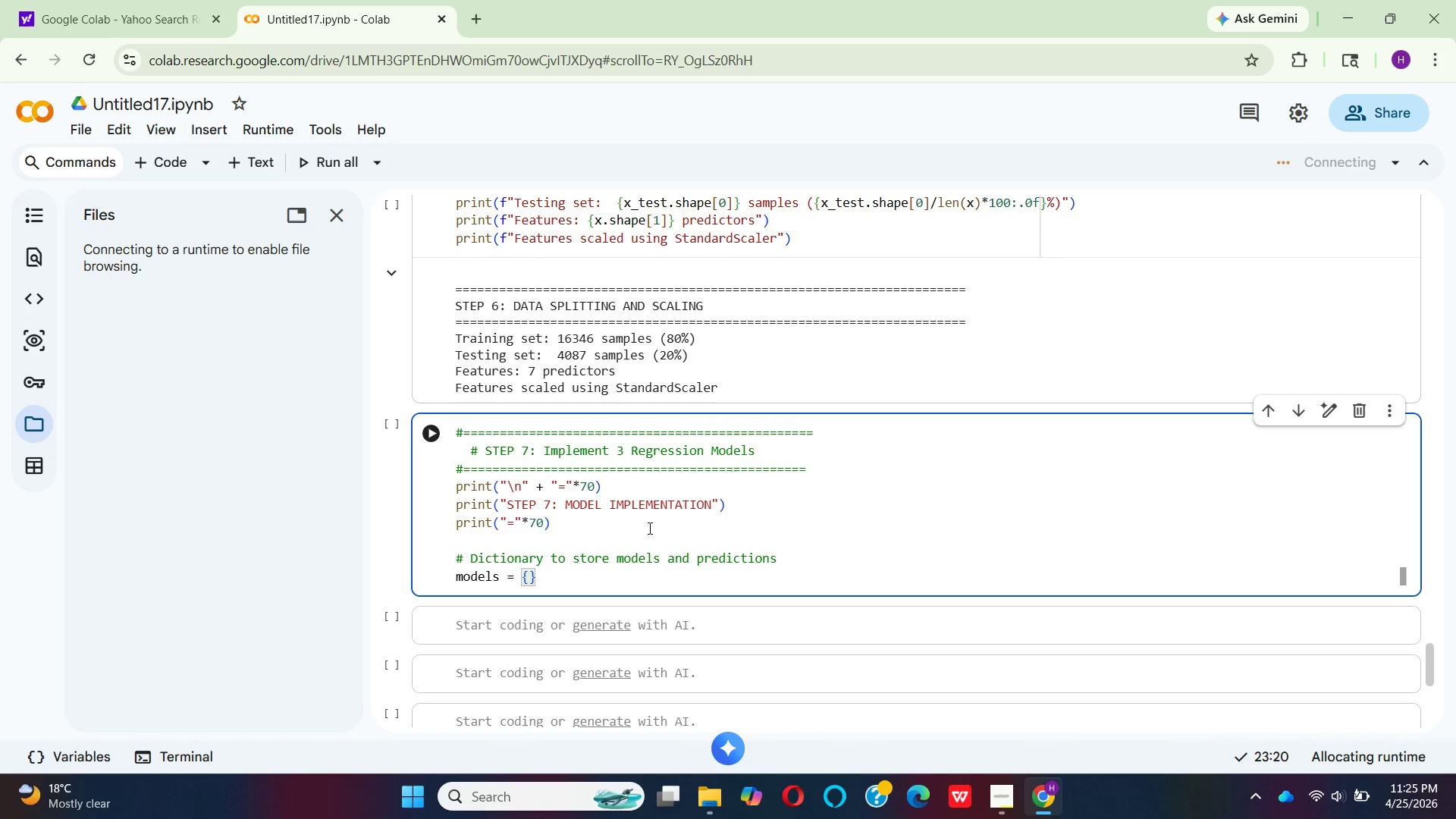 
key(ArrowRight)
 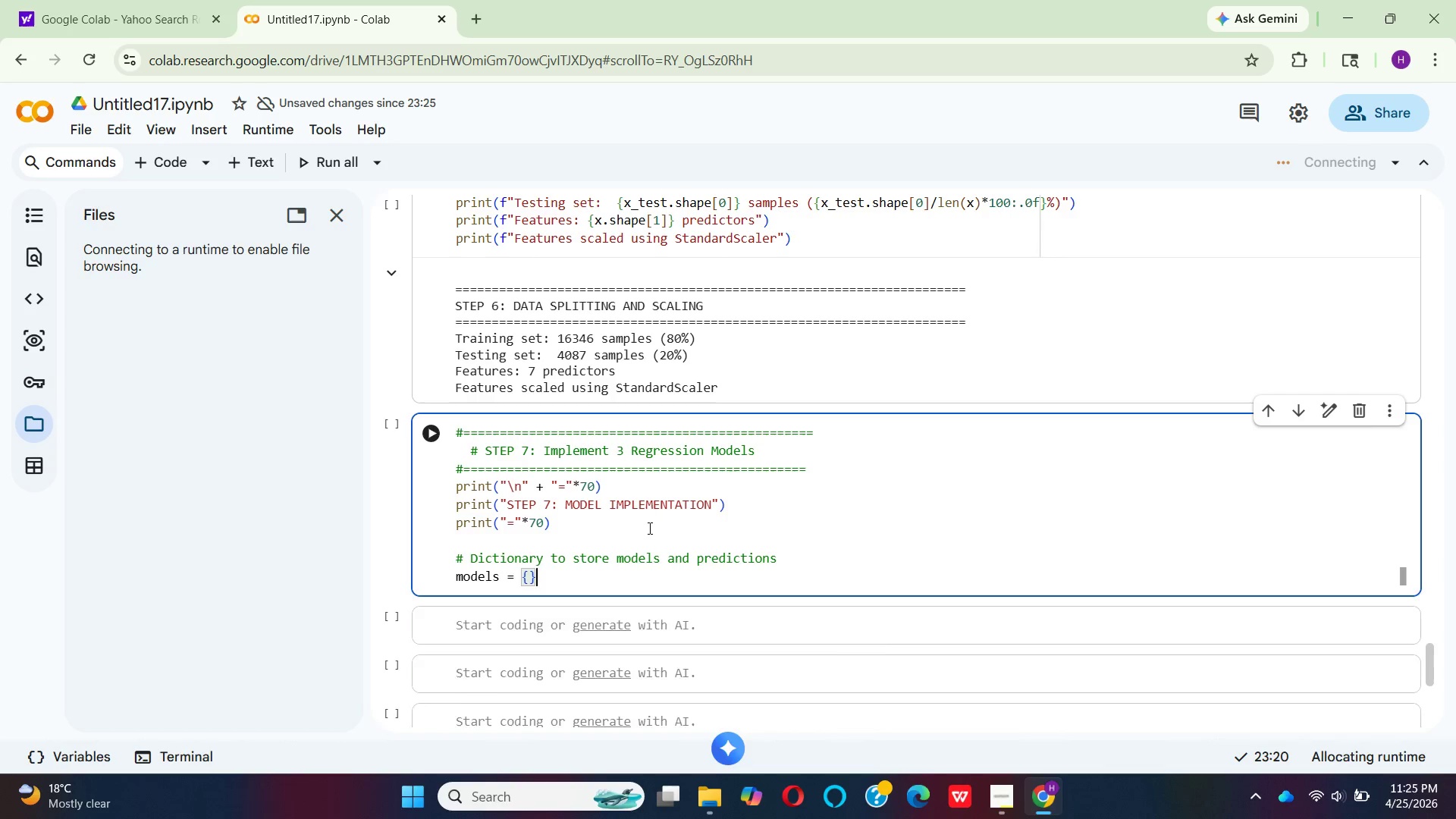 
key(Enter)
 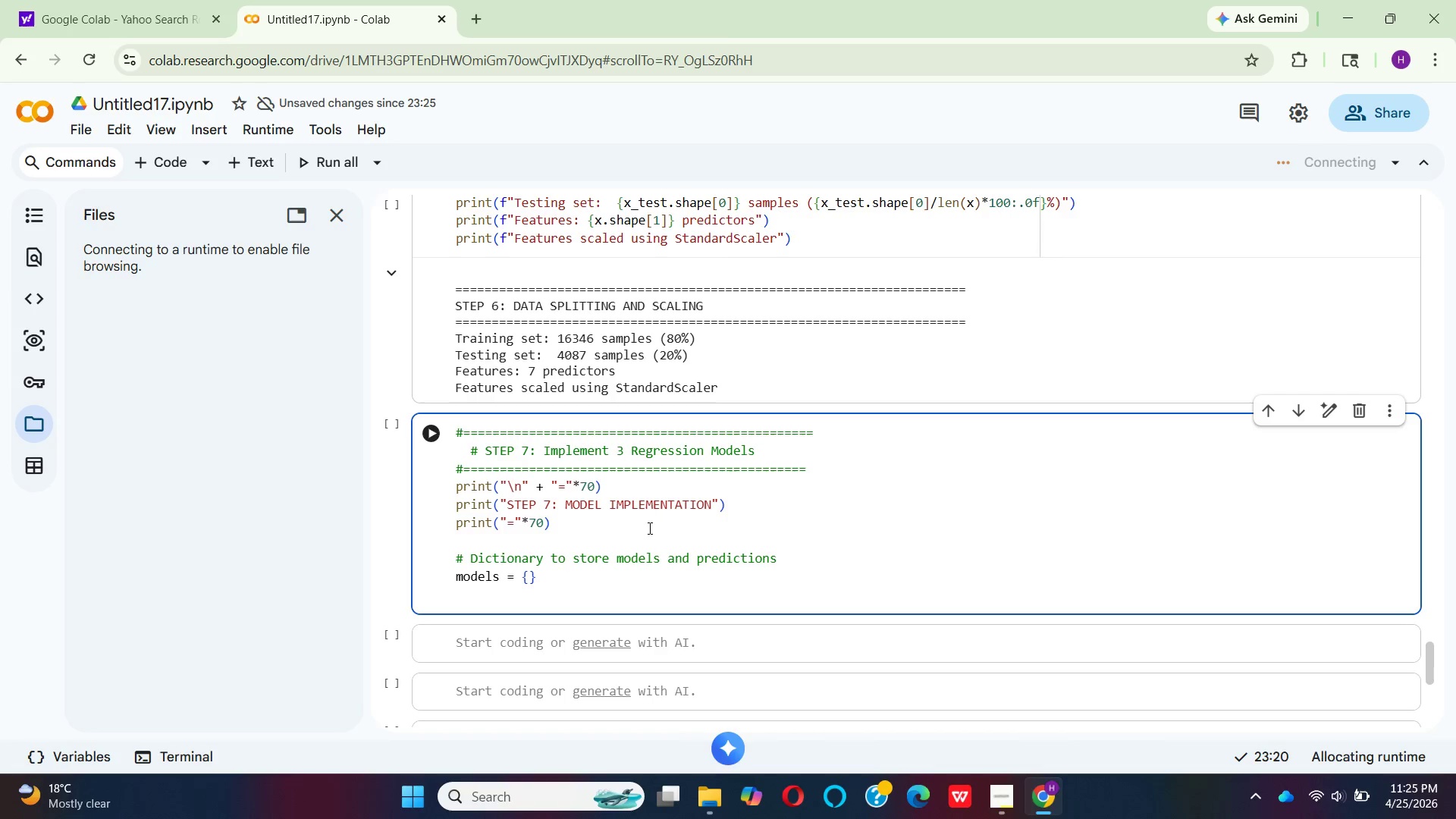 
type(predi)
 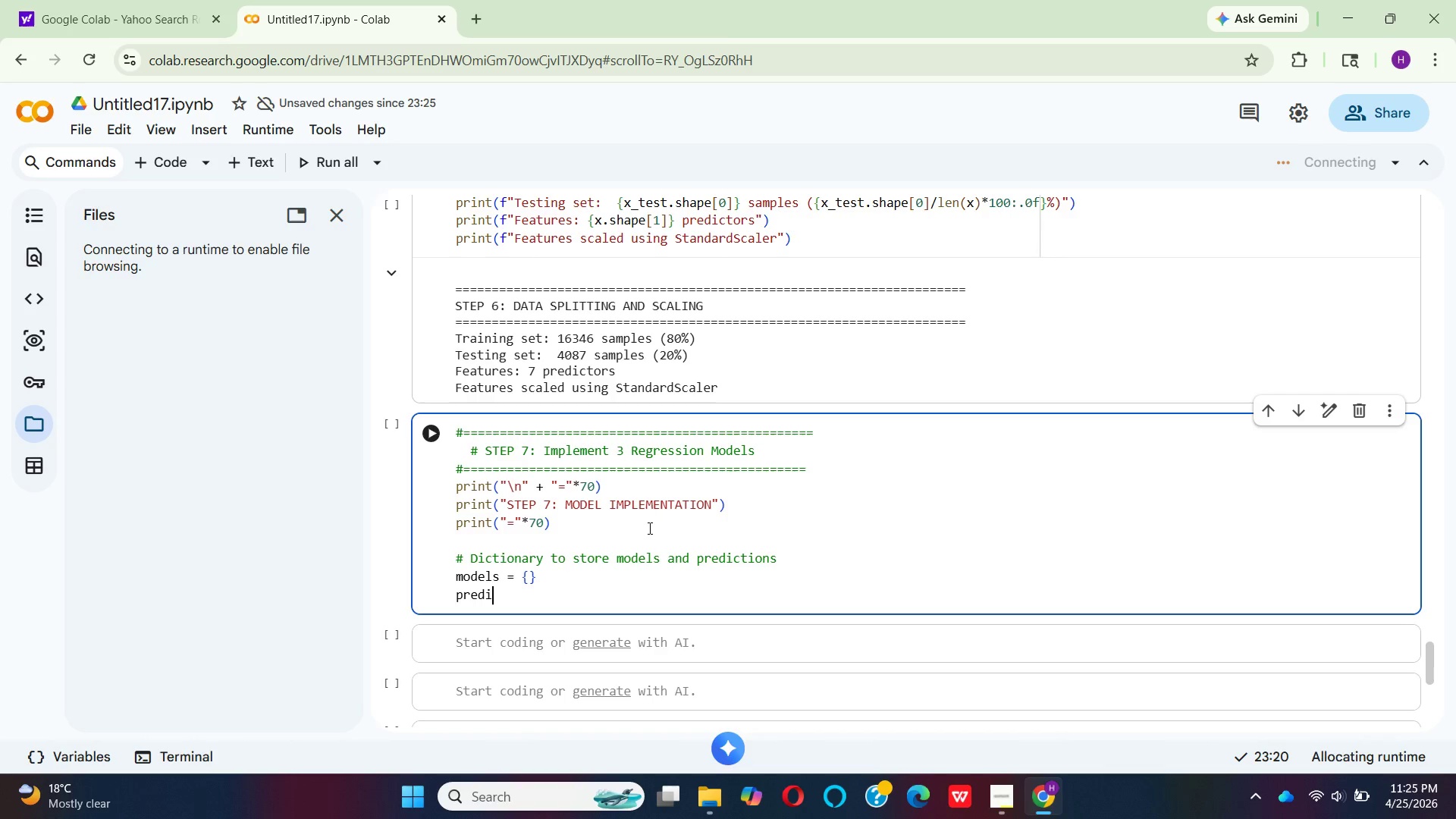 
type(ctions = {)
 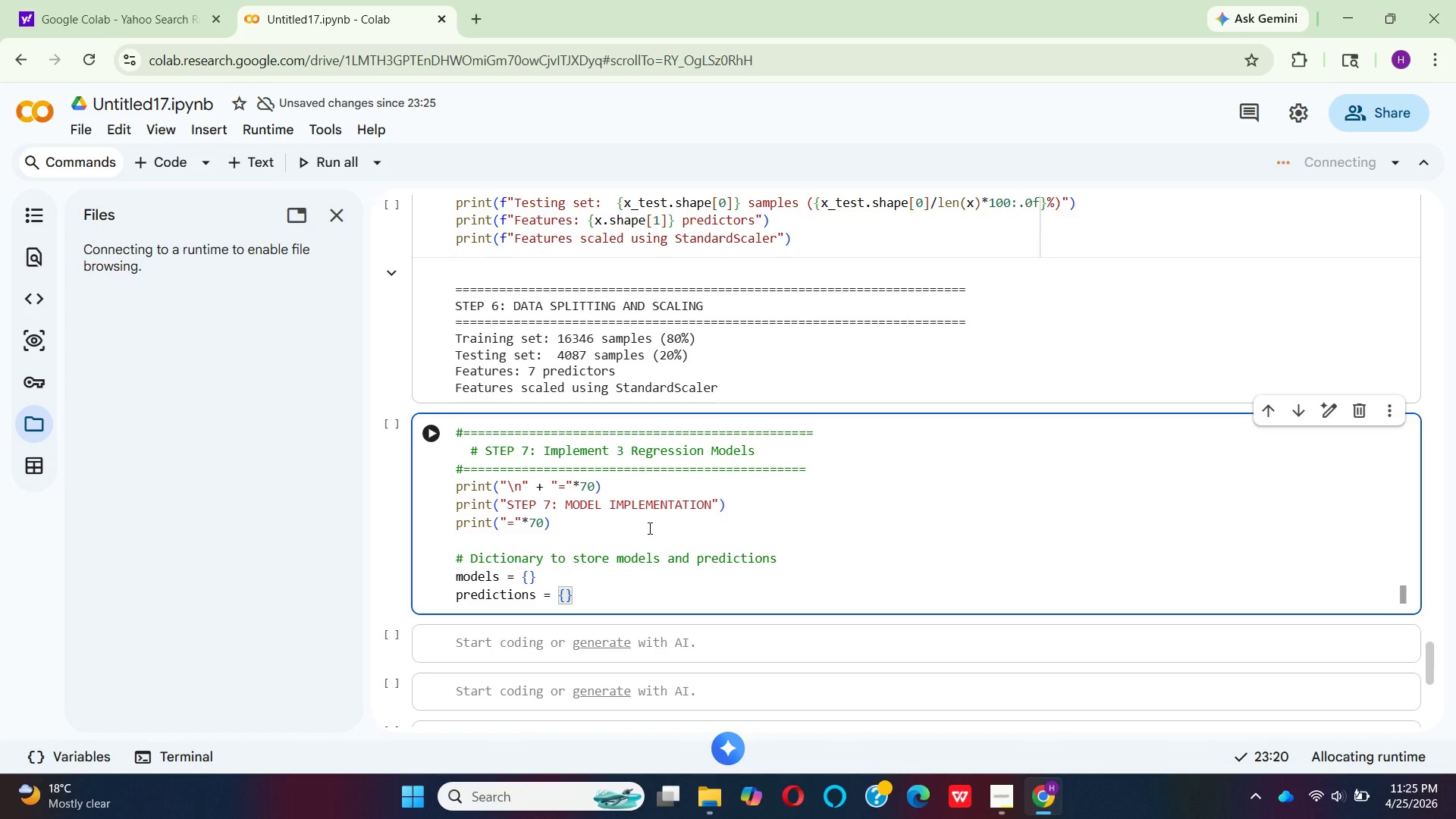 
key(ArrowRight)
 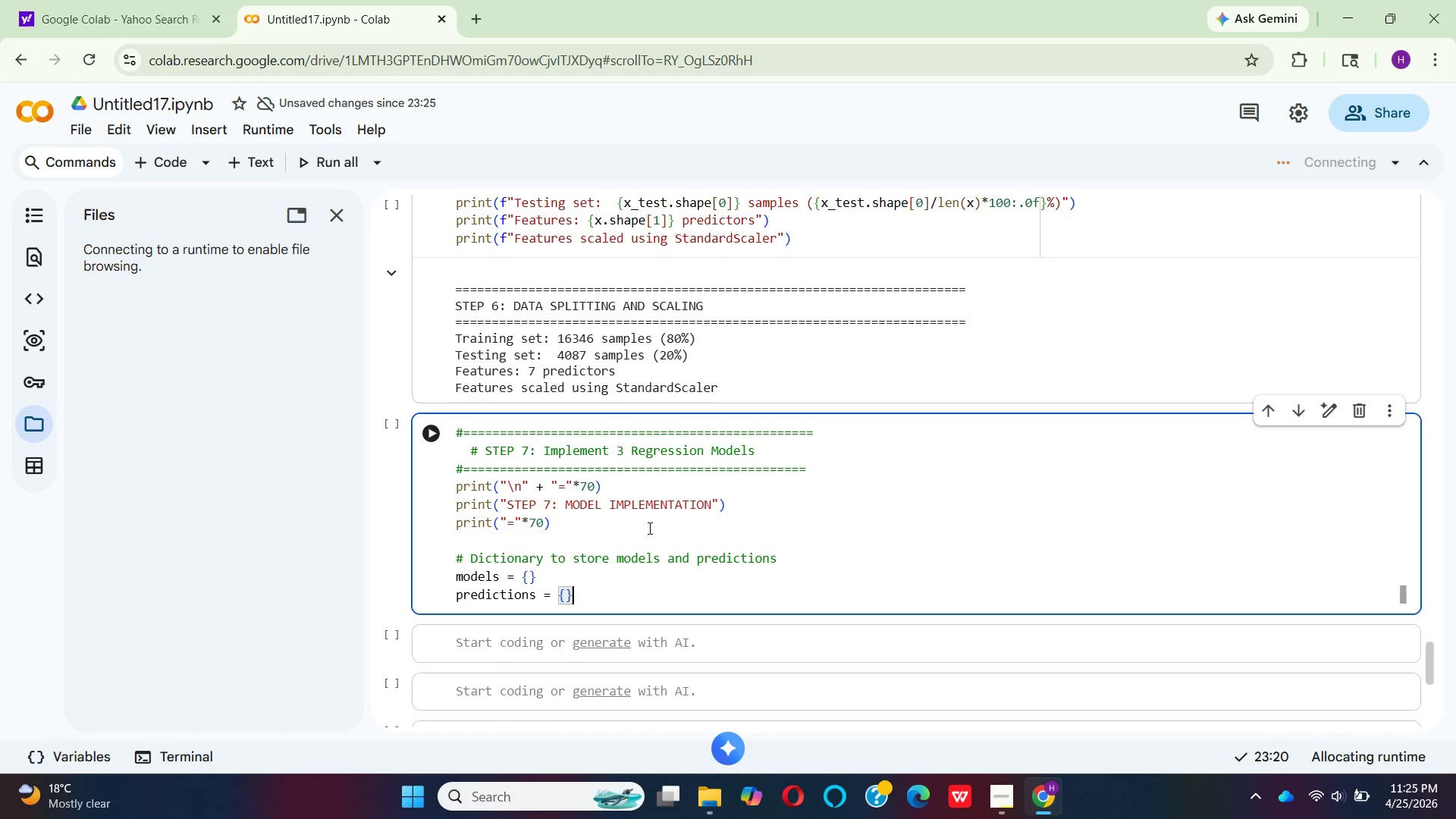 
key(Enter)
 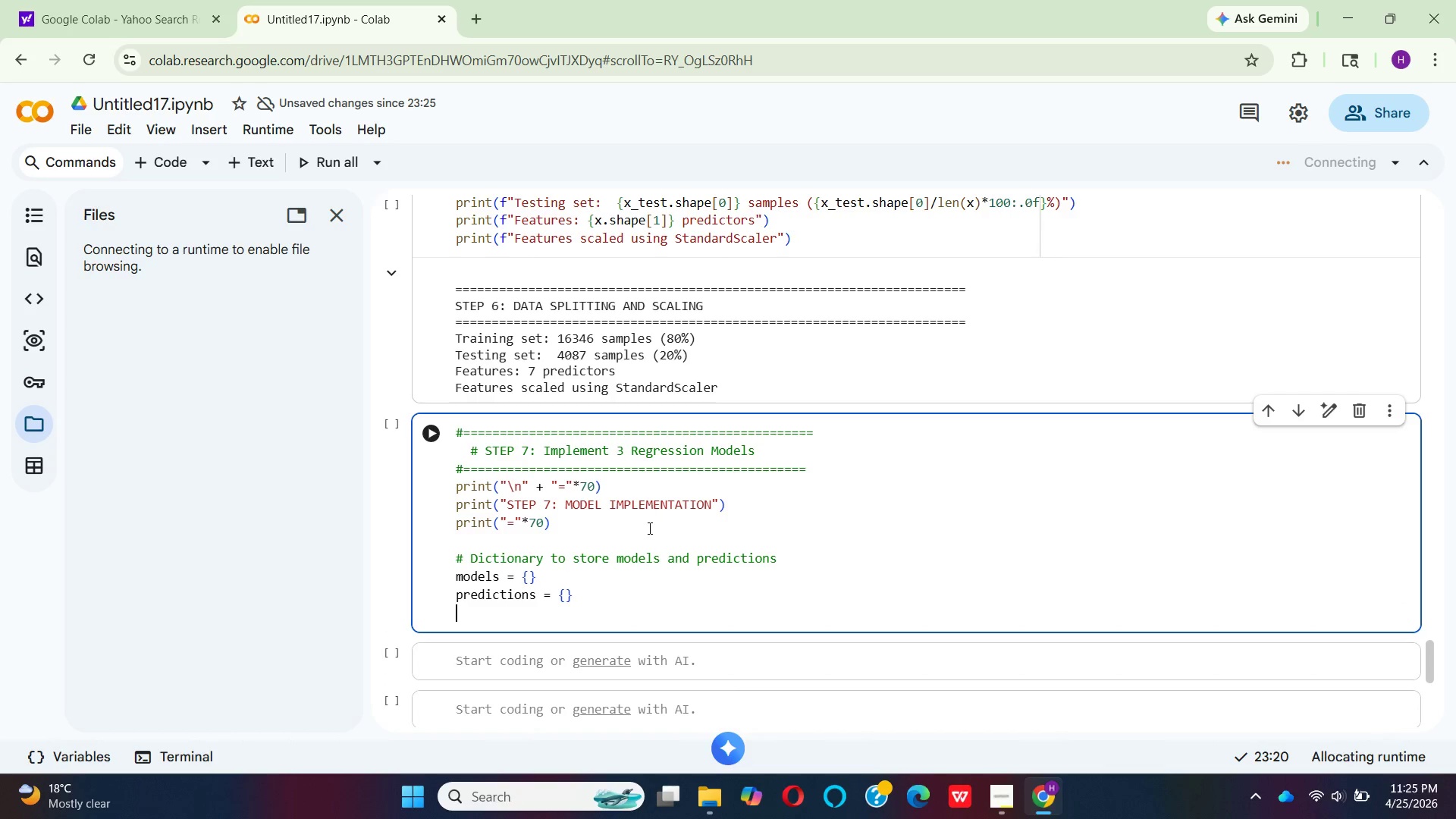 
key(Enter)
 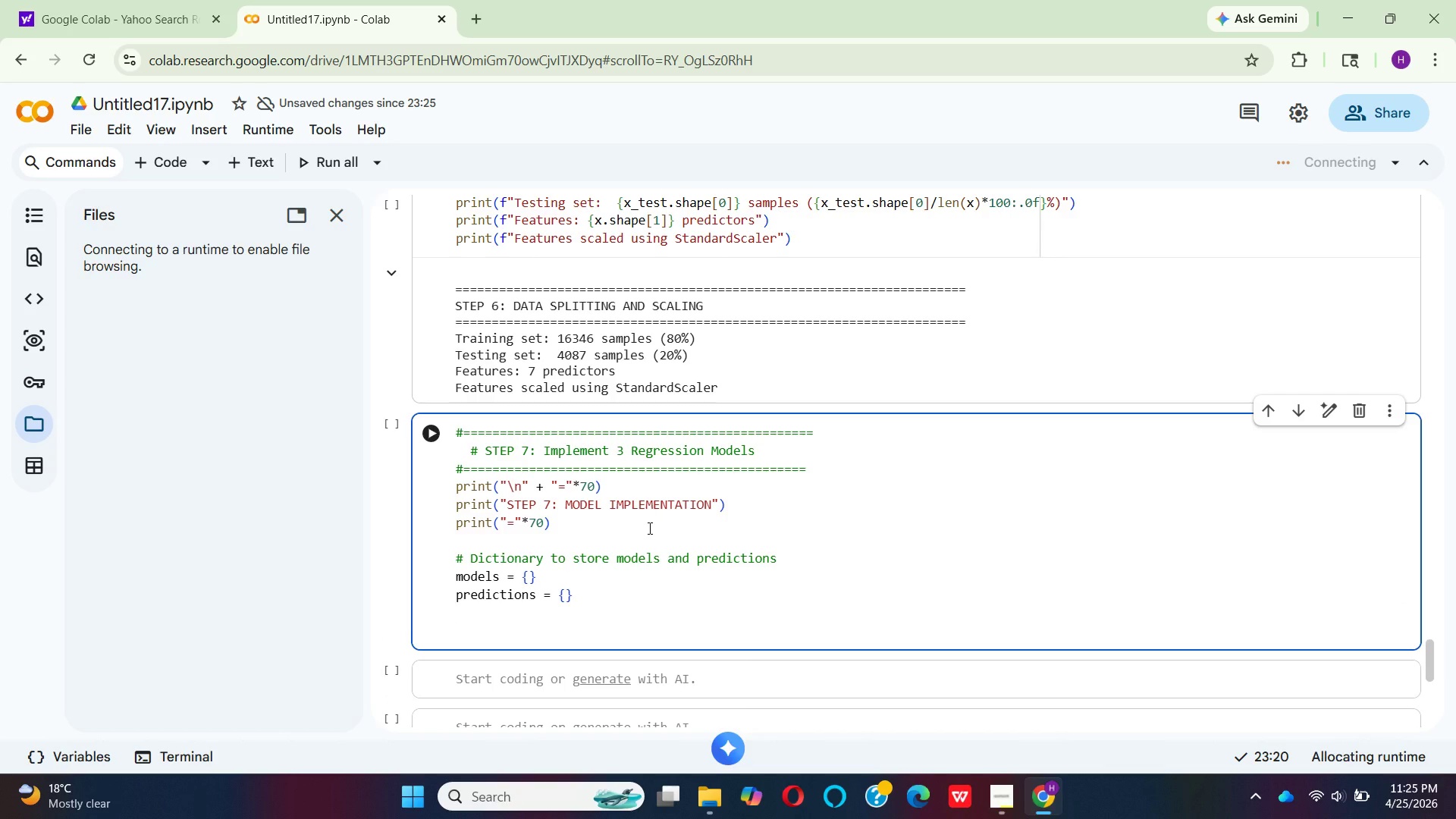 
key(Shift+ShiftLeft)
 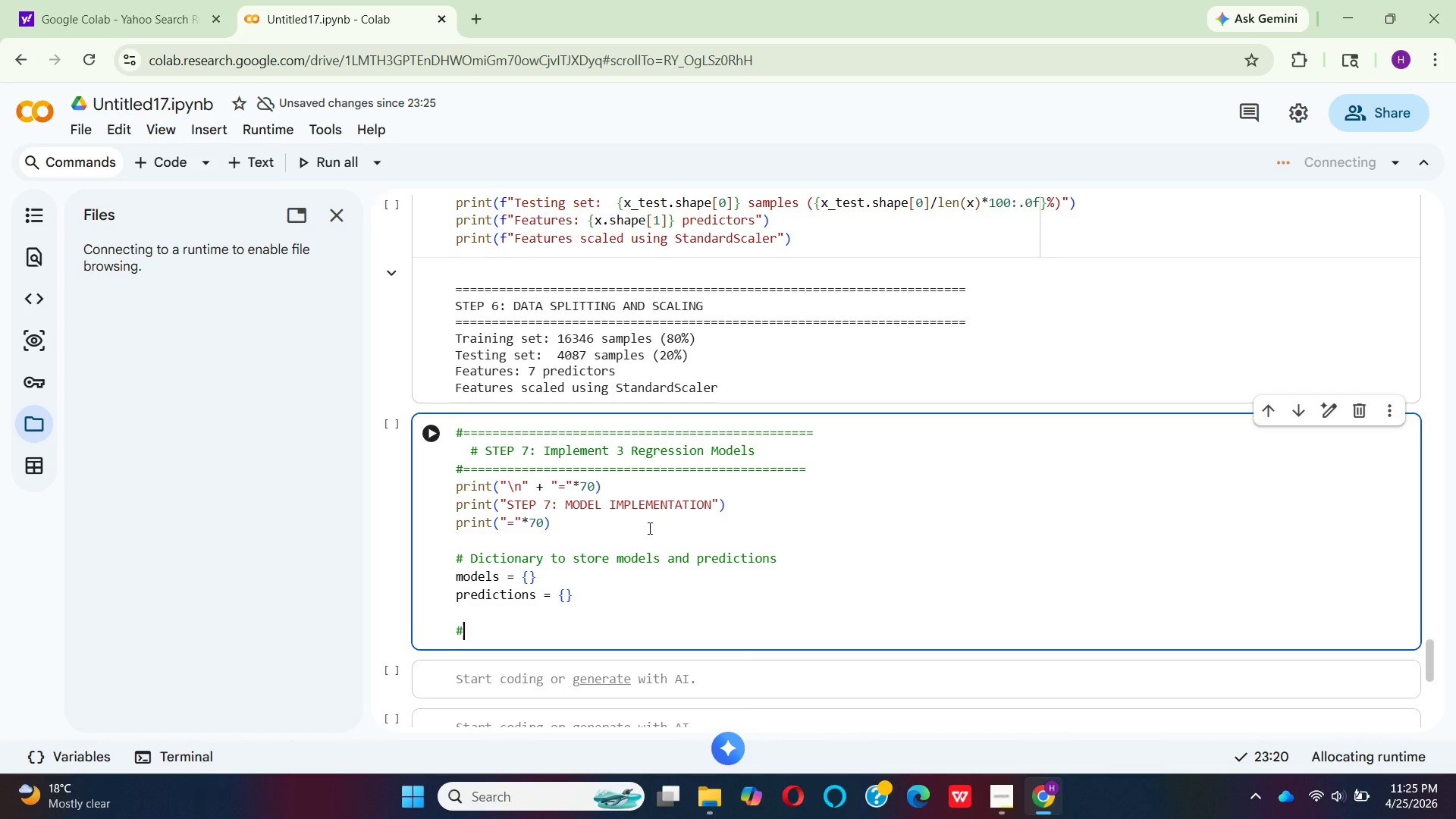 
key(Shift+3)
 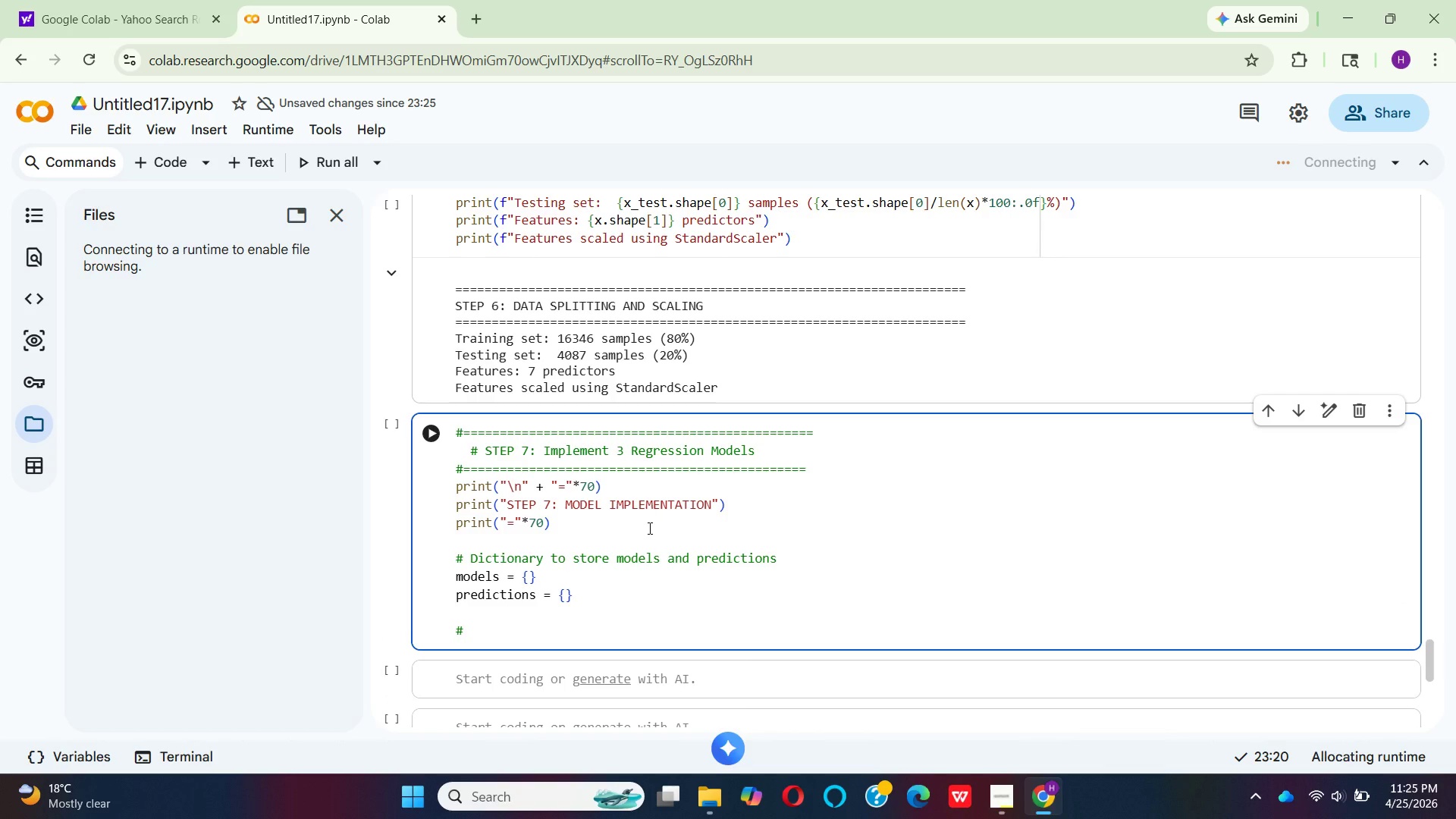 
key(Space)
 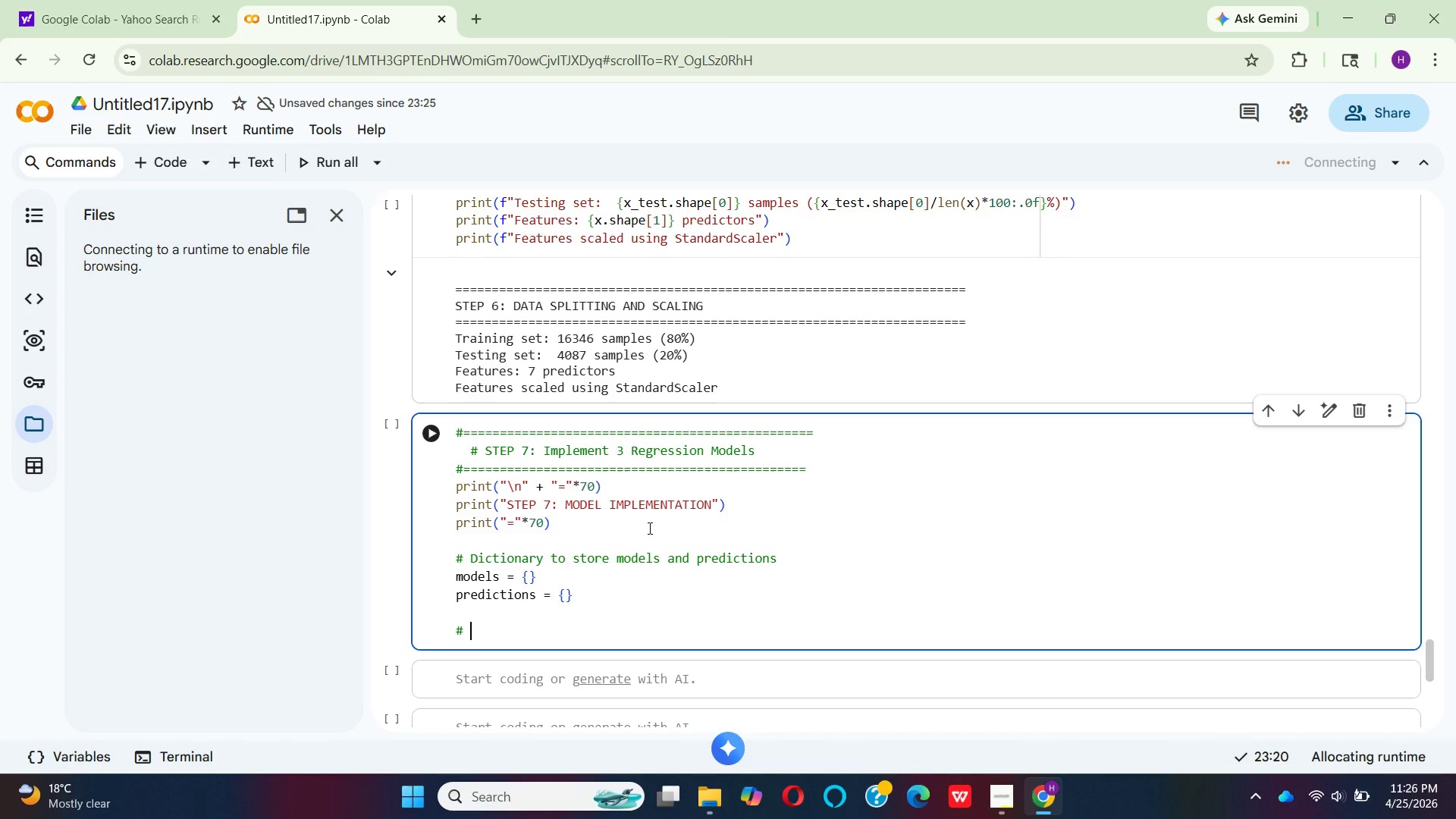 
wait(12.06)
 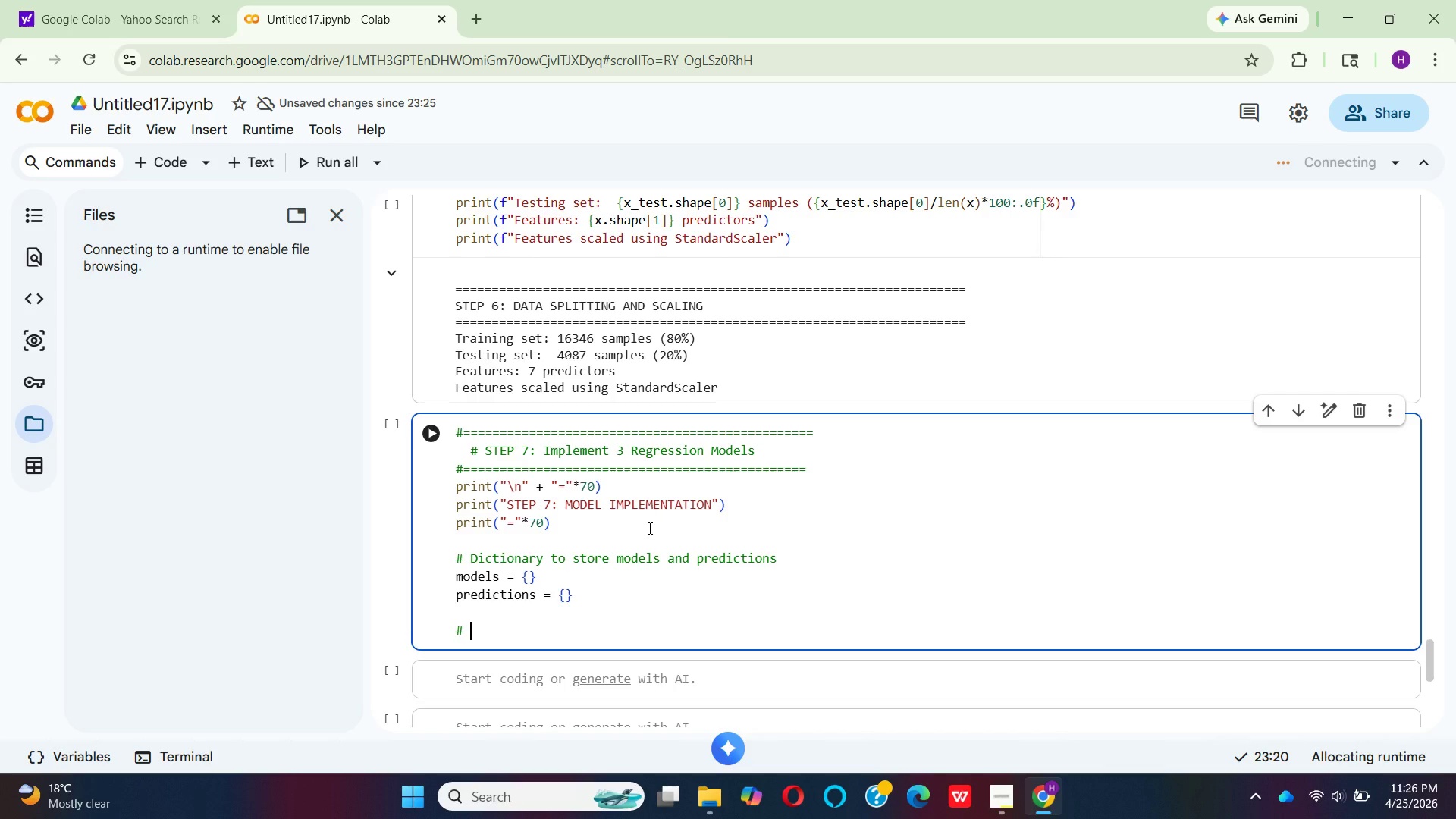 
type(Model 1: Ridge re)
 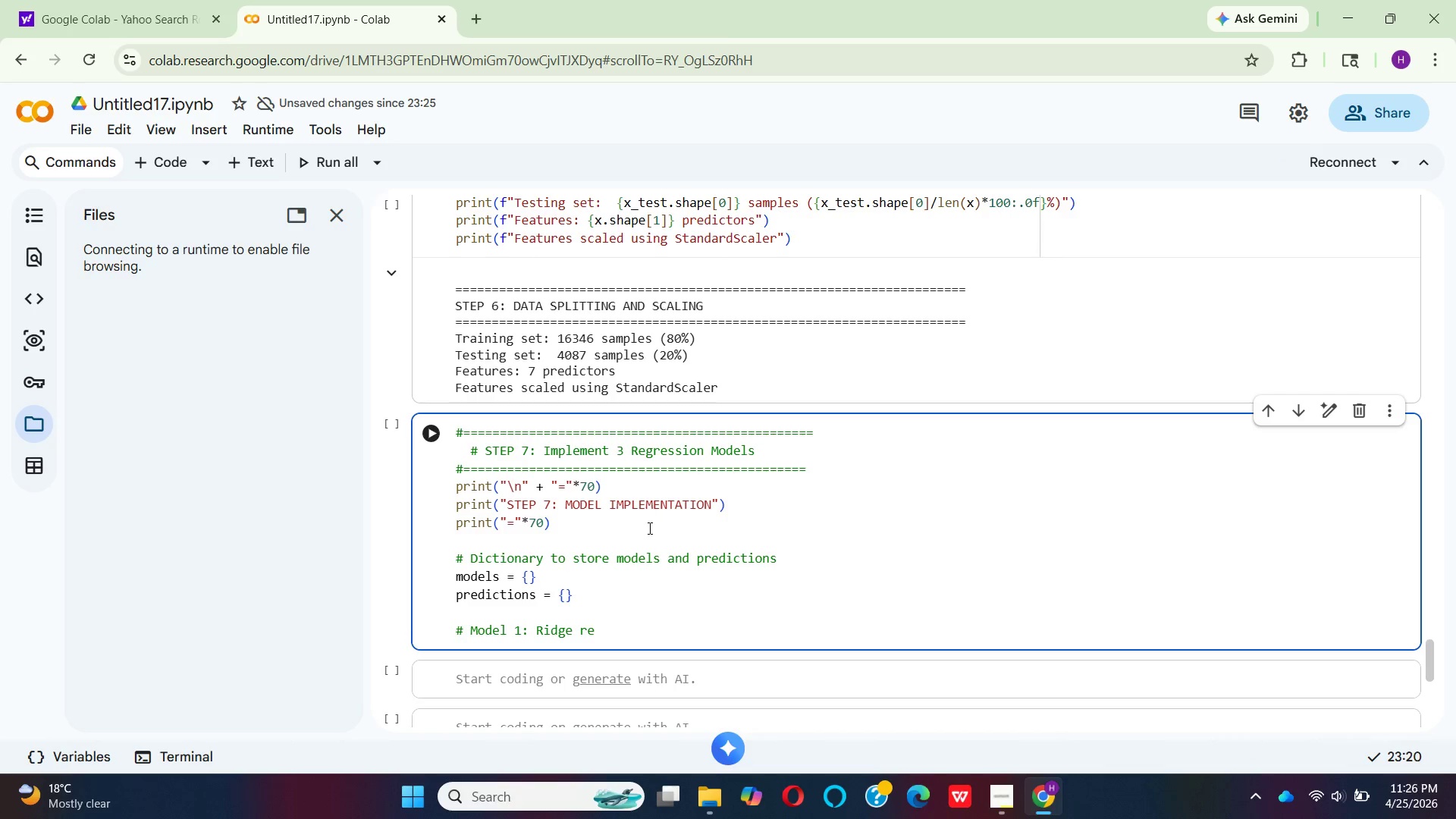 
wait(178.45)
 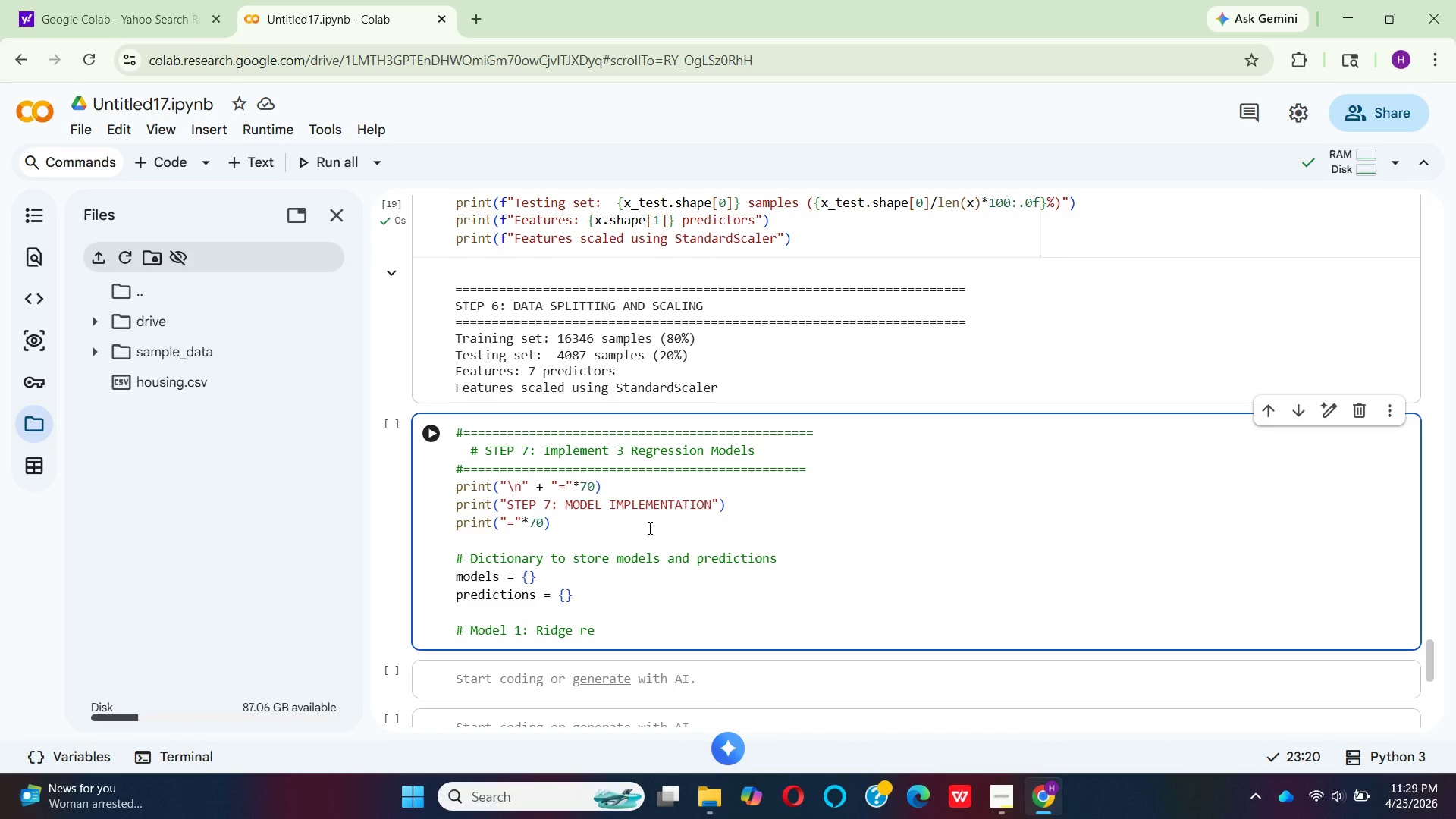 
type(gression (Improved)
 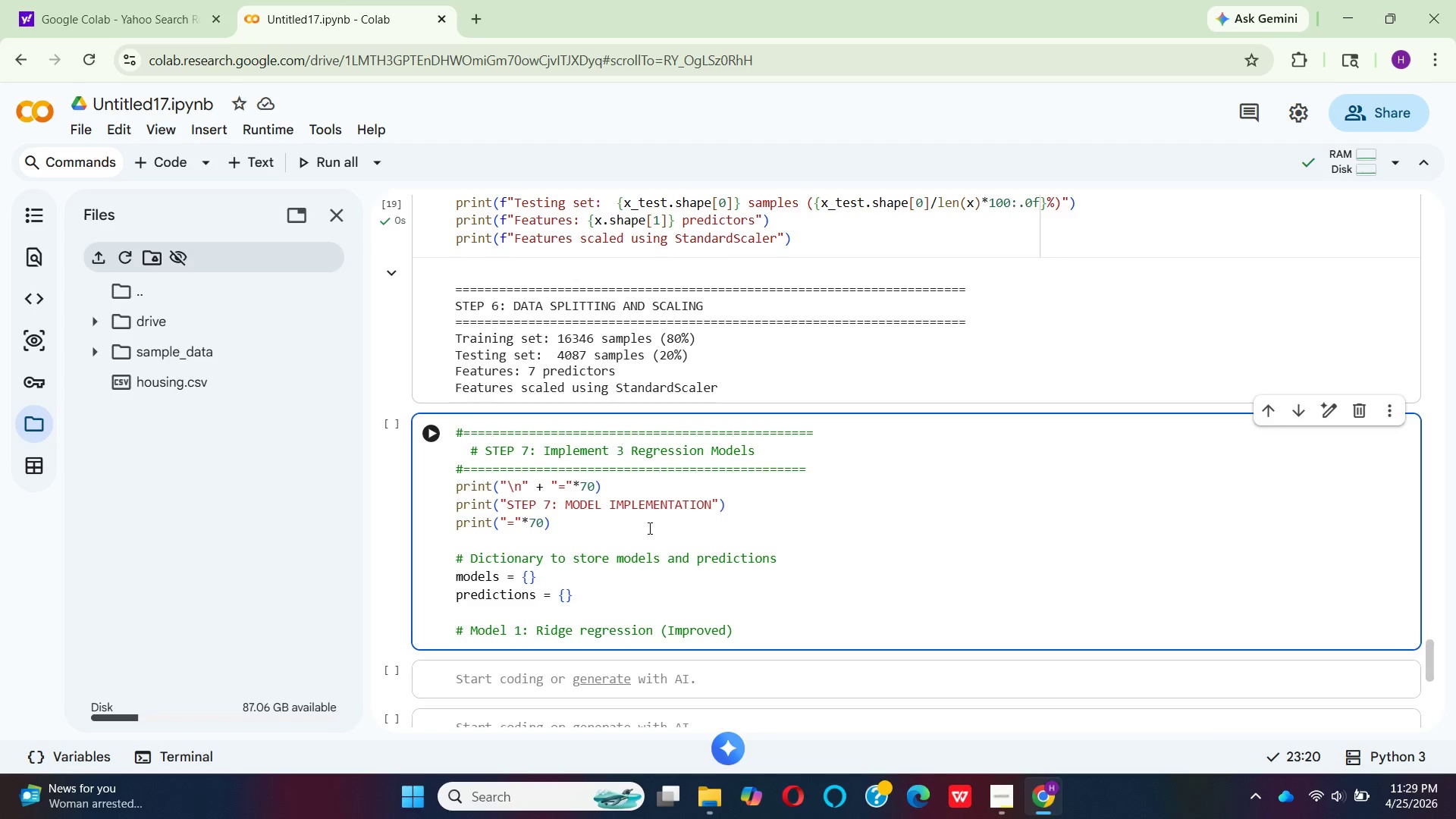 
type( Linear Regression)
 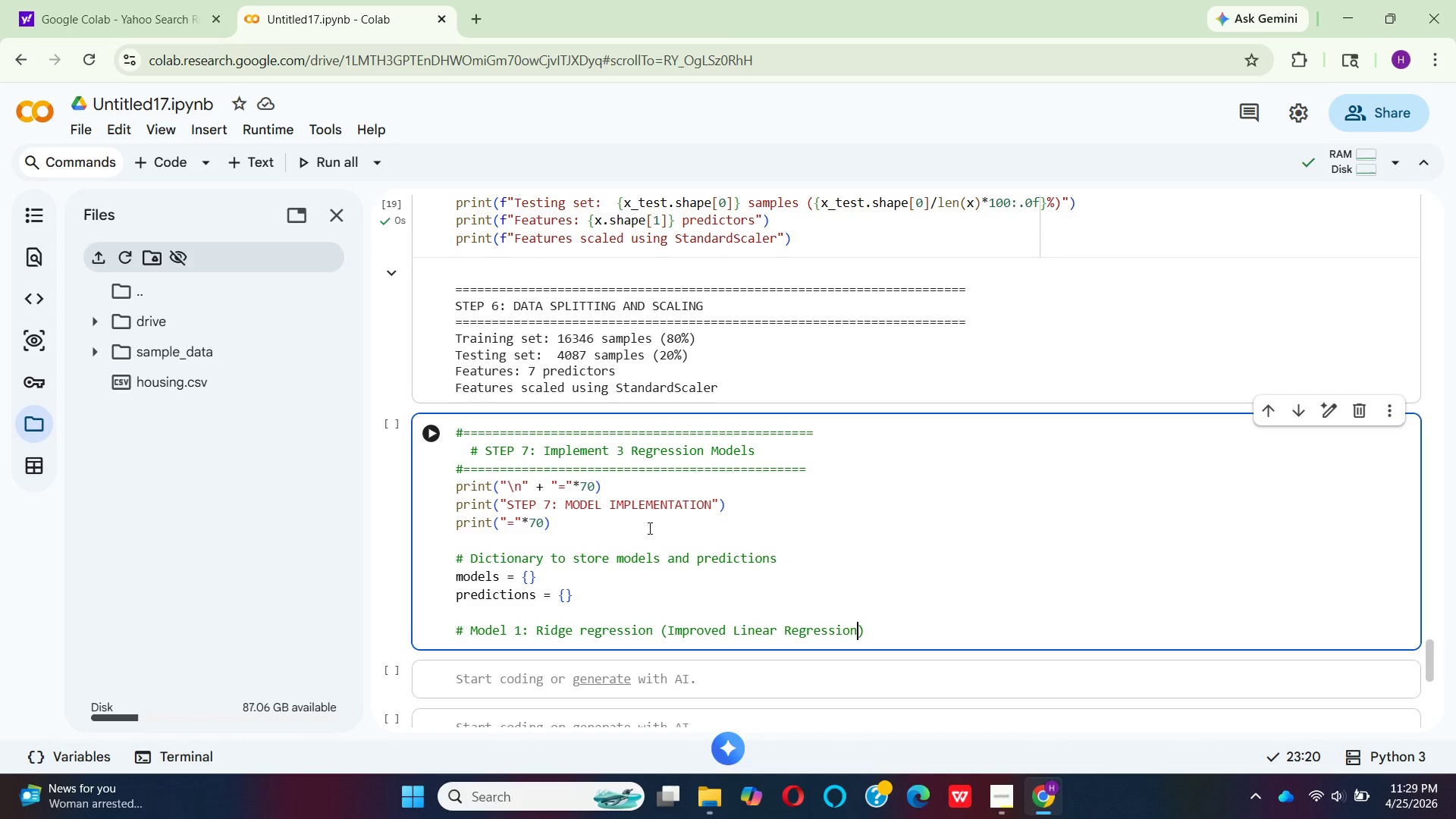 
key(ArrowRight)
 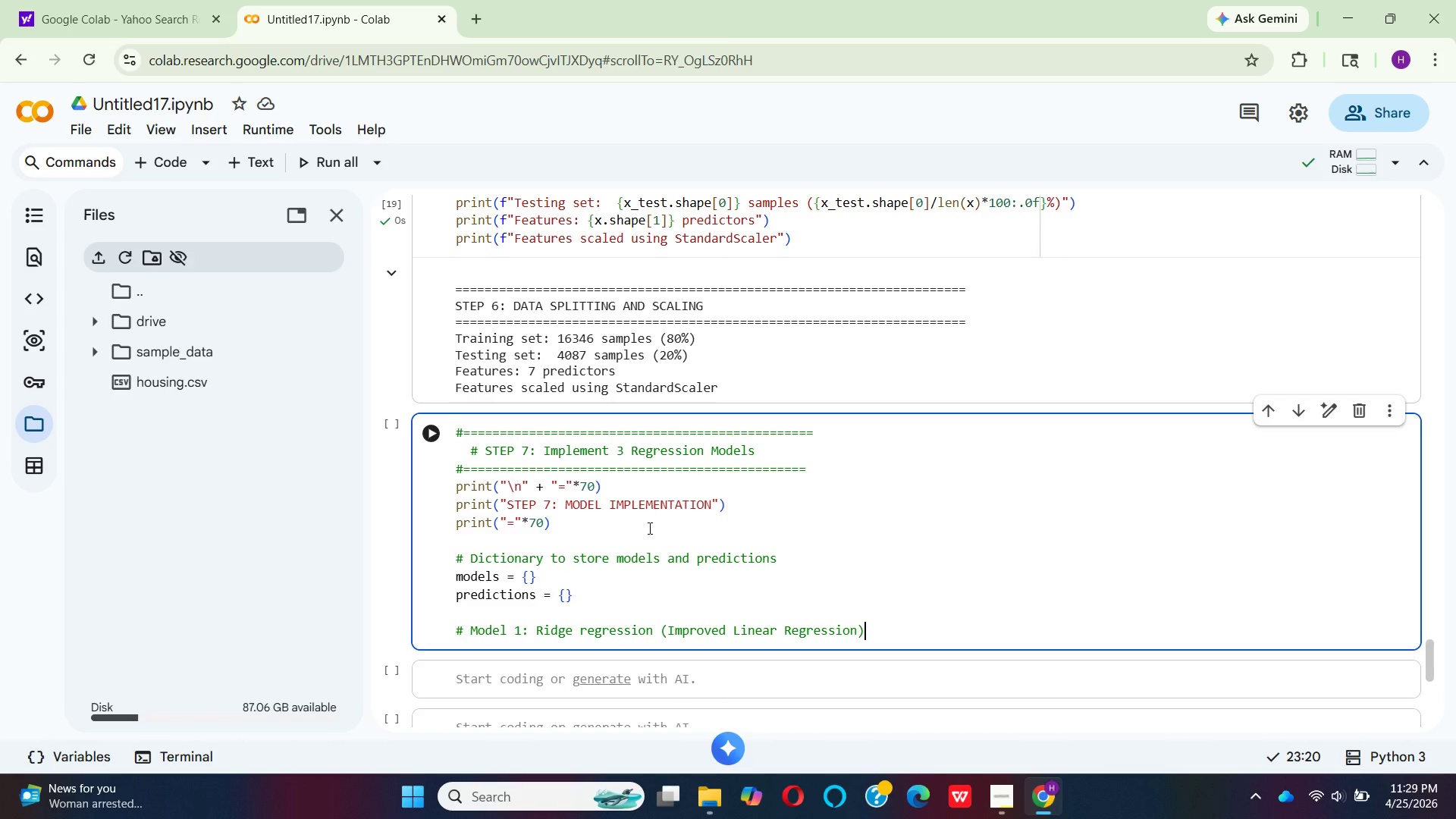 
key(Enter)
 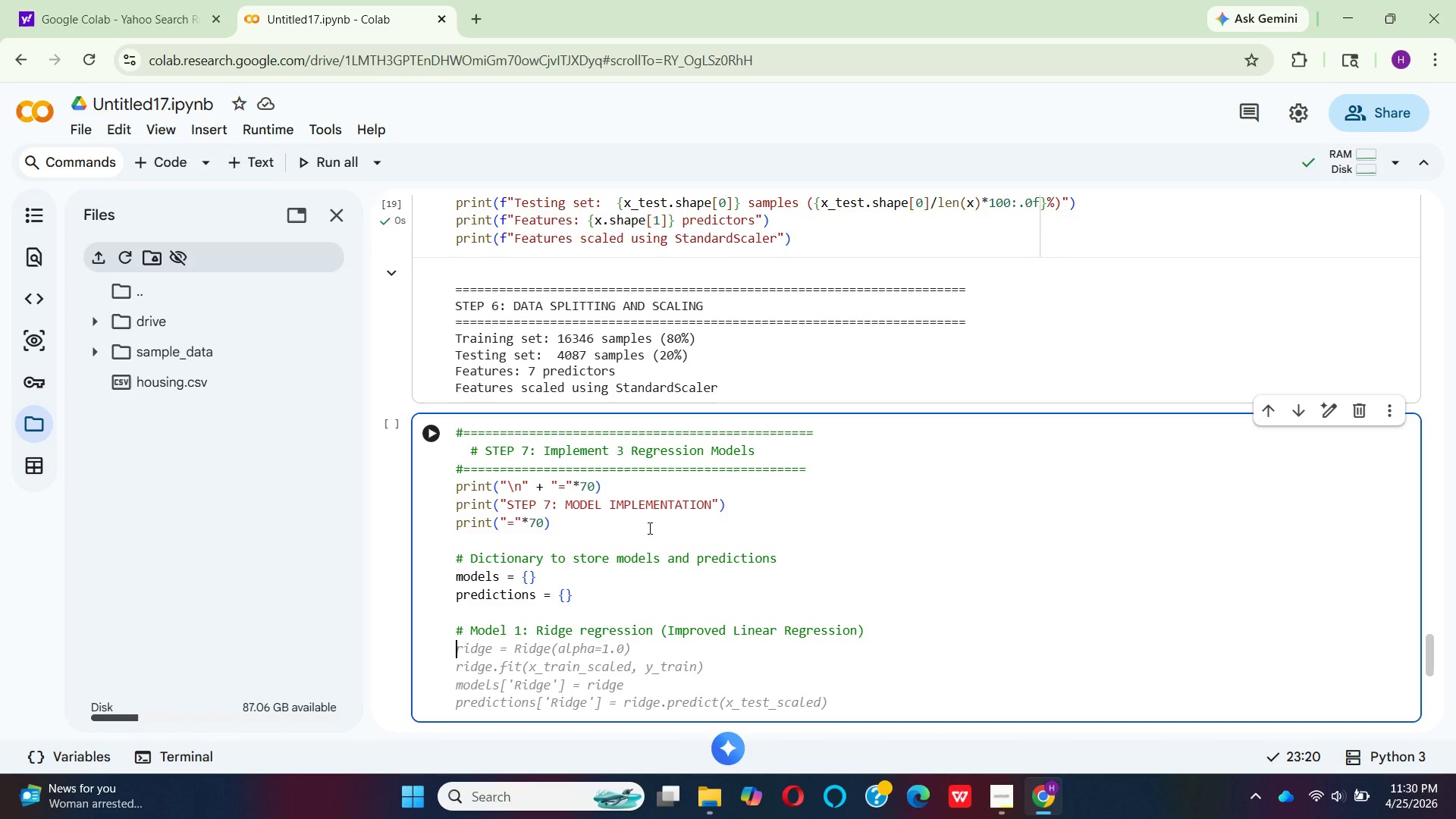 
type(prnt()
 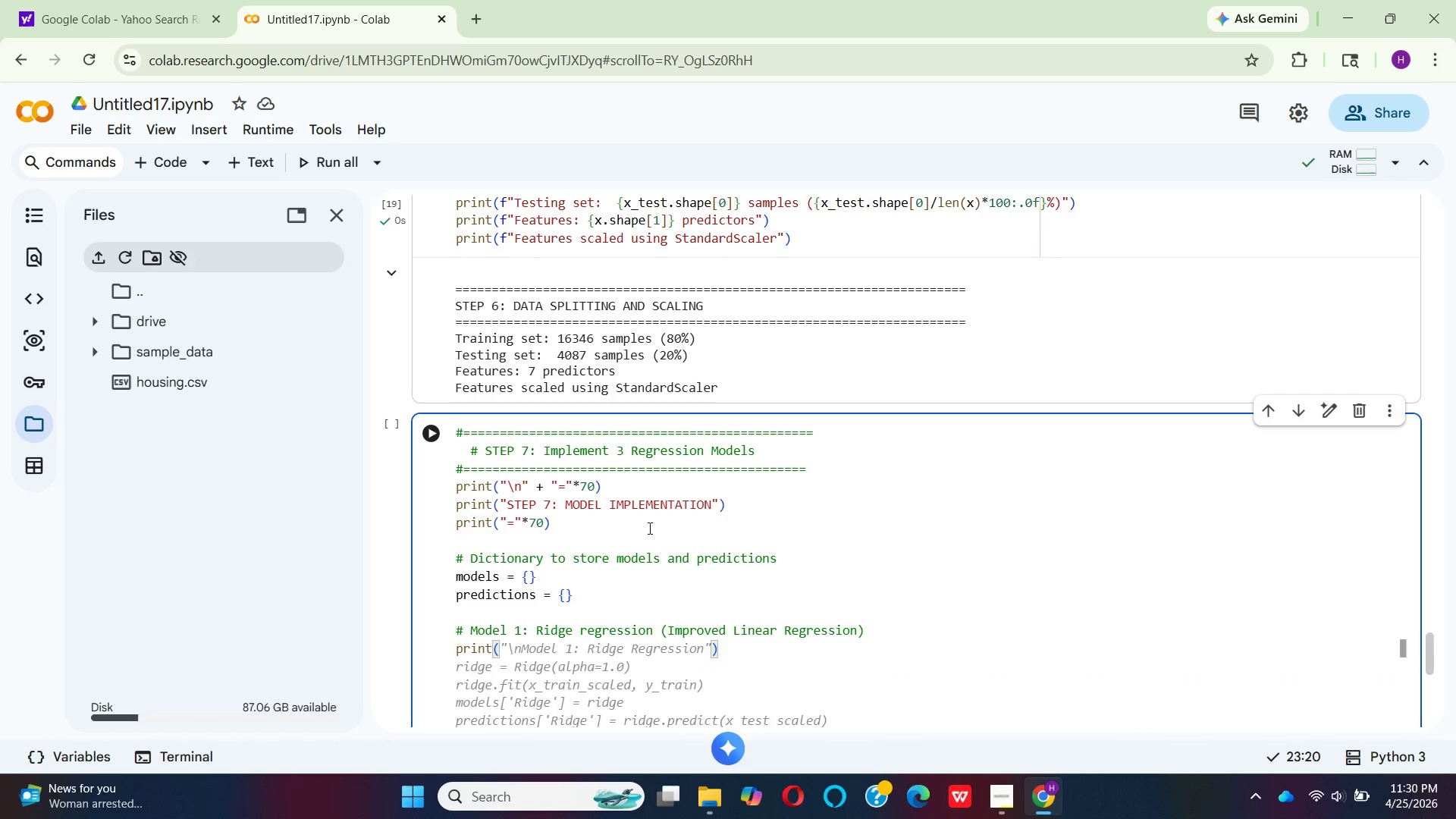 
hold_key(key=I, duration=0.33)
 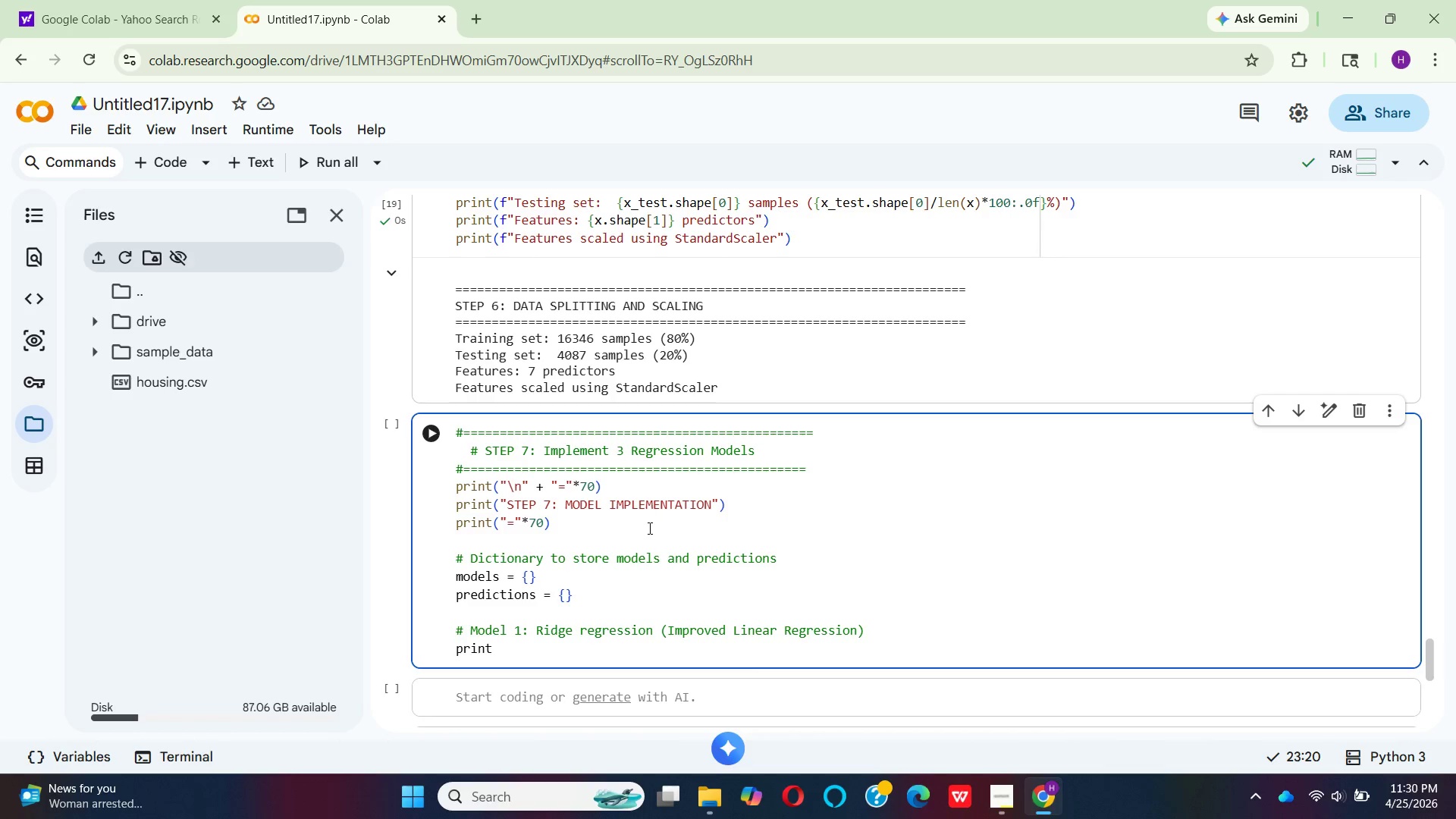 
wait(6.06)
 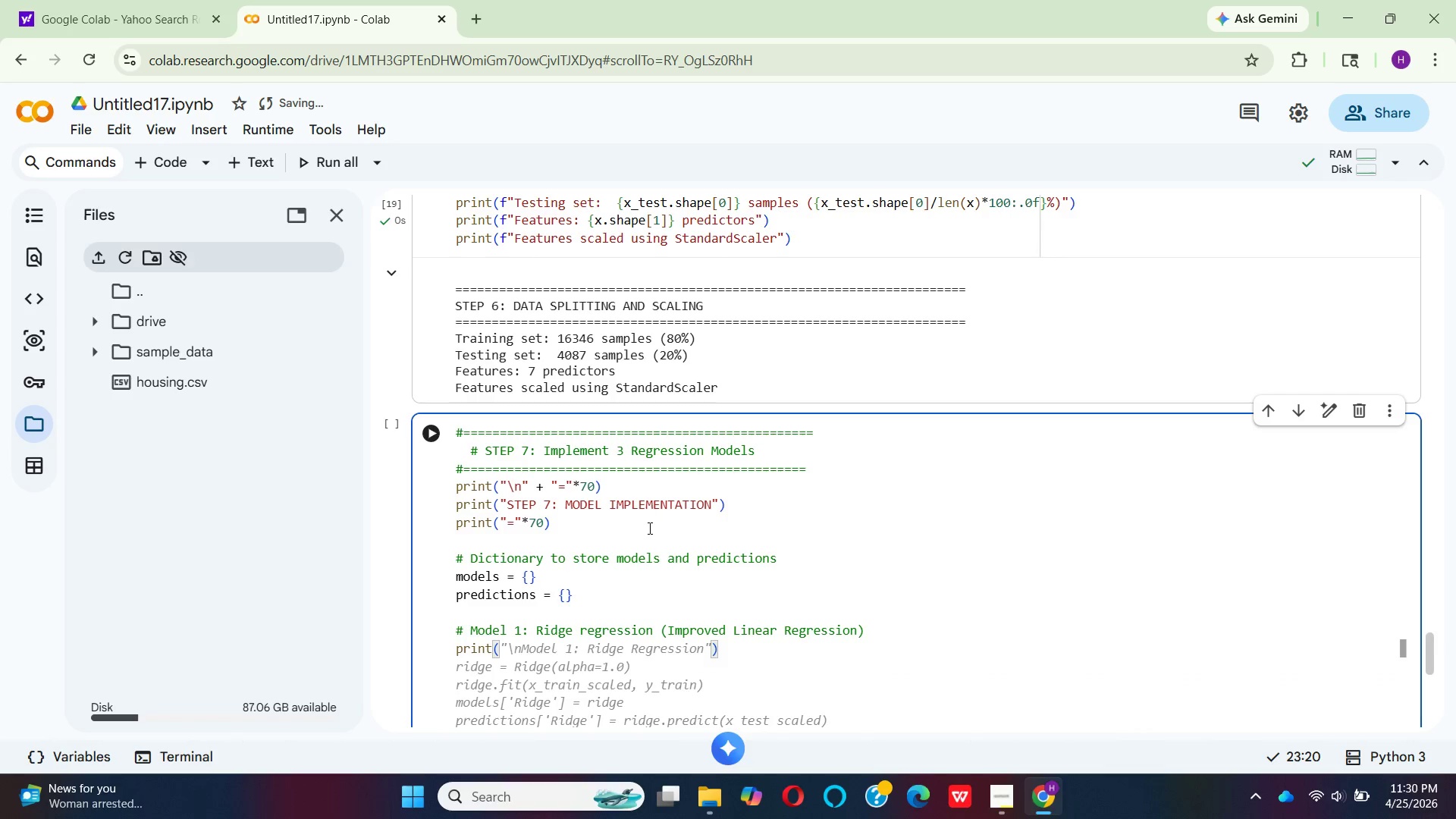 
hold_key(key=ShiftRight, duration=1.51)
 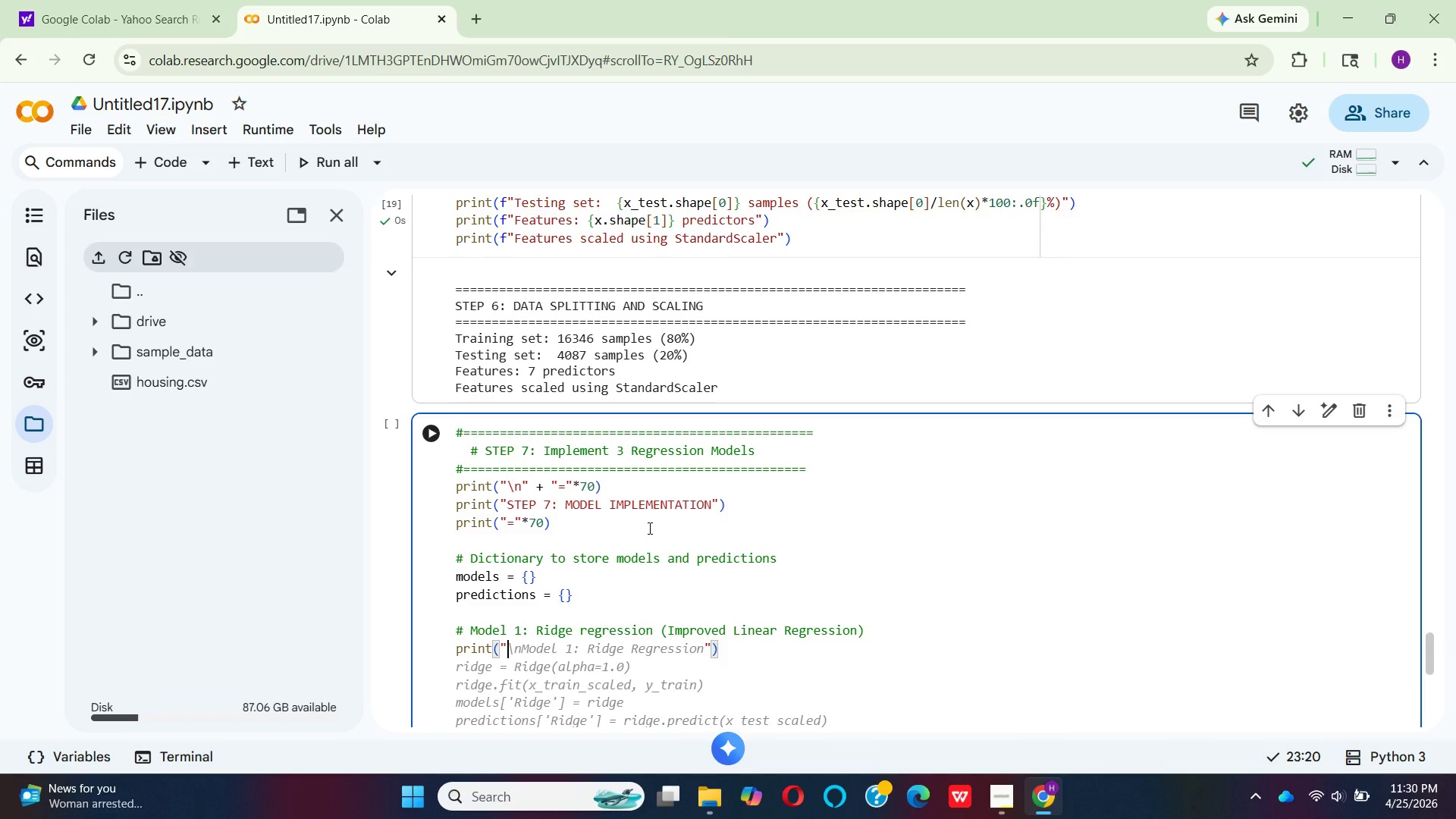 
key(Shift+Quote)
 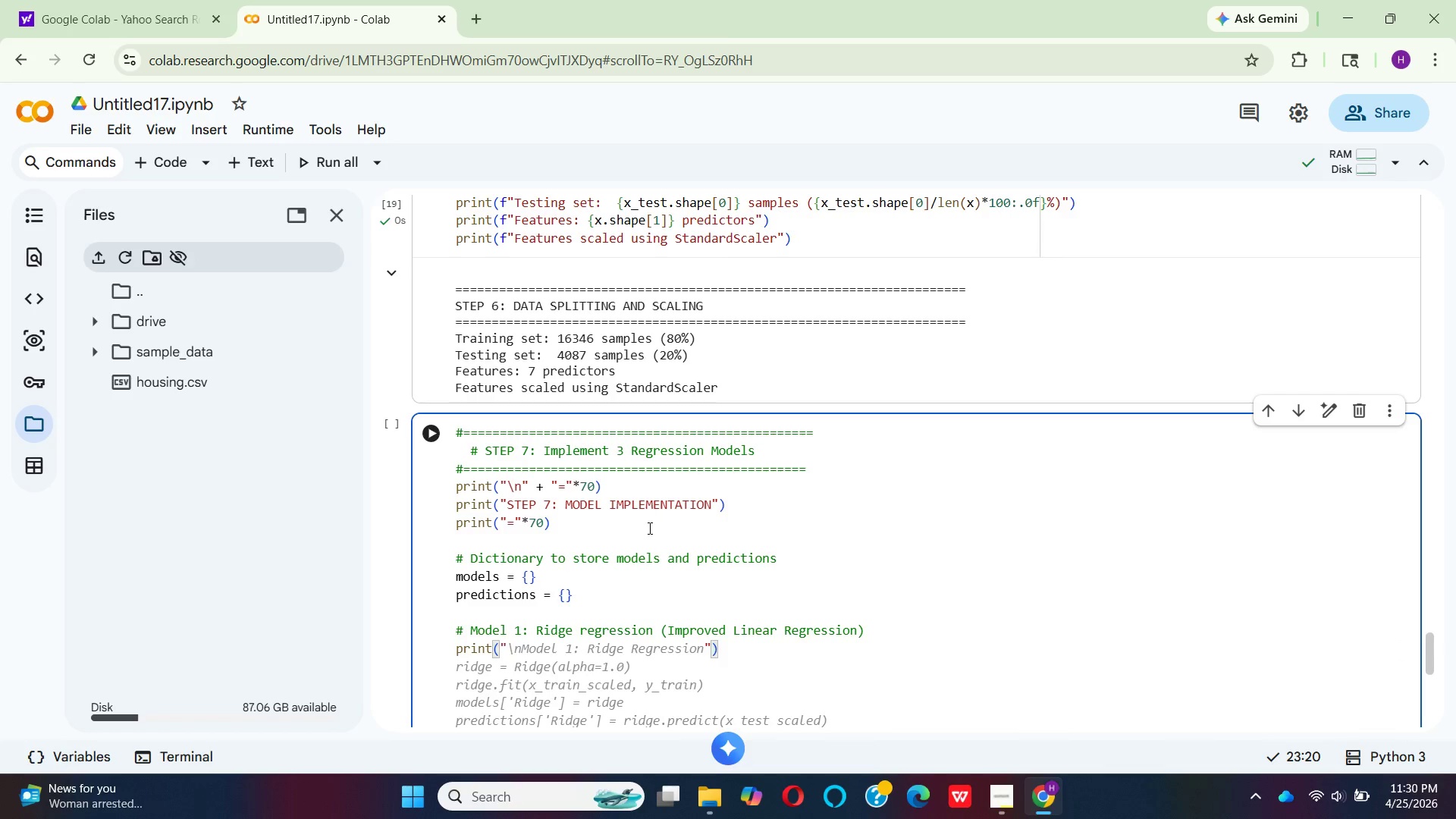 
key(Backslash)
 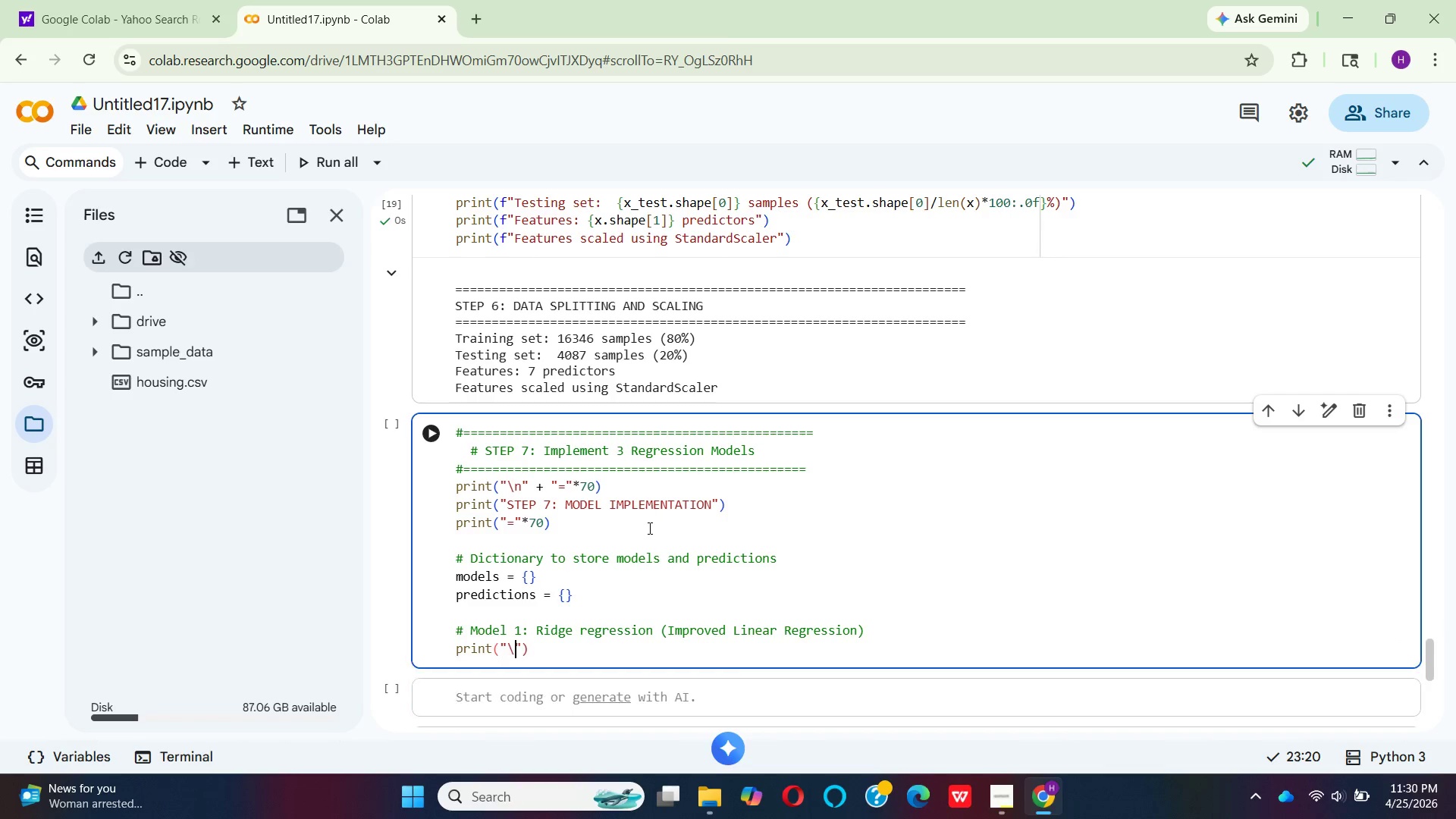 
key(M)
 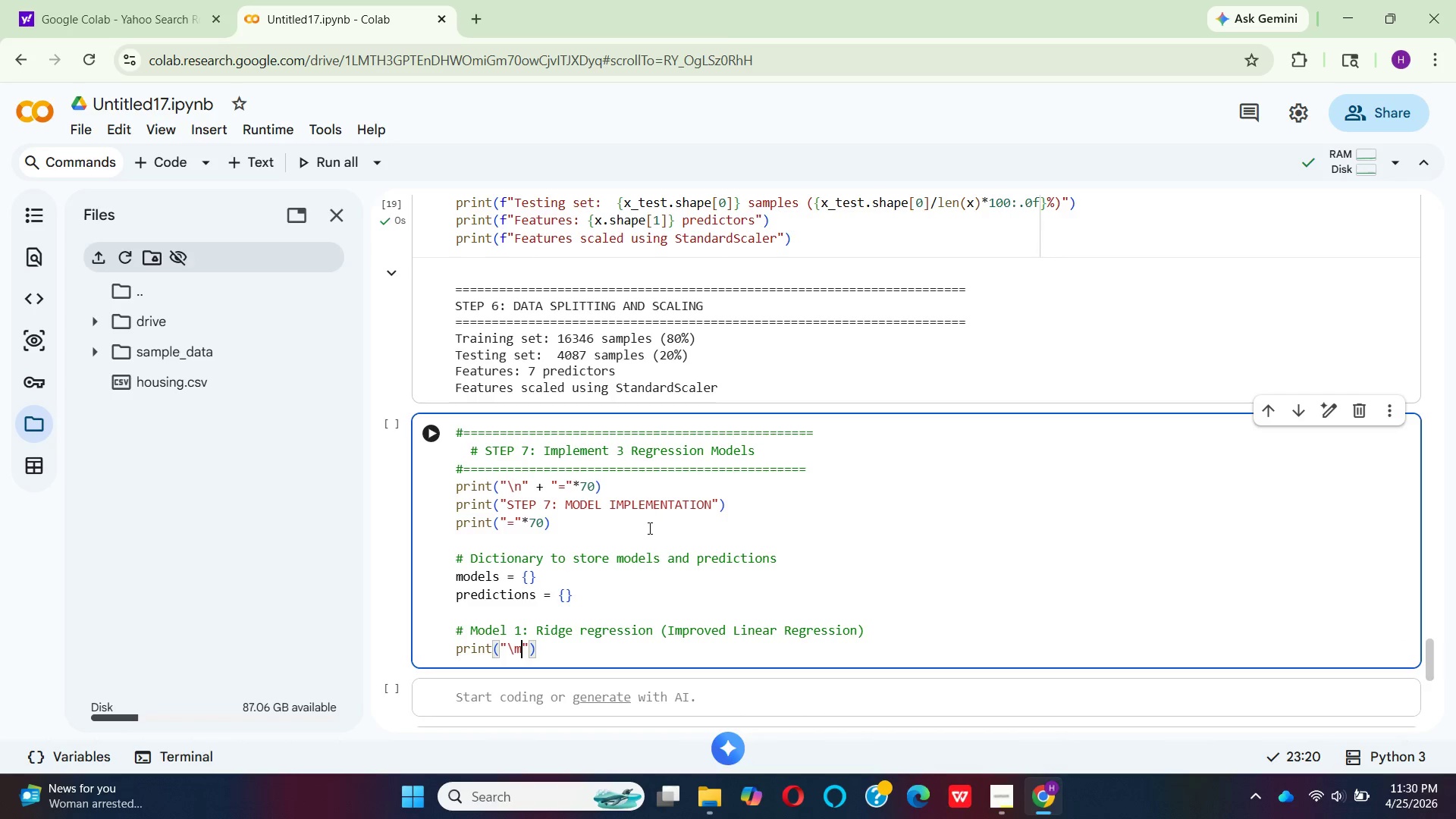 
key(Space)
 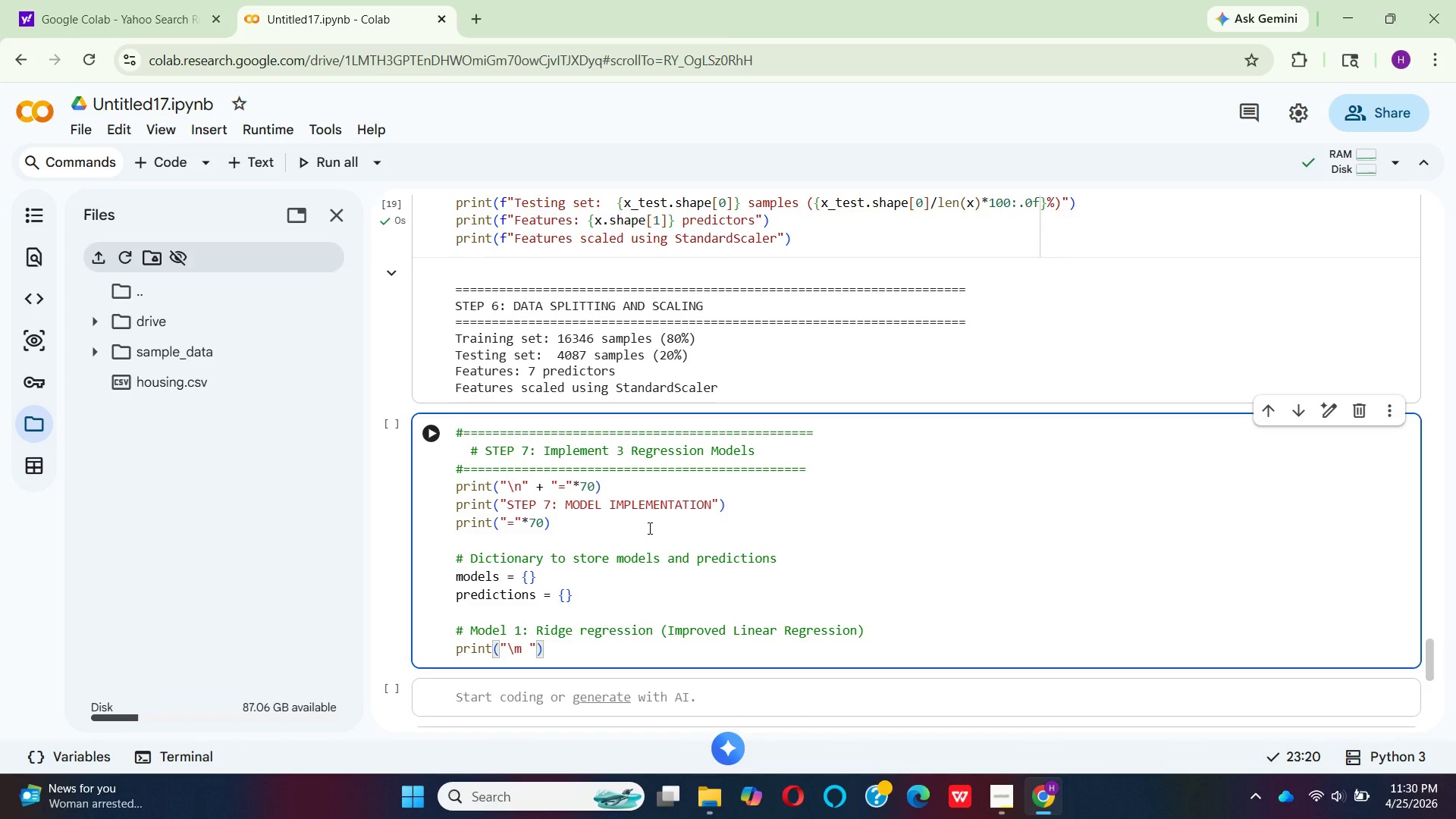 
key(Backspace)
 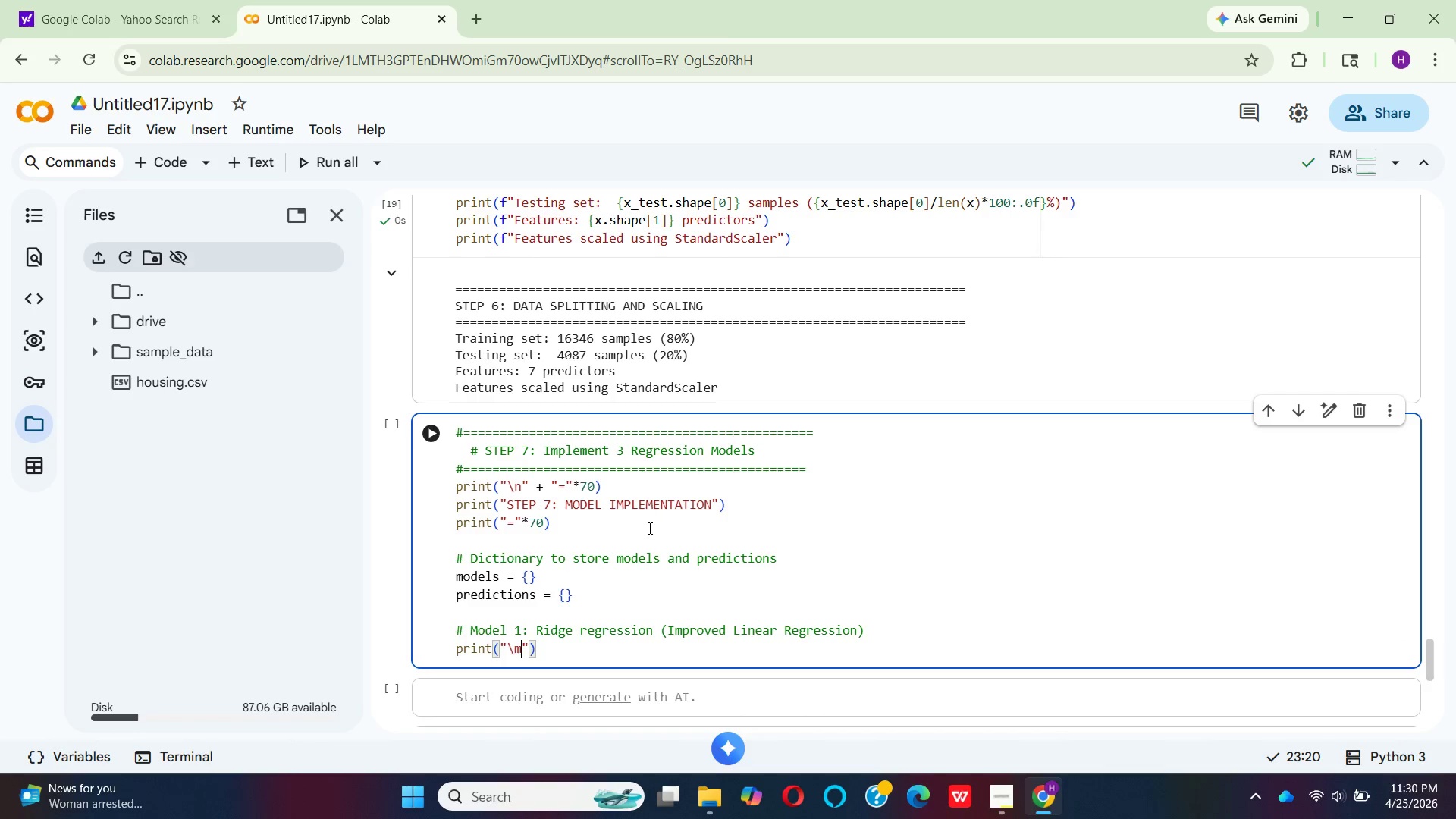 
key(Backspace)
 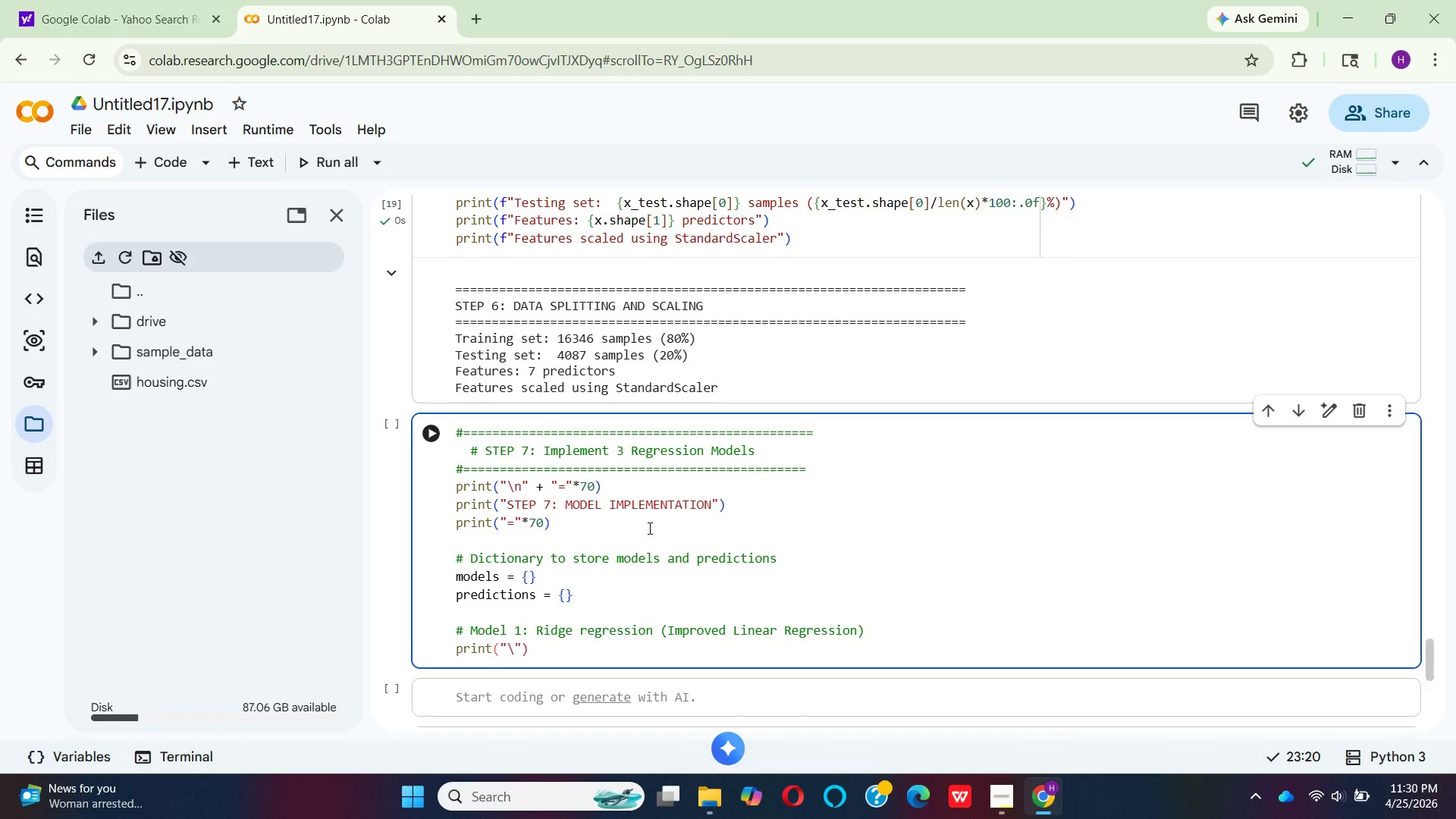 
key(N)
 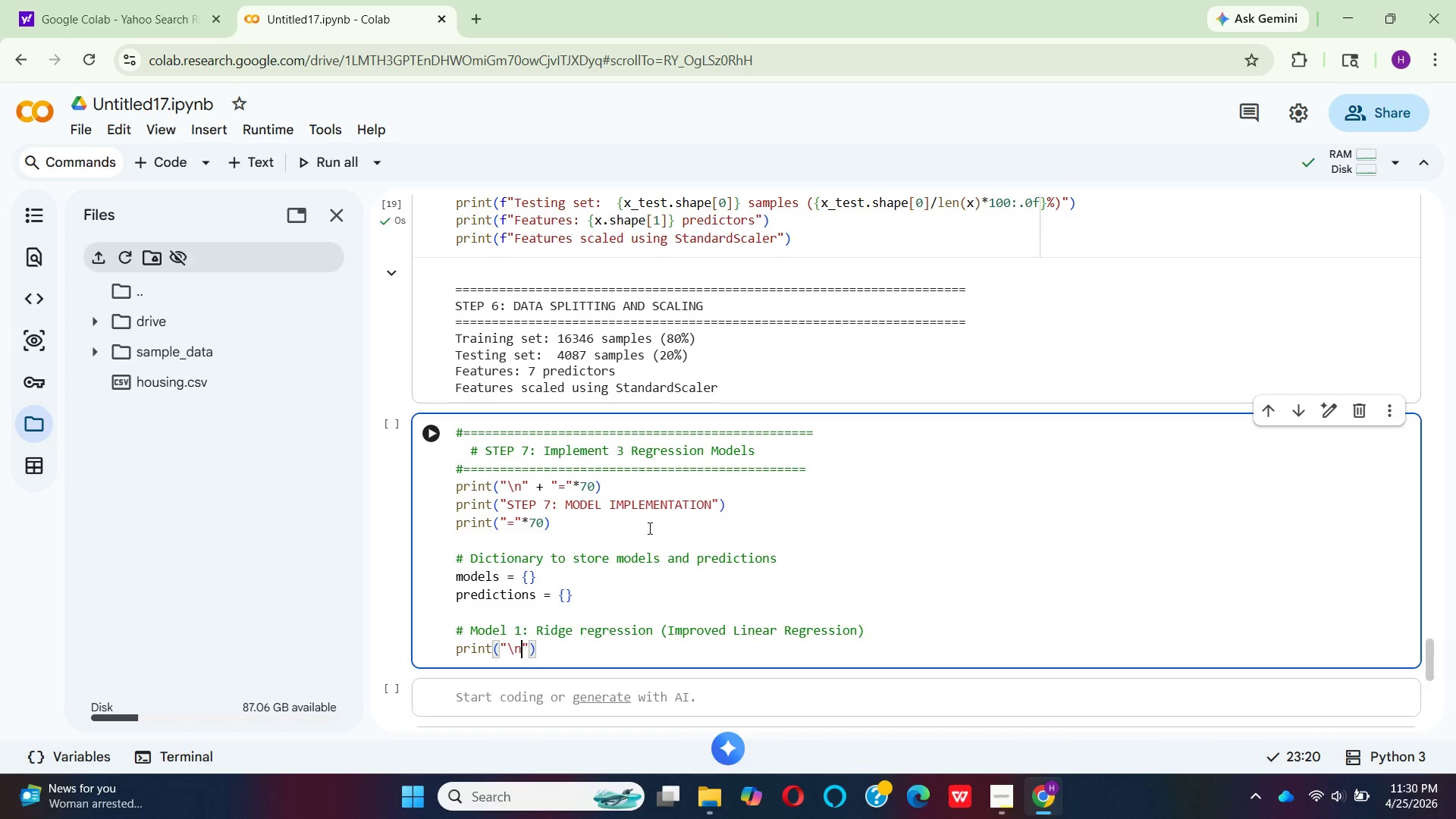 
key(Space)
 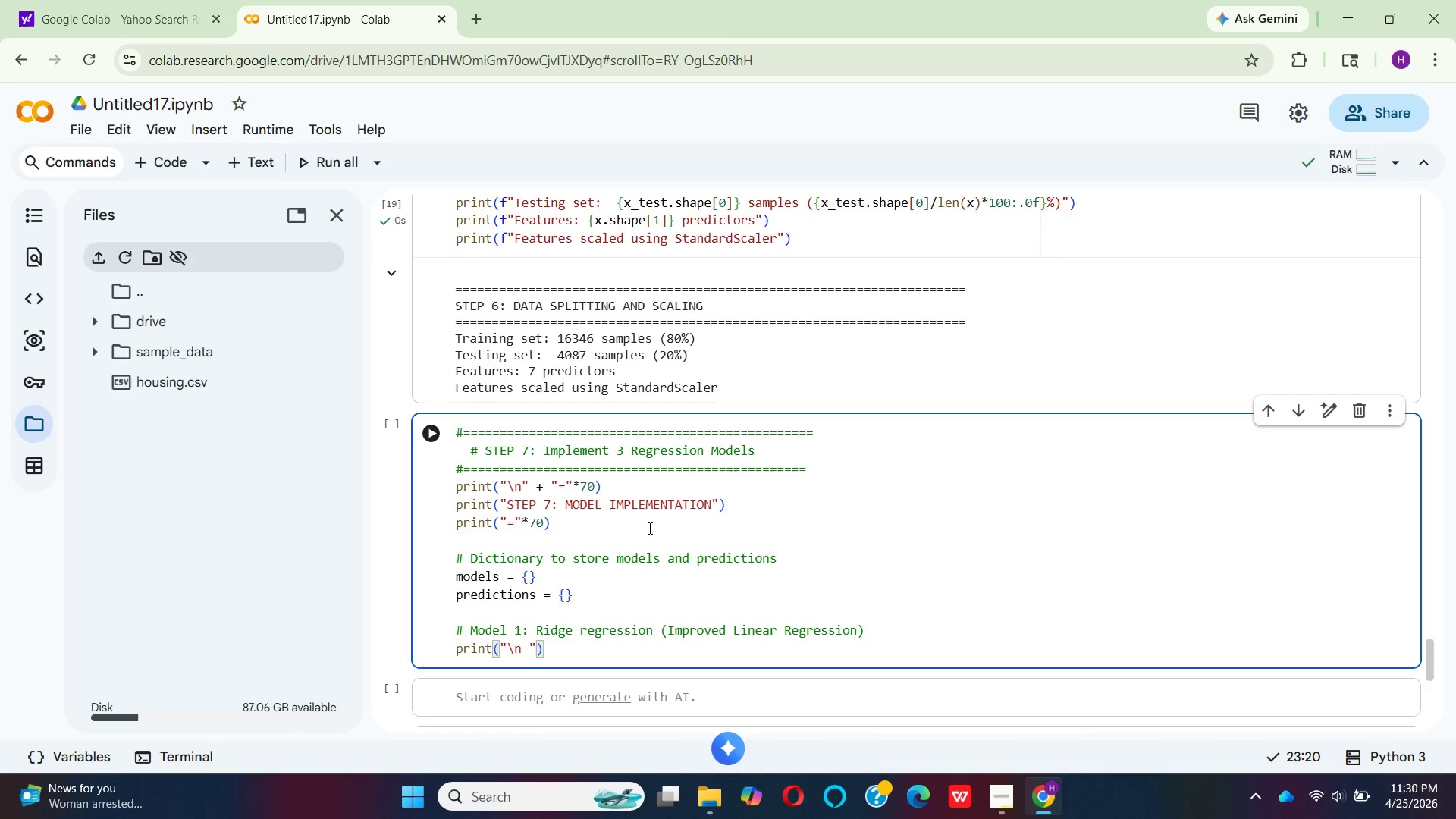 
type(Tra)
 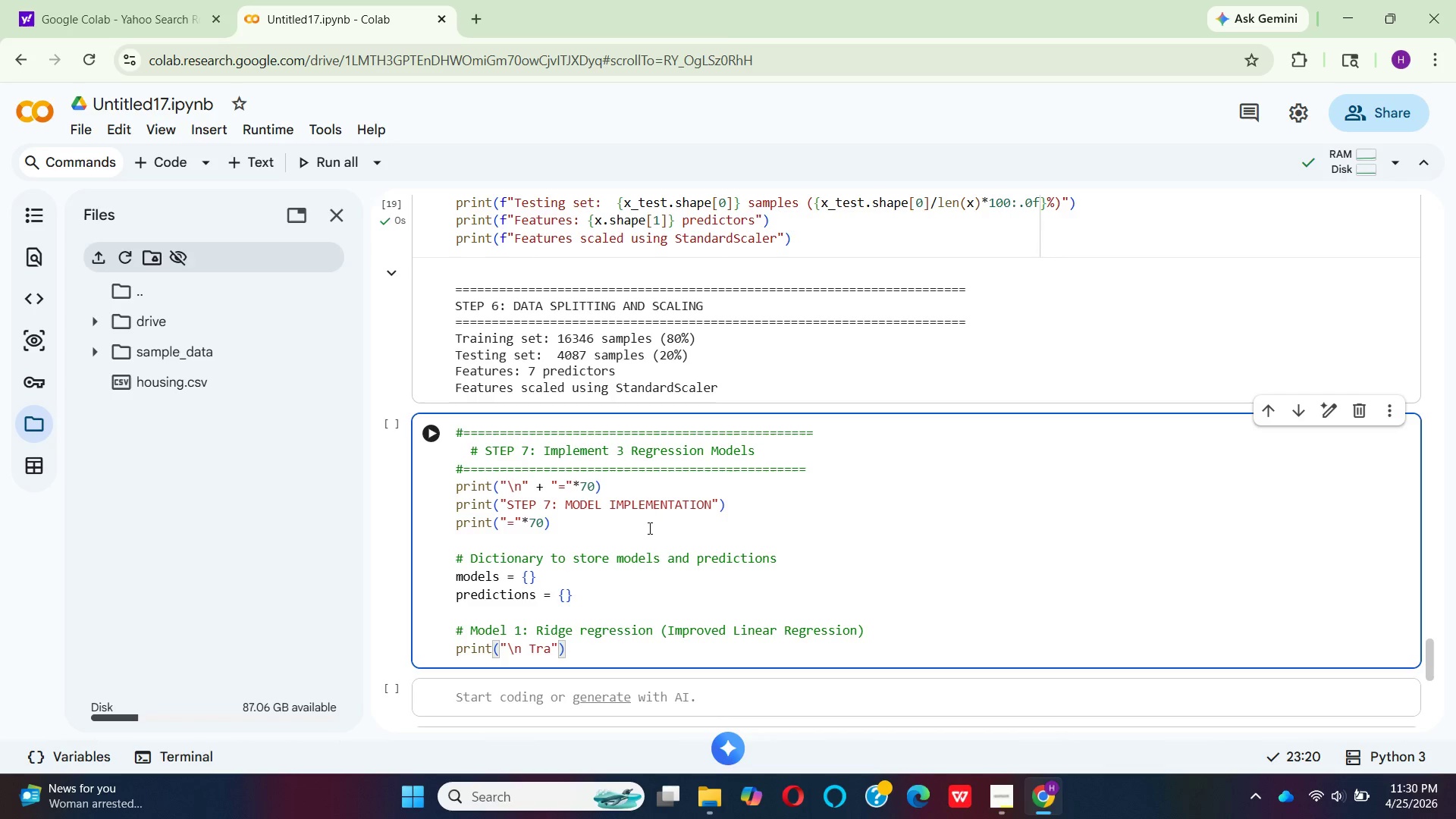 
hold_key(key=I, duration=0.33)
 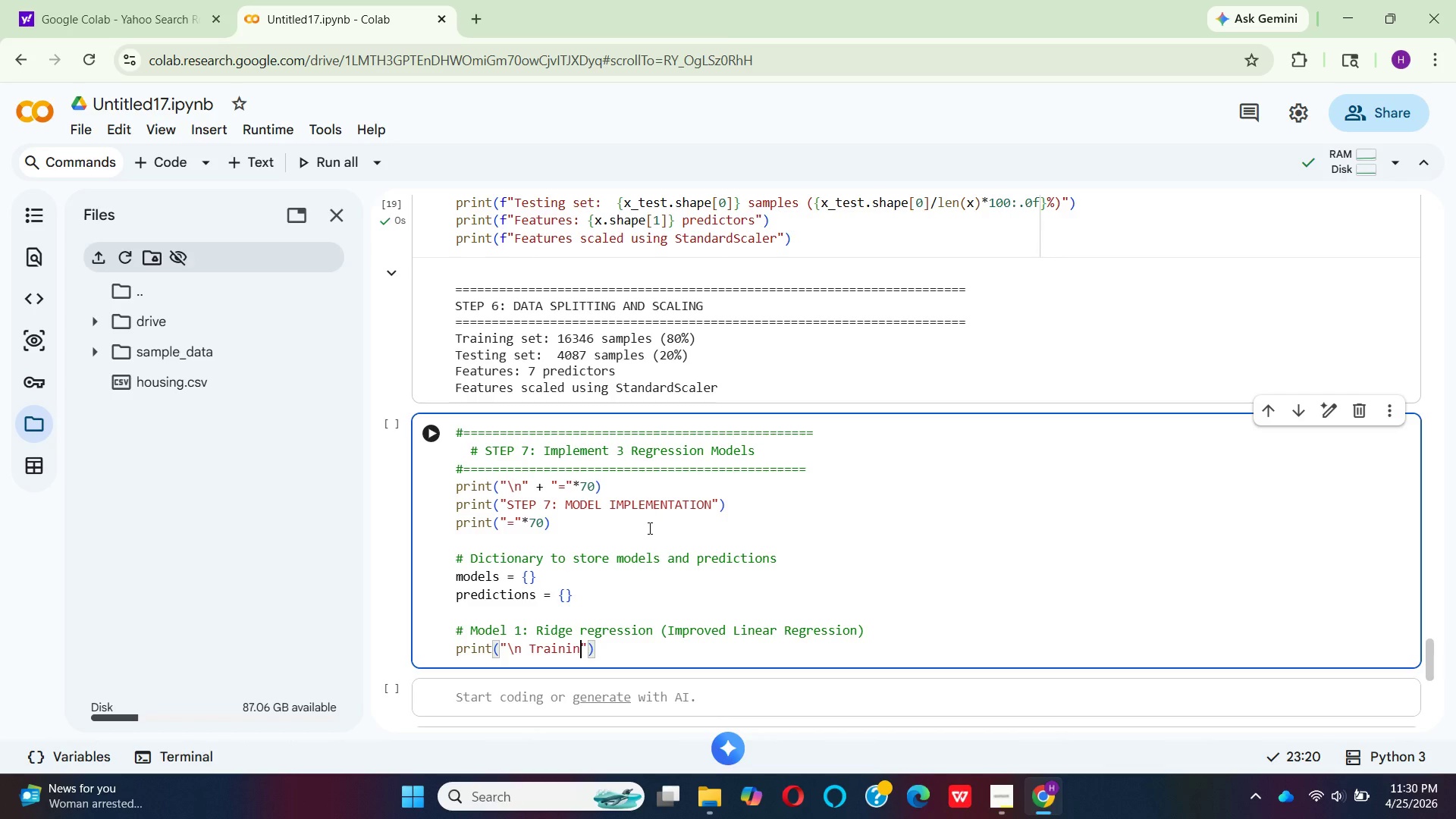 
type(ning Mo)
 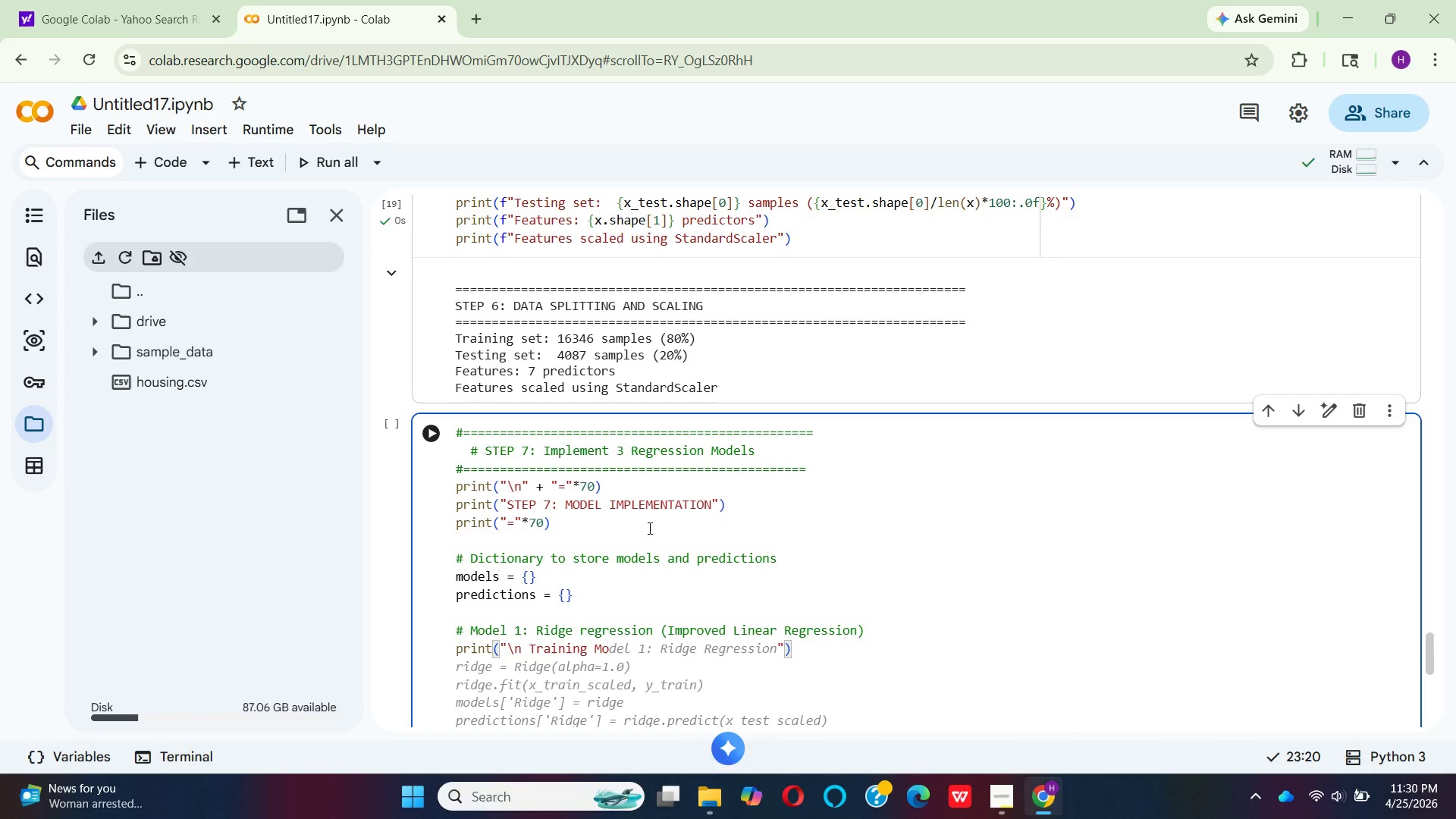 
type(del 1: )
 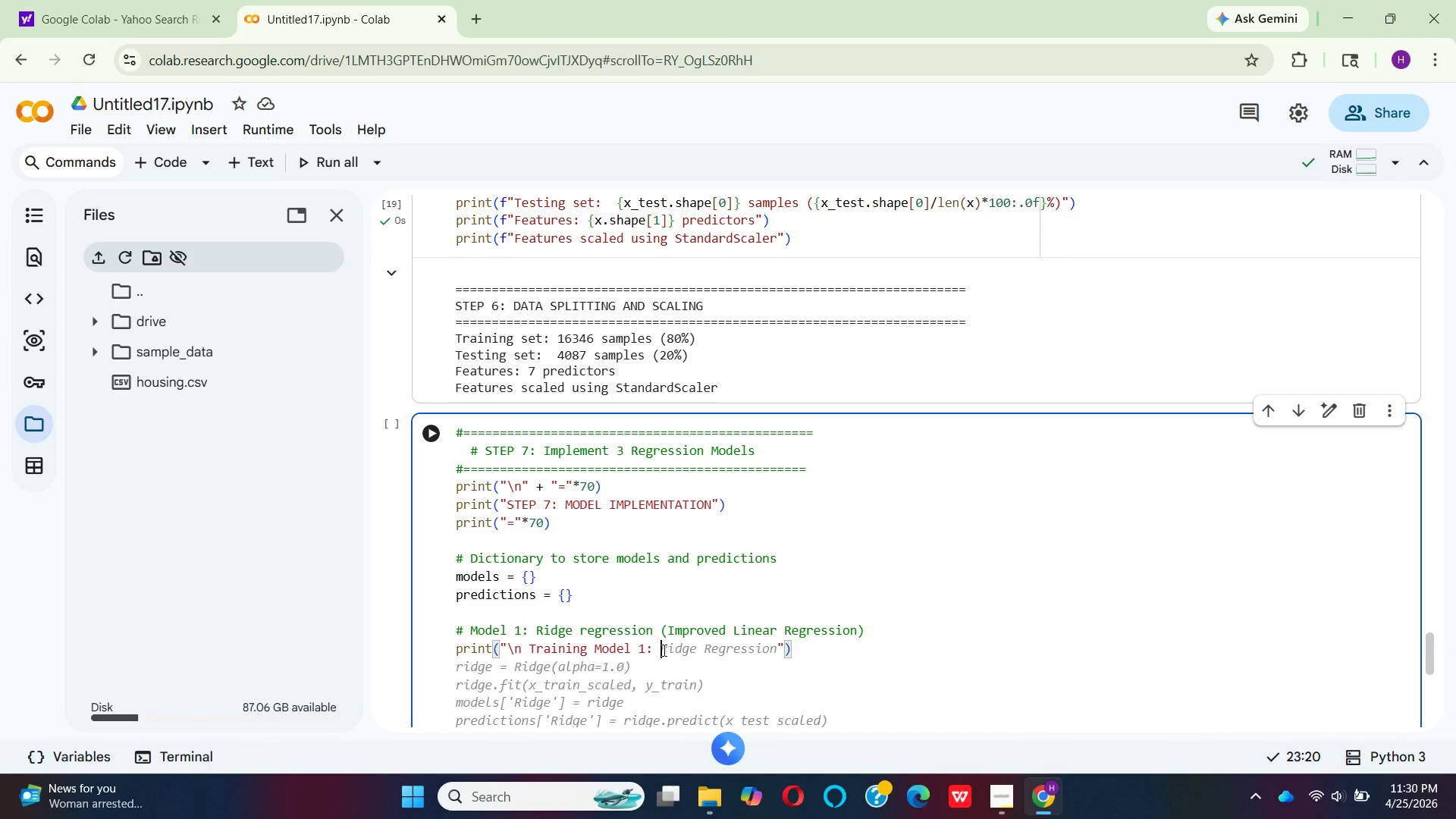 
wait(10.09)
 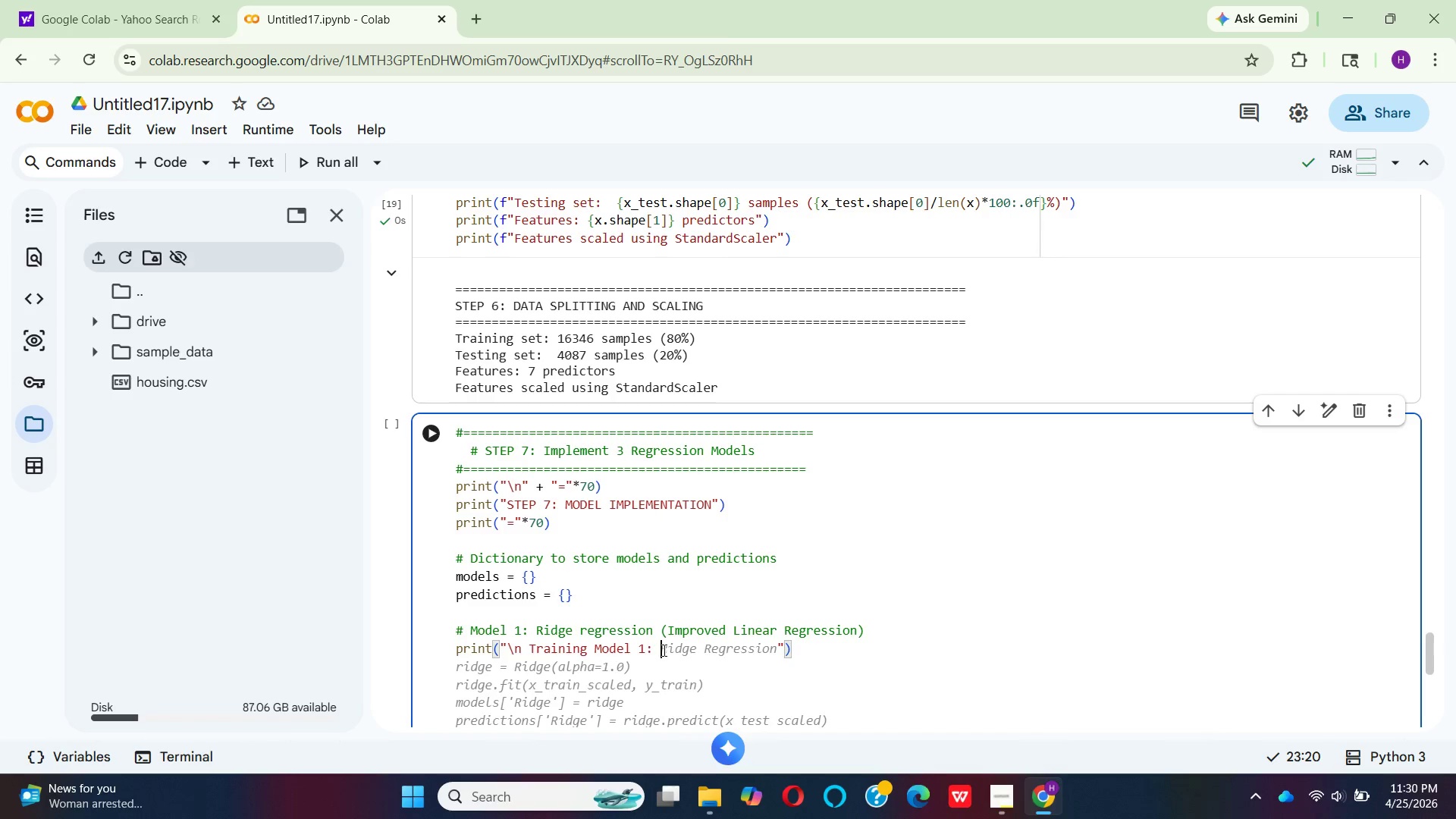 
key(CapsLock)
 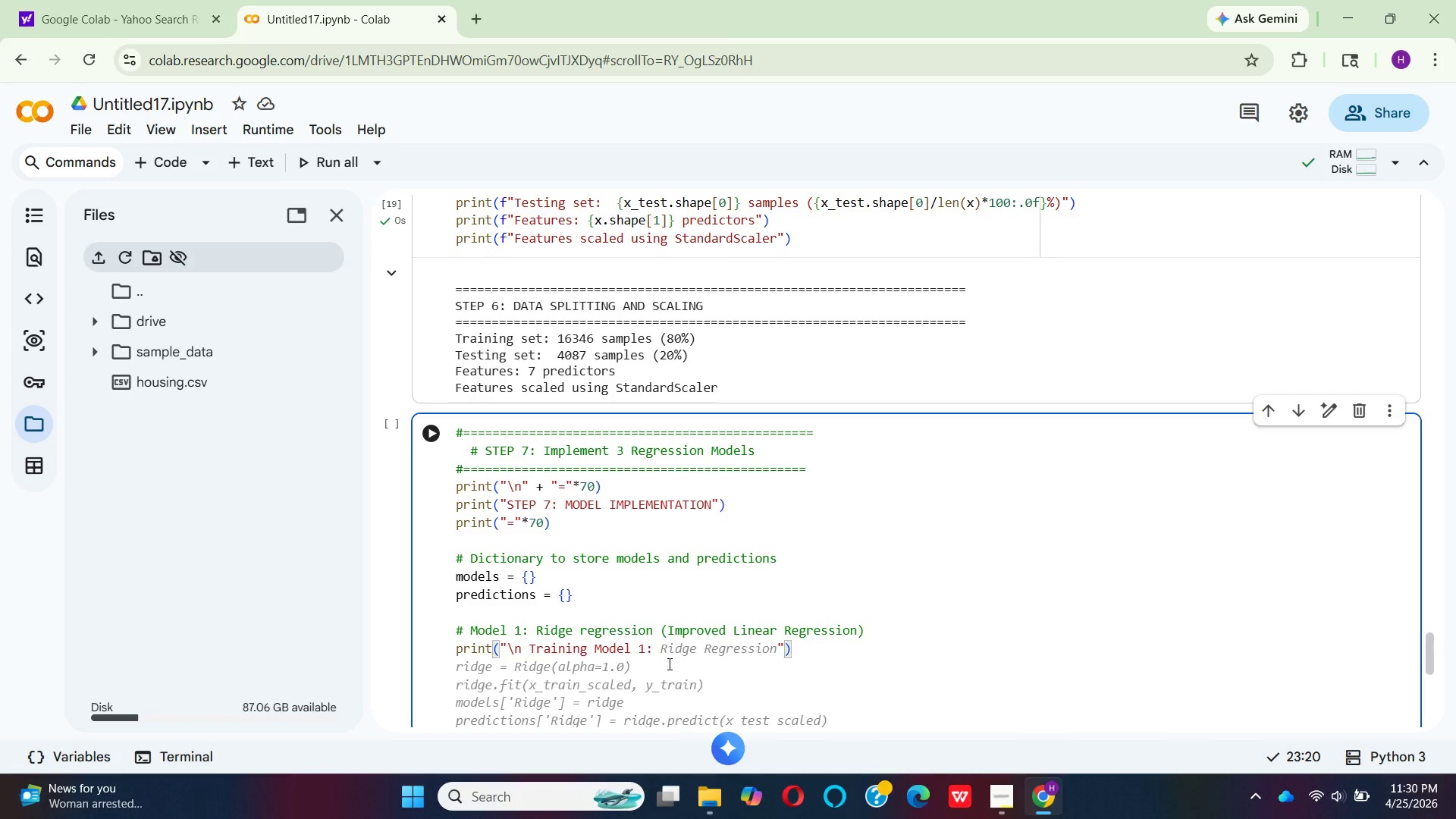 
type(Ridge Regression)
 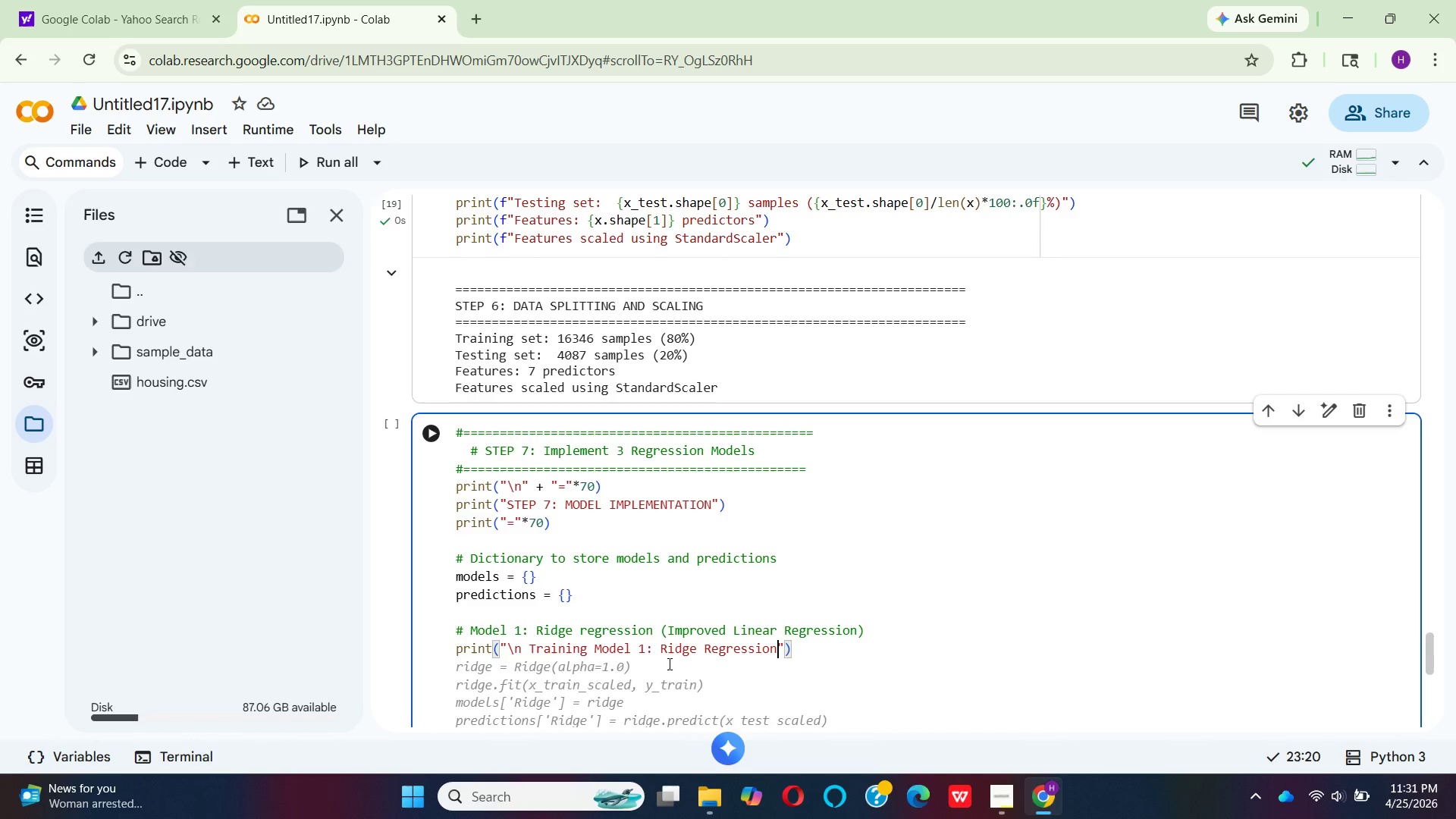 
key(Period)
 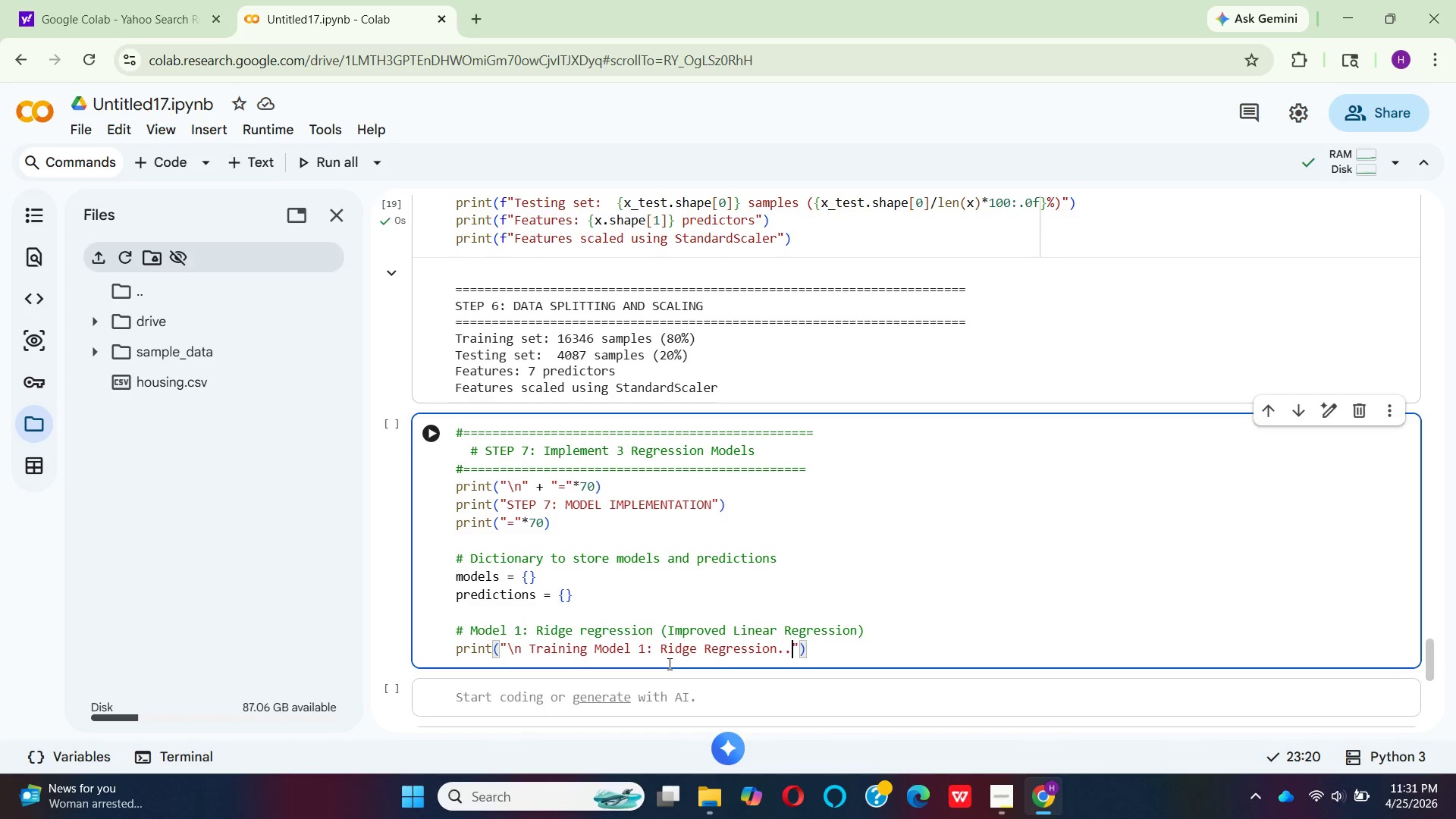 
key(Period)
 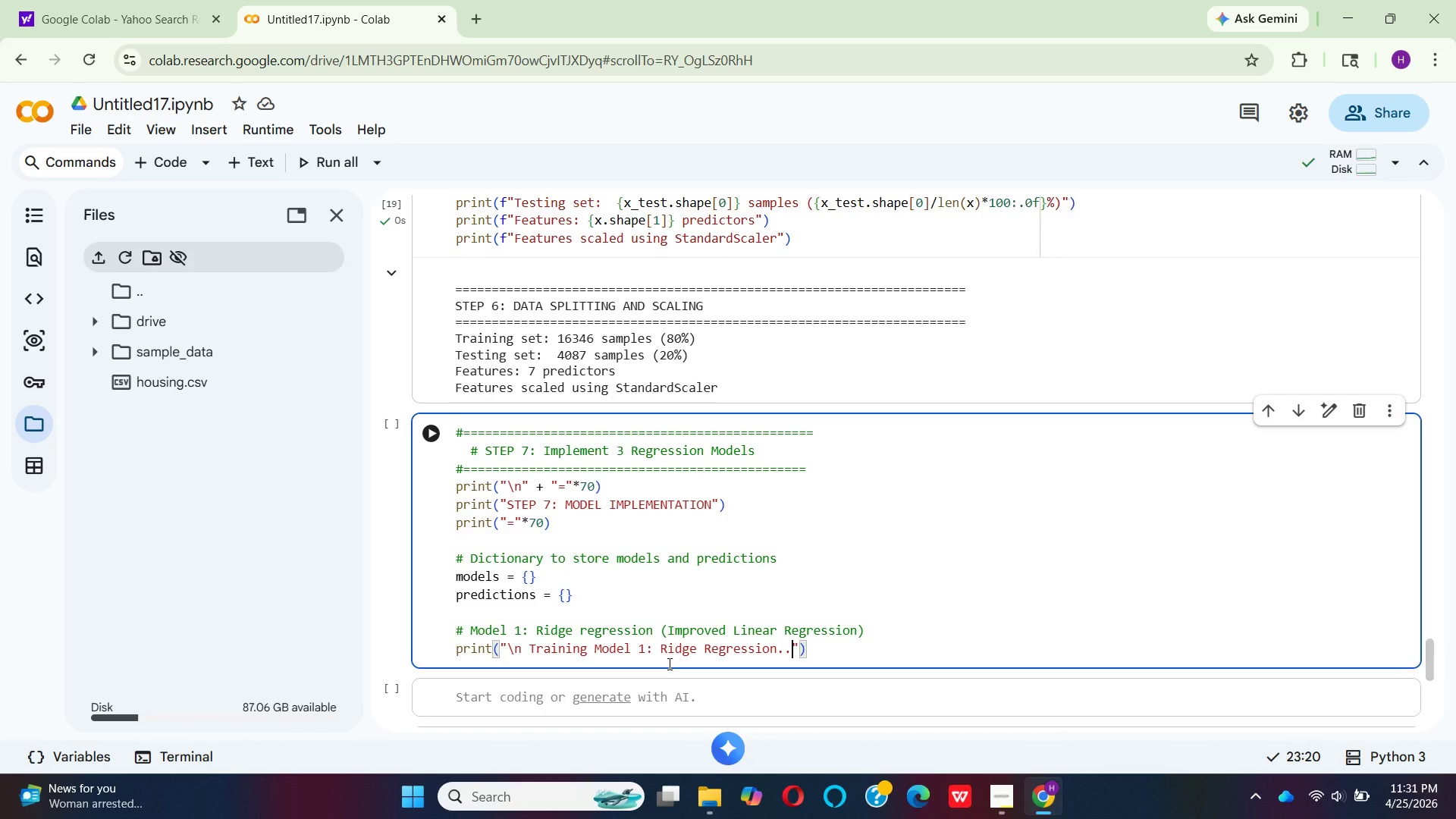 
key(Period)
 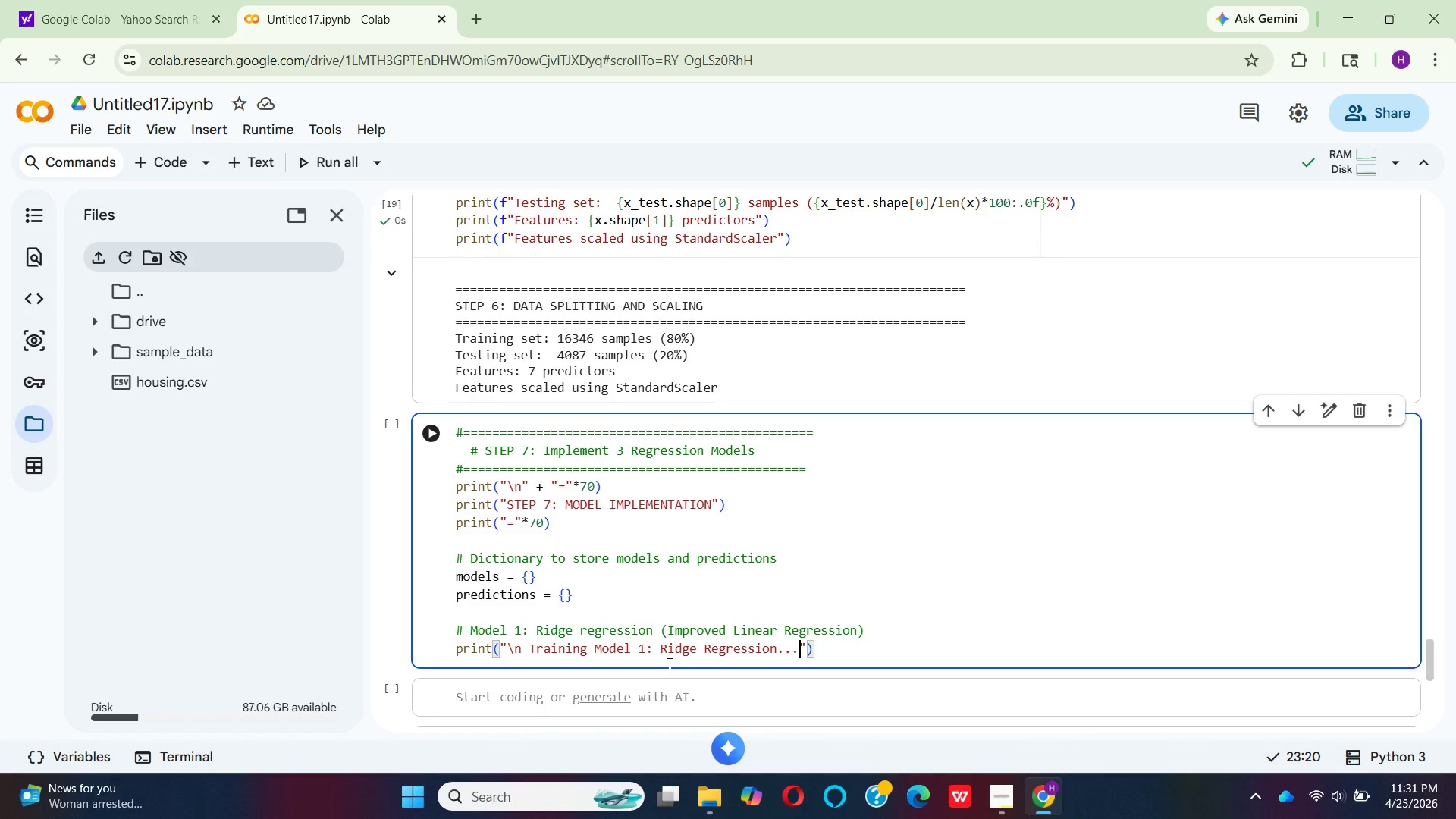 
key(ArrowRight)
 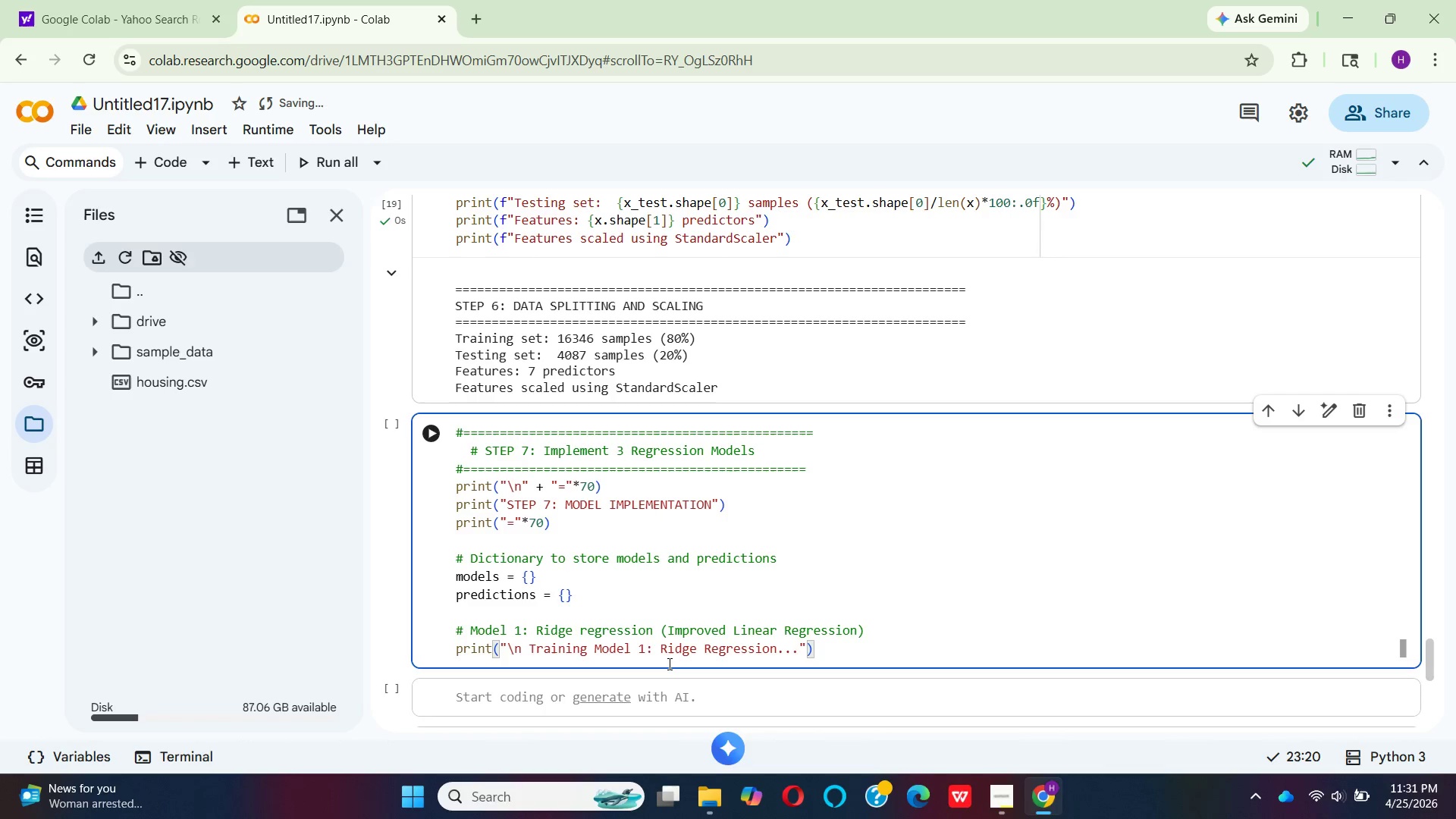 
key(ArrowRight)
 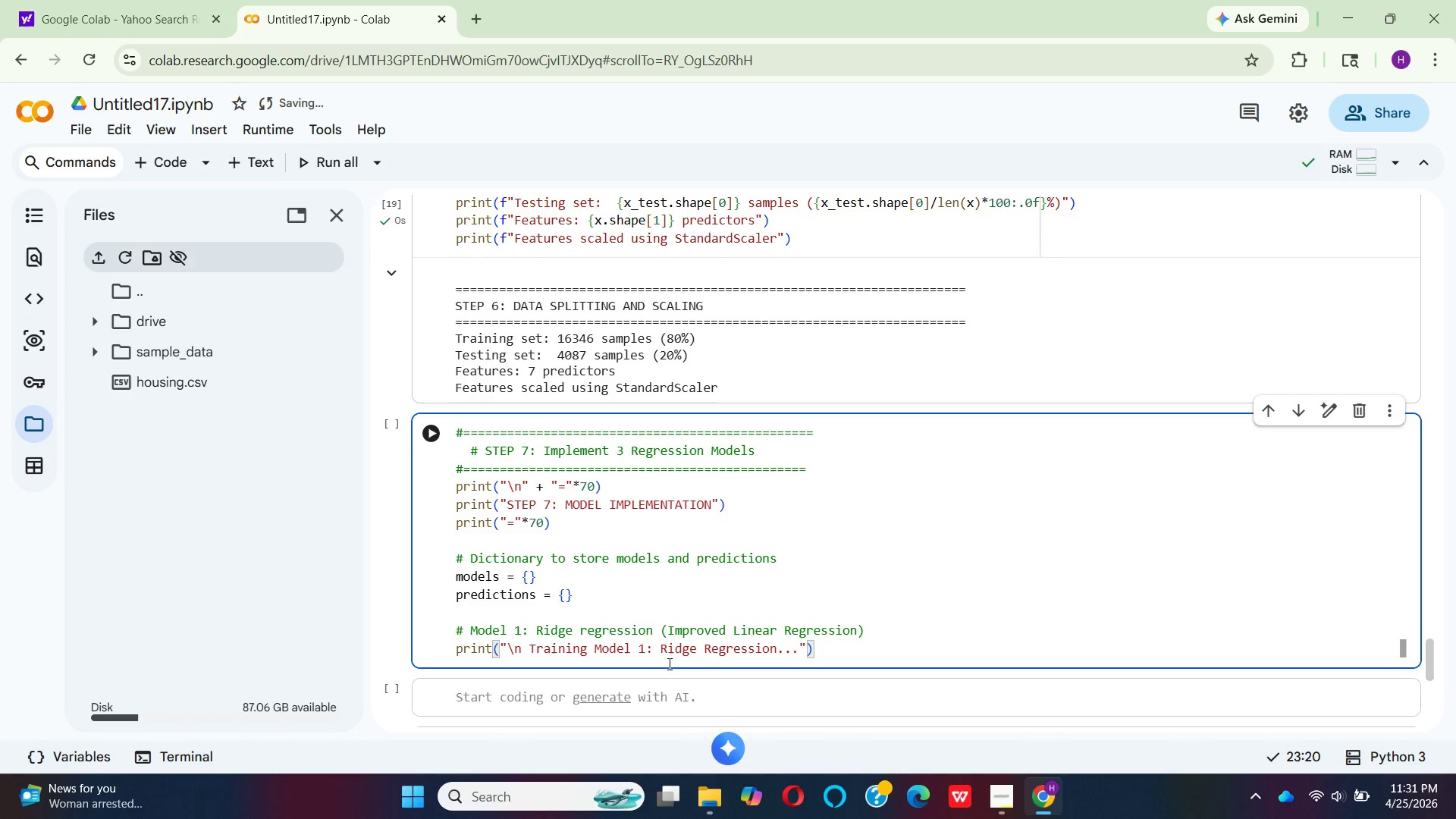 
key(Enter)
 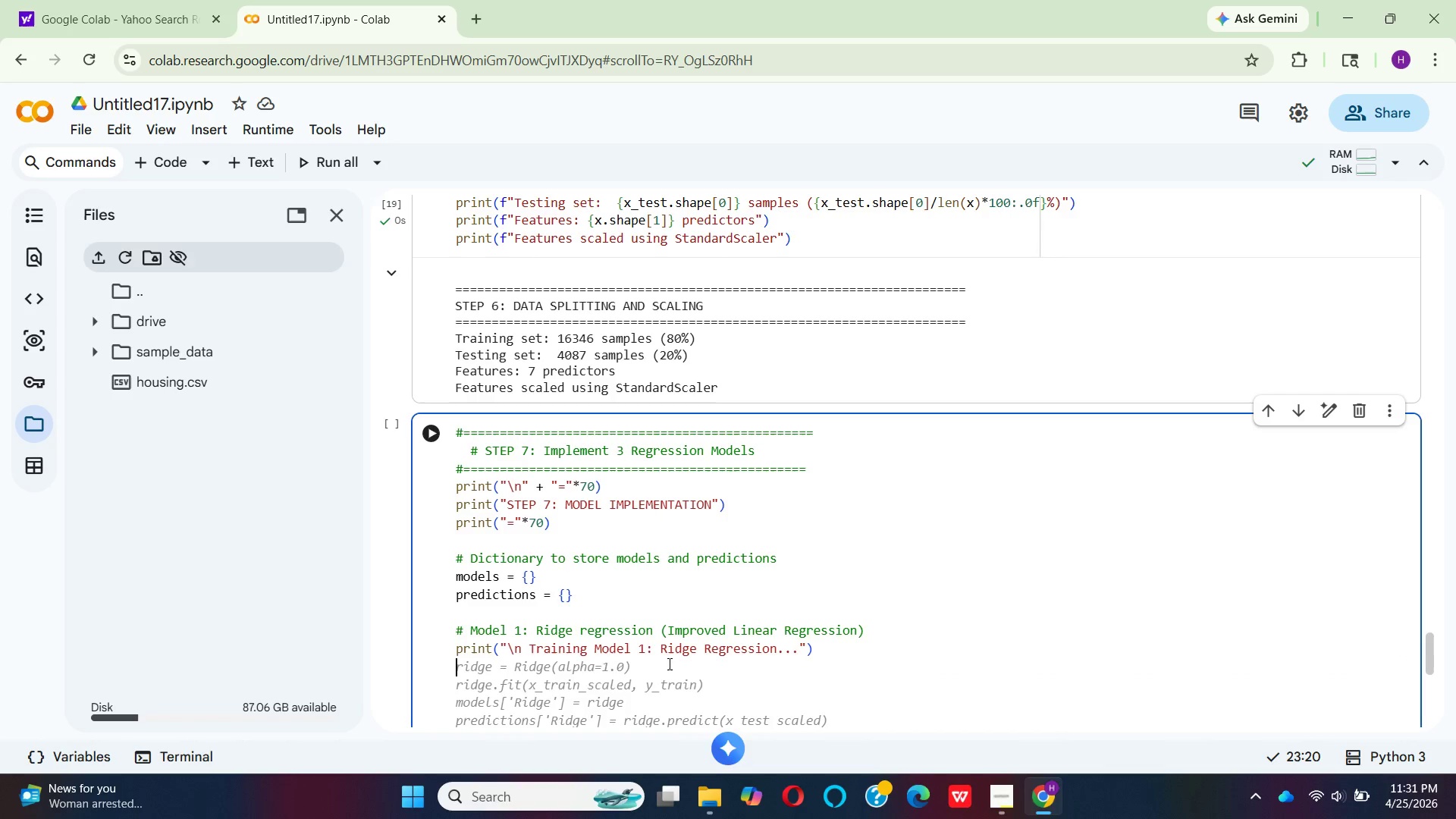 
type(models[')
 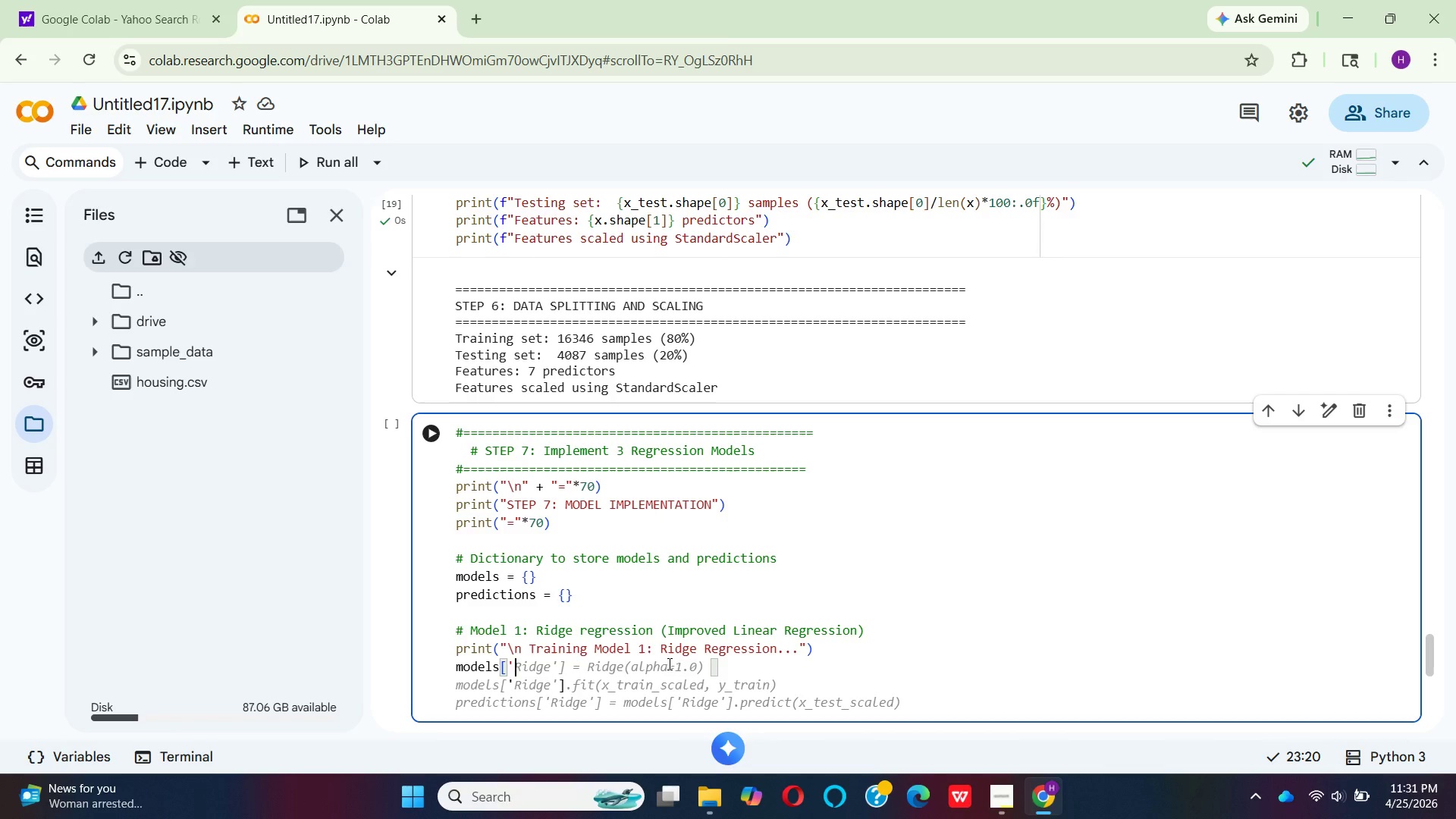 
key(CapsLock)
 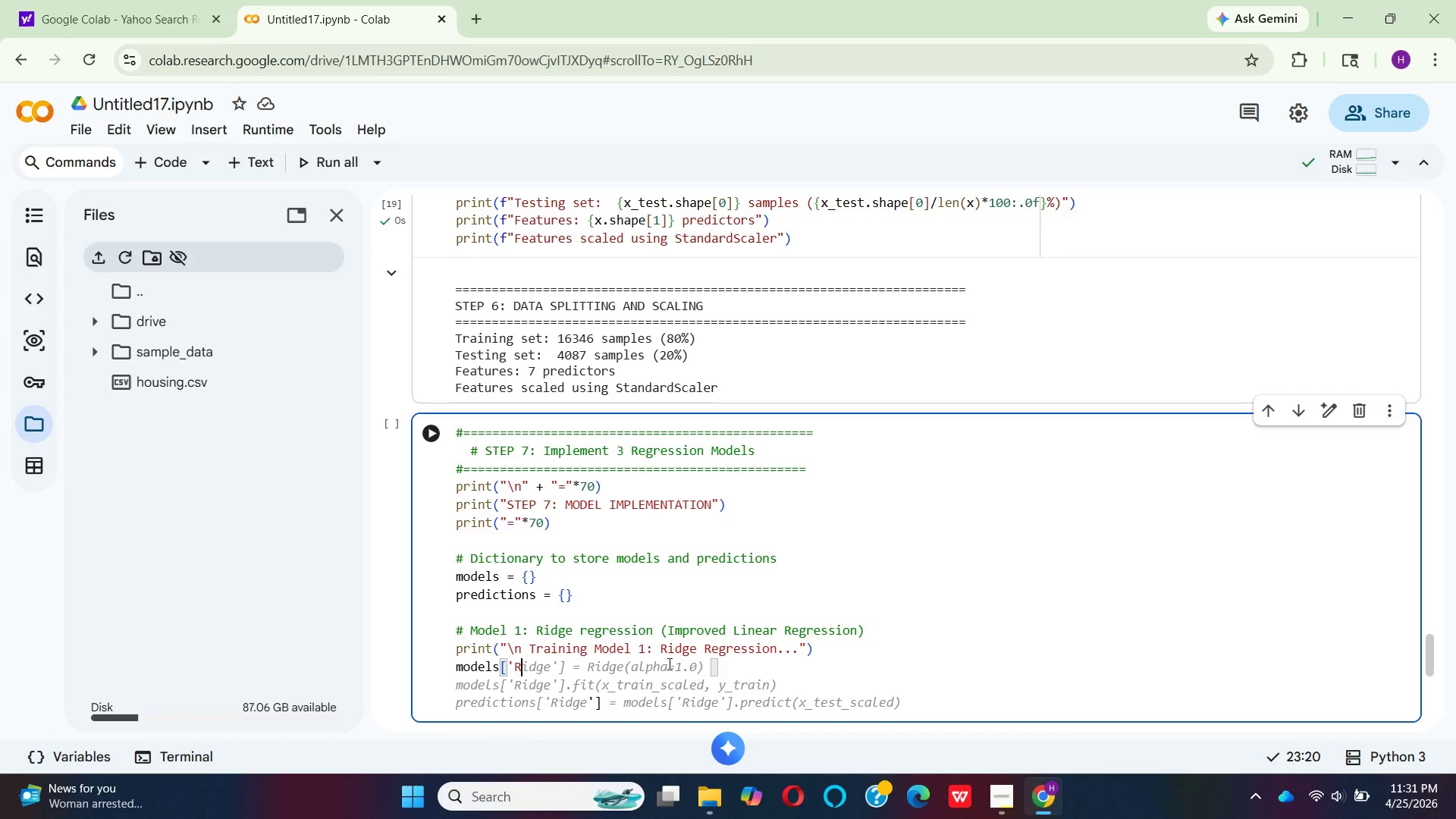 
key(R)
 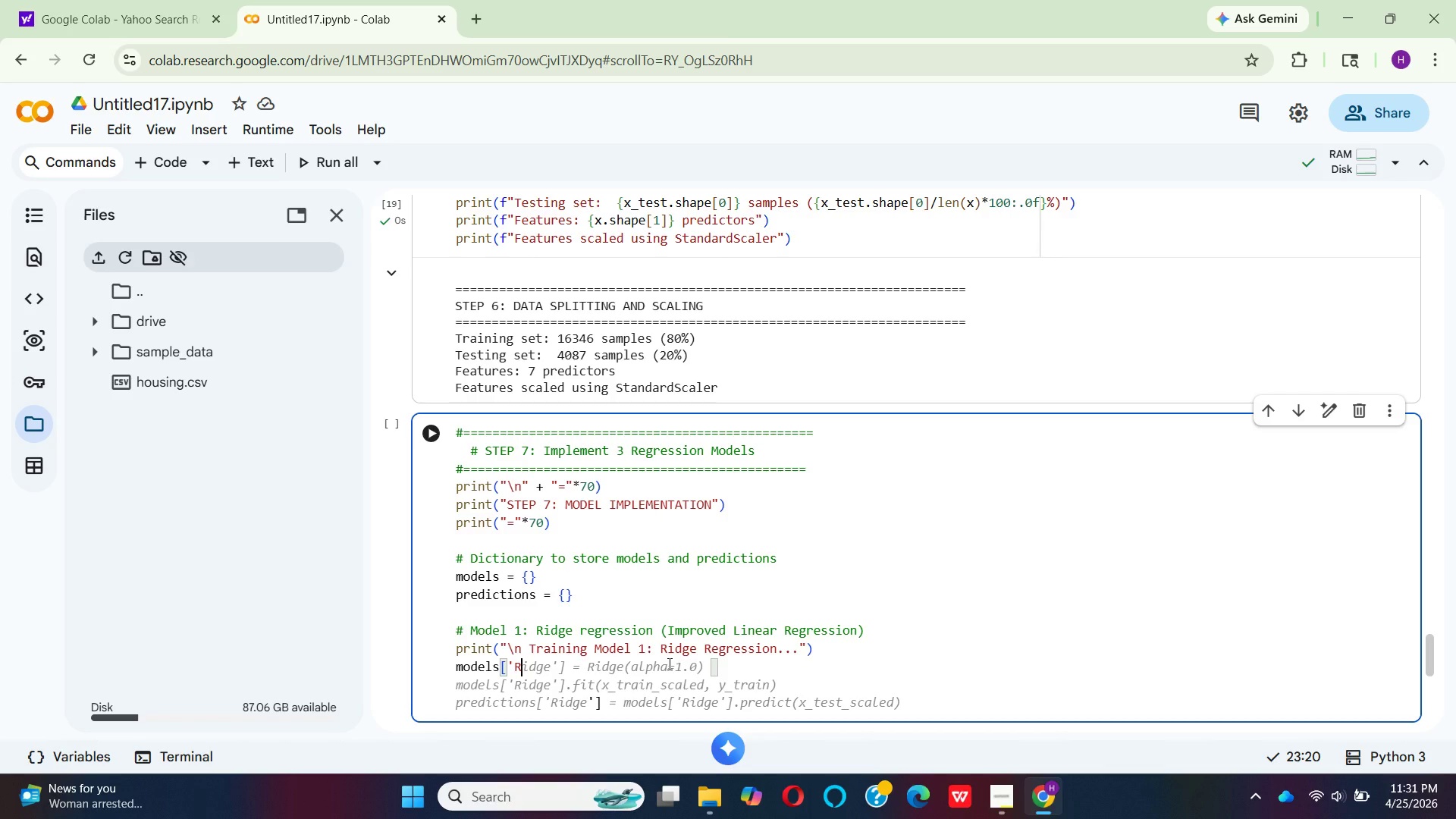 
key(CapsLock)
 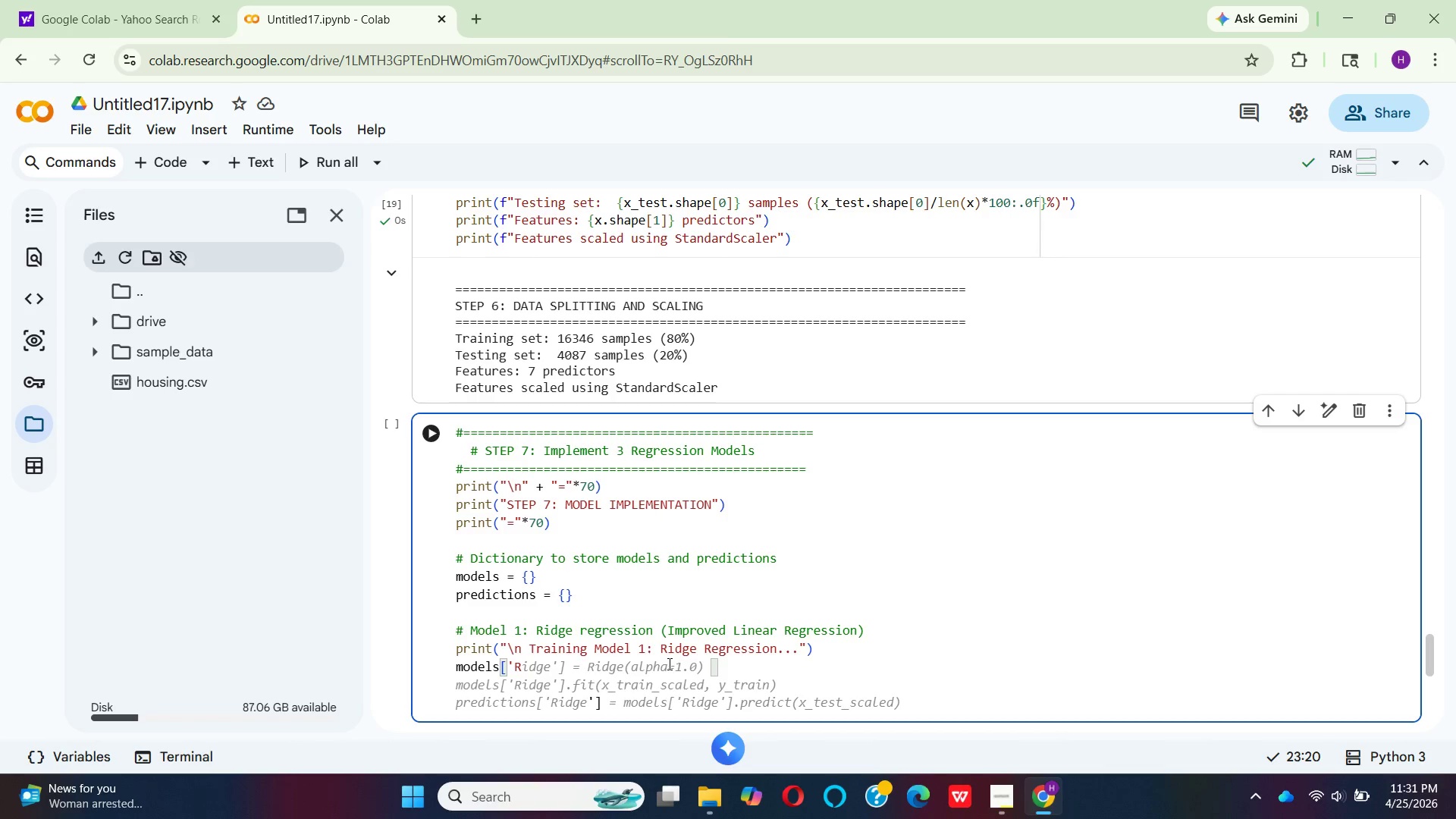 
type(idge Regression)
 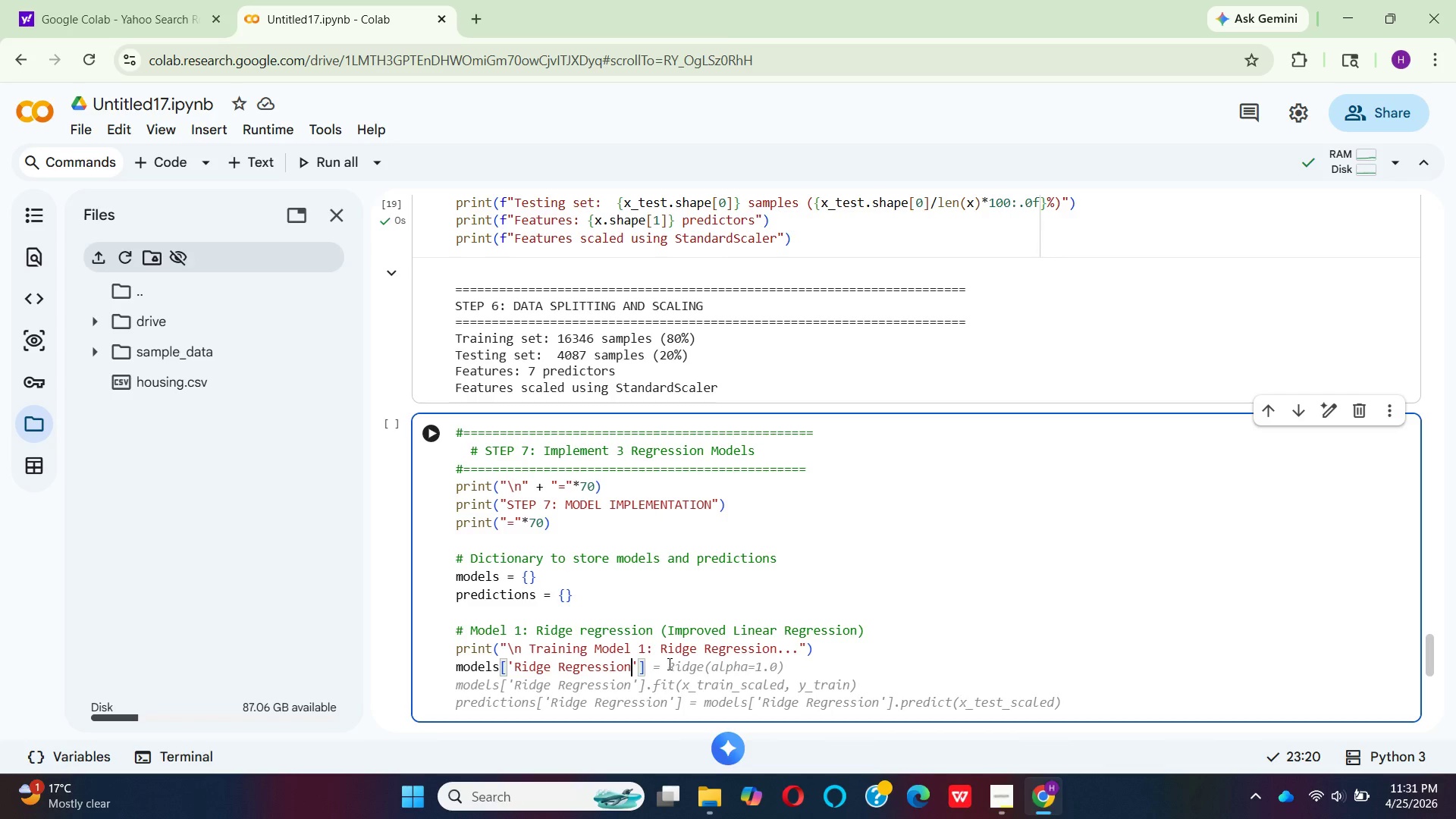 
key(ArrowRight)
 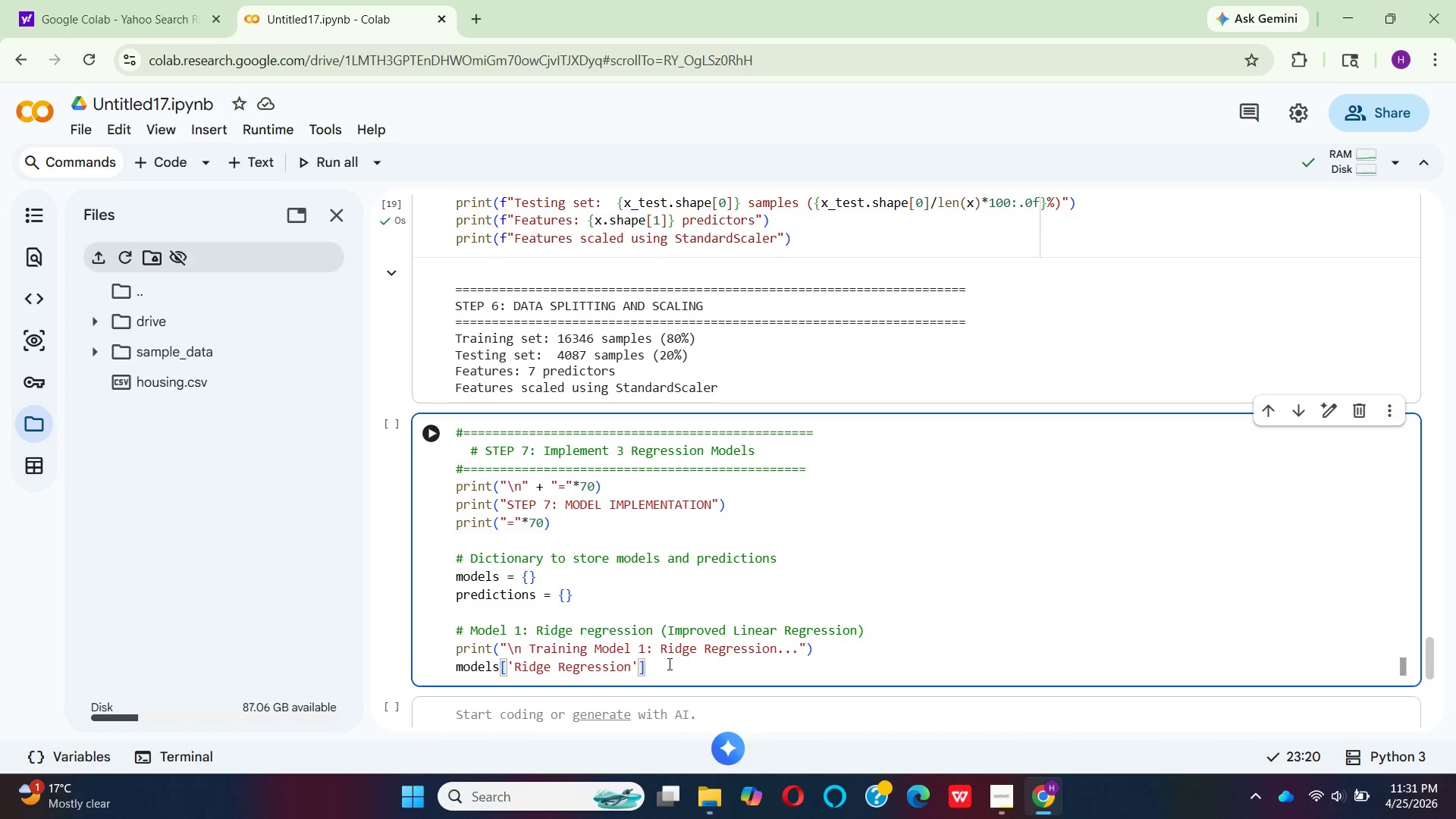 
key(ArrowRight)
 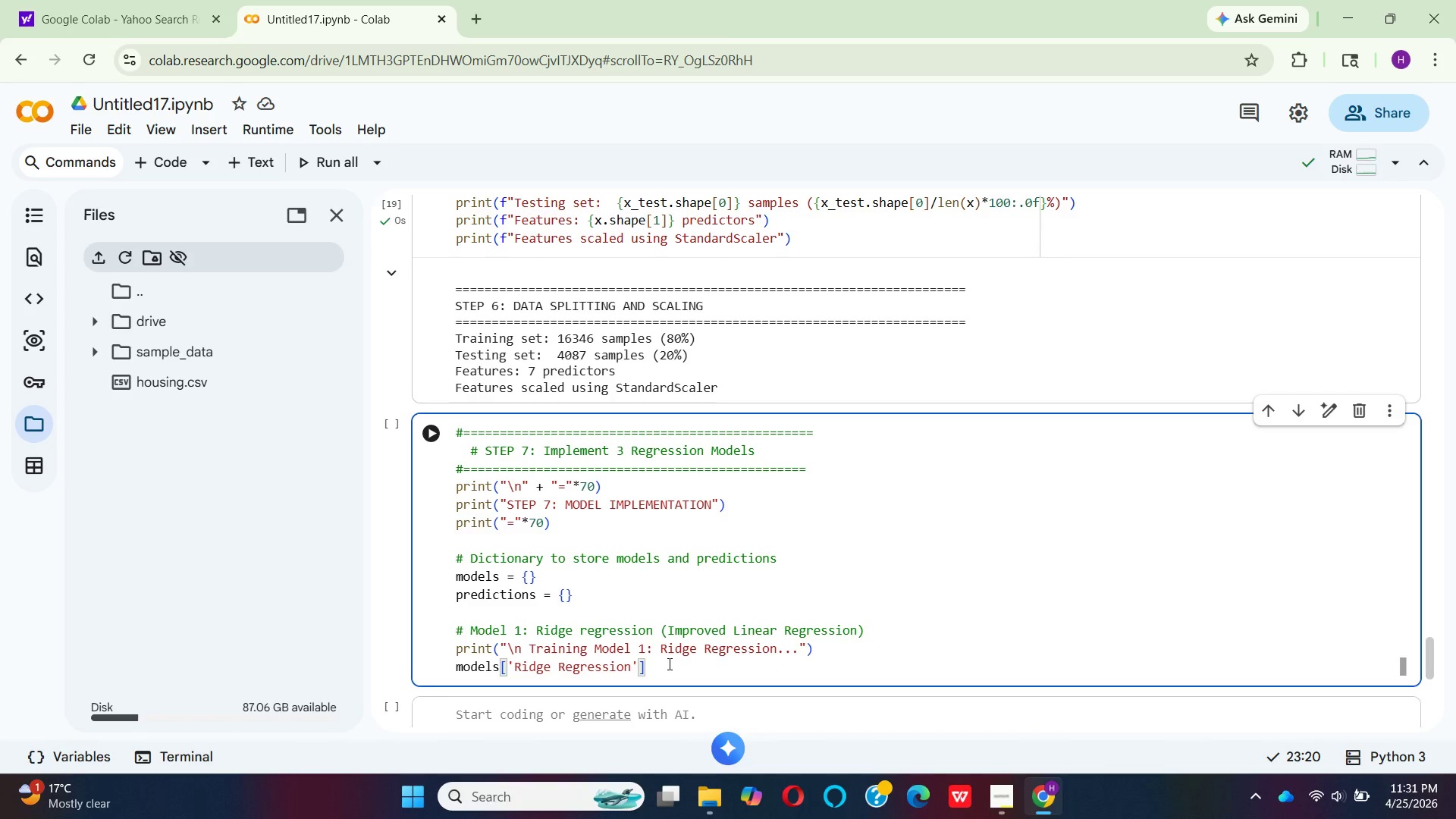 
key(Space)
 